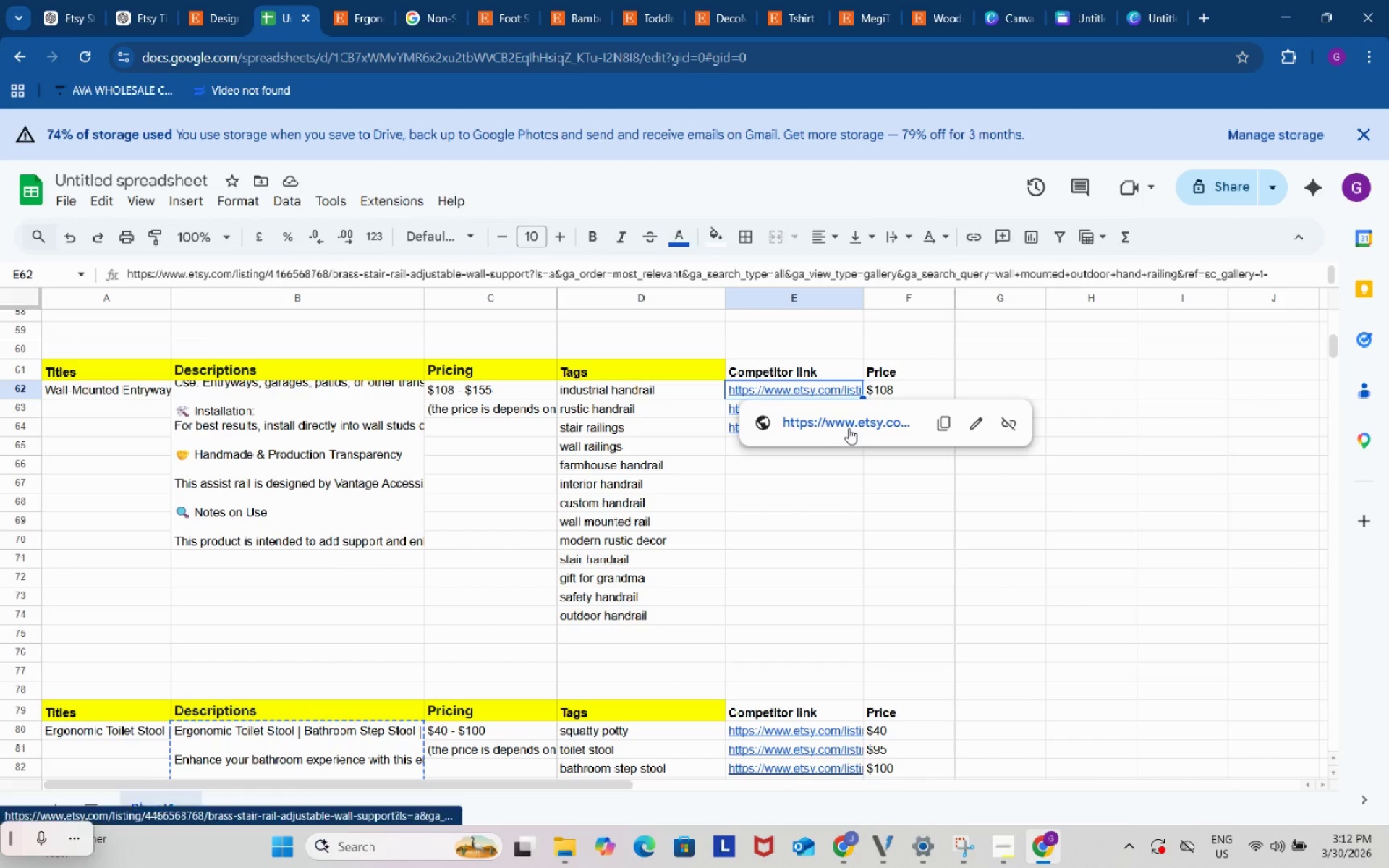 
left_click([849, 428])
 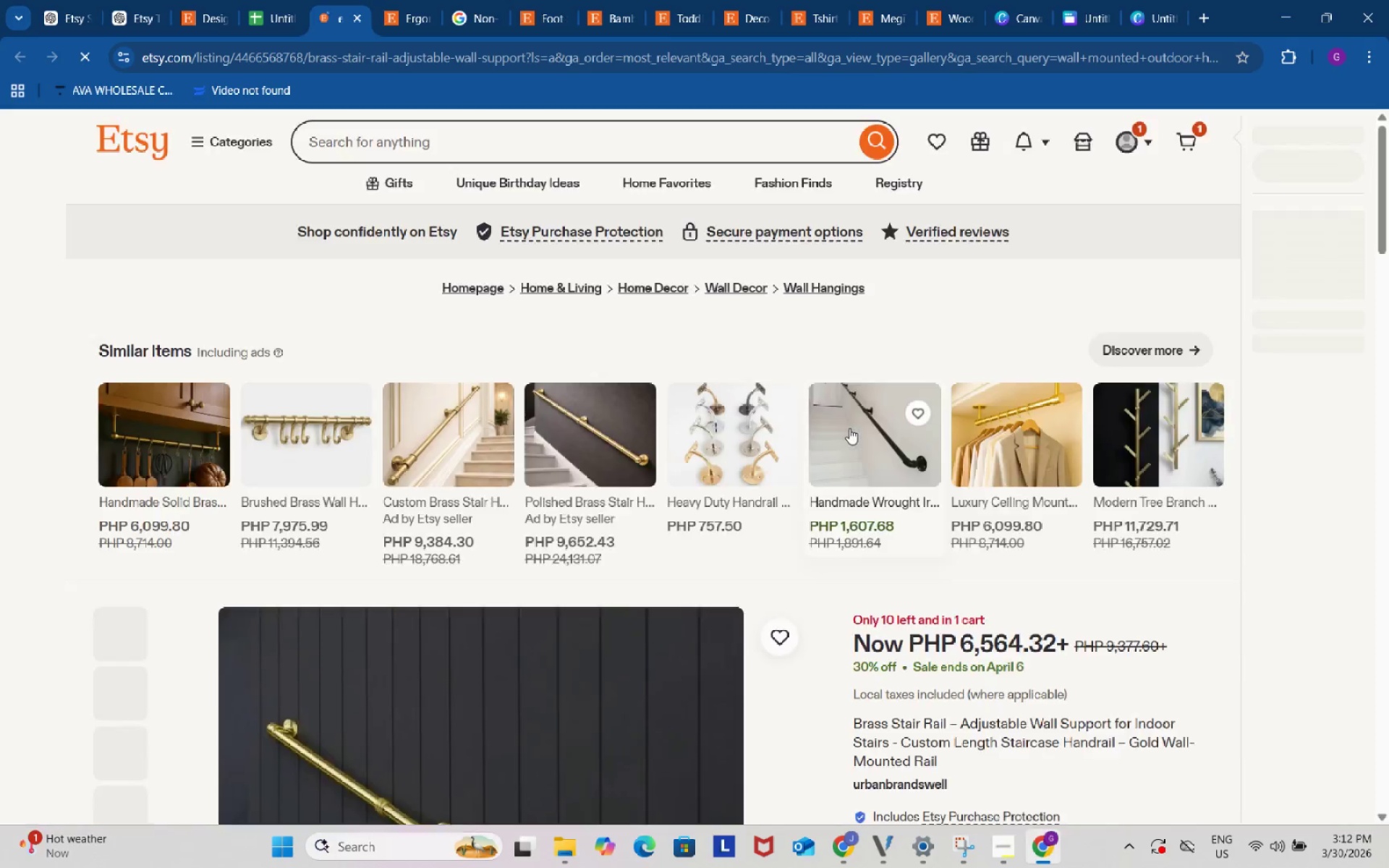 
scroll: coordinate [876, 522], scroll_direction: down, amount: 5.0
 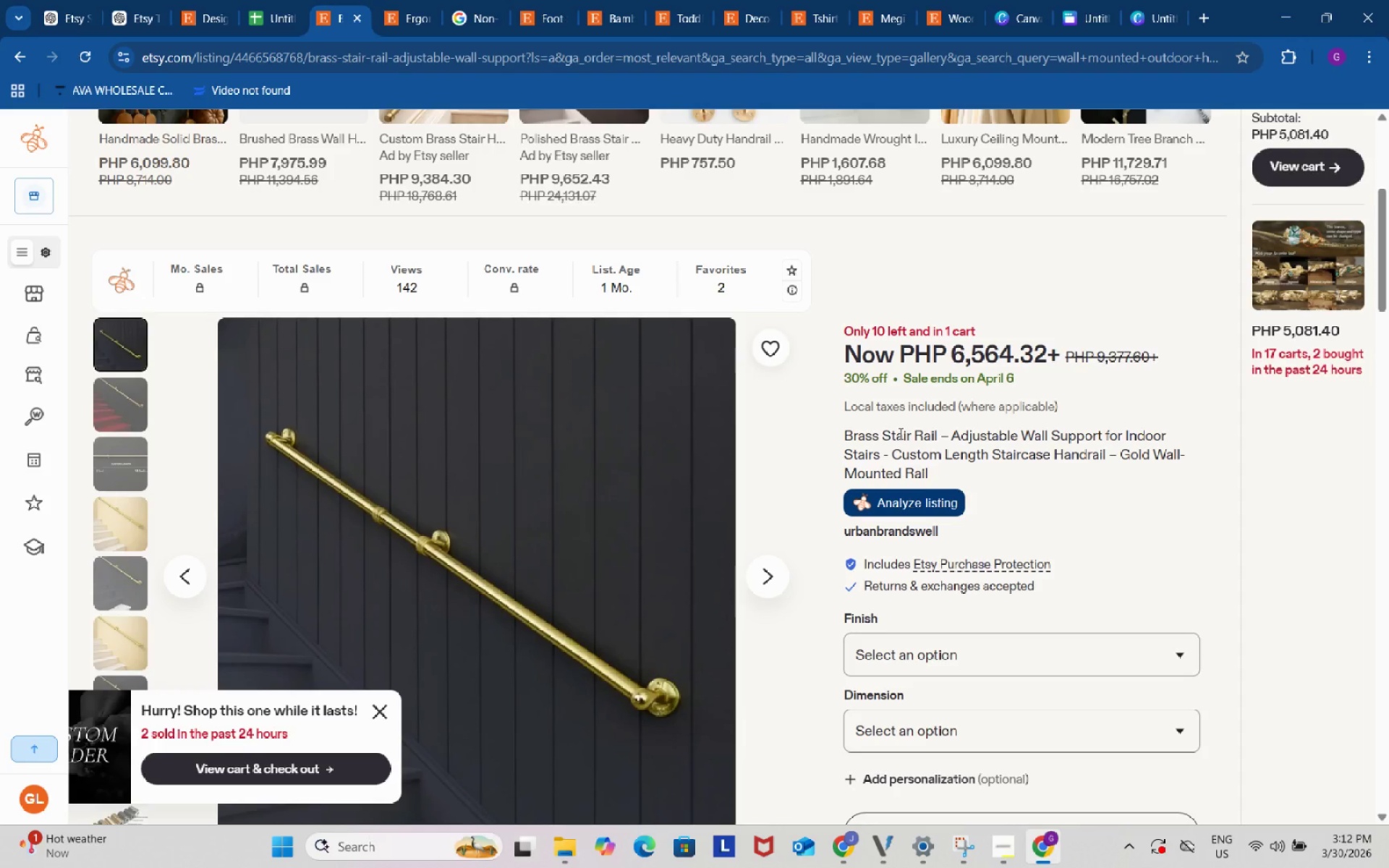 
wait(6.69)
 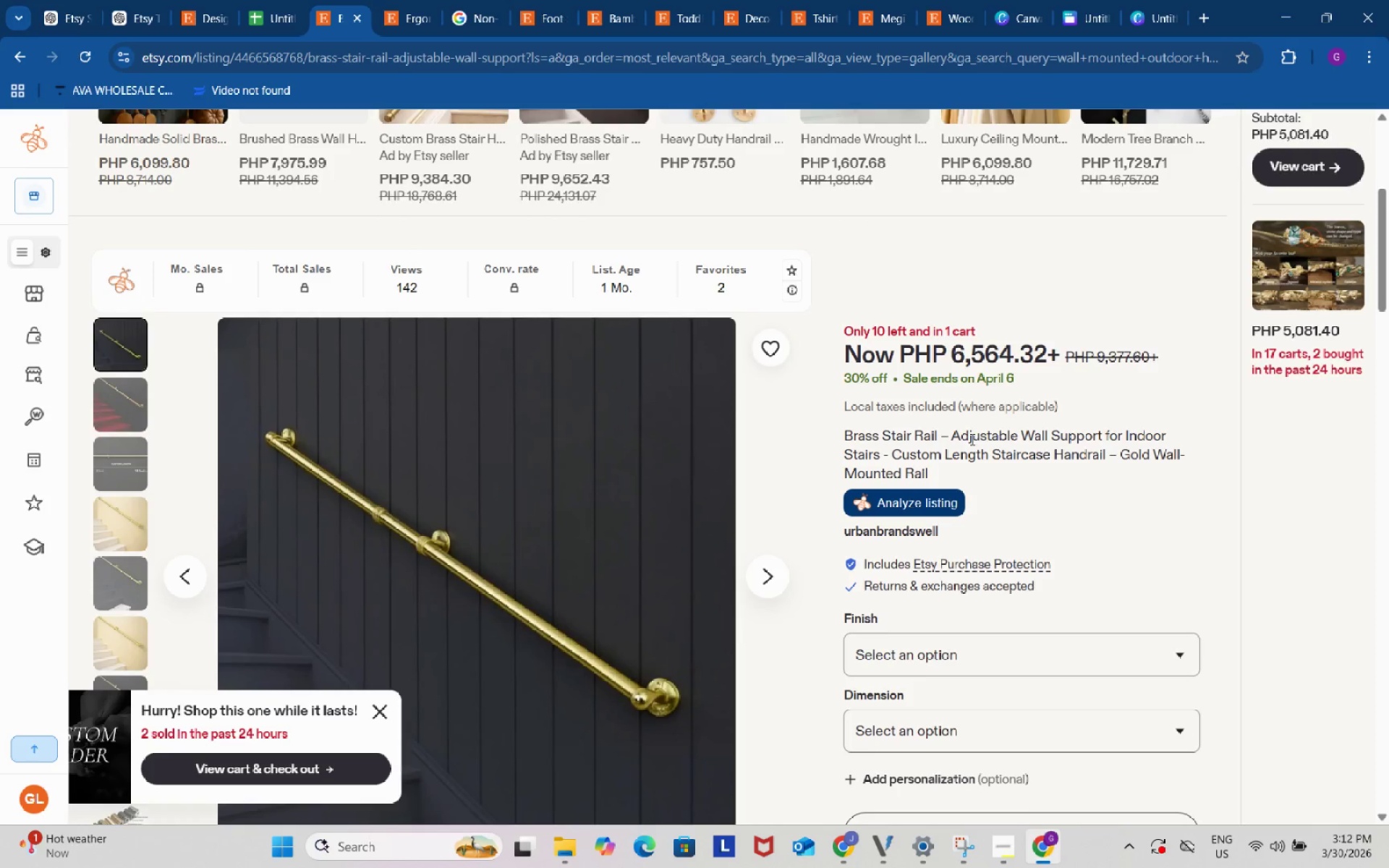 
left_click([276, 0])
 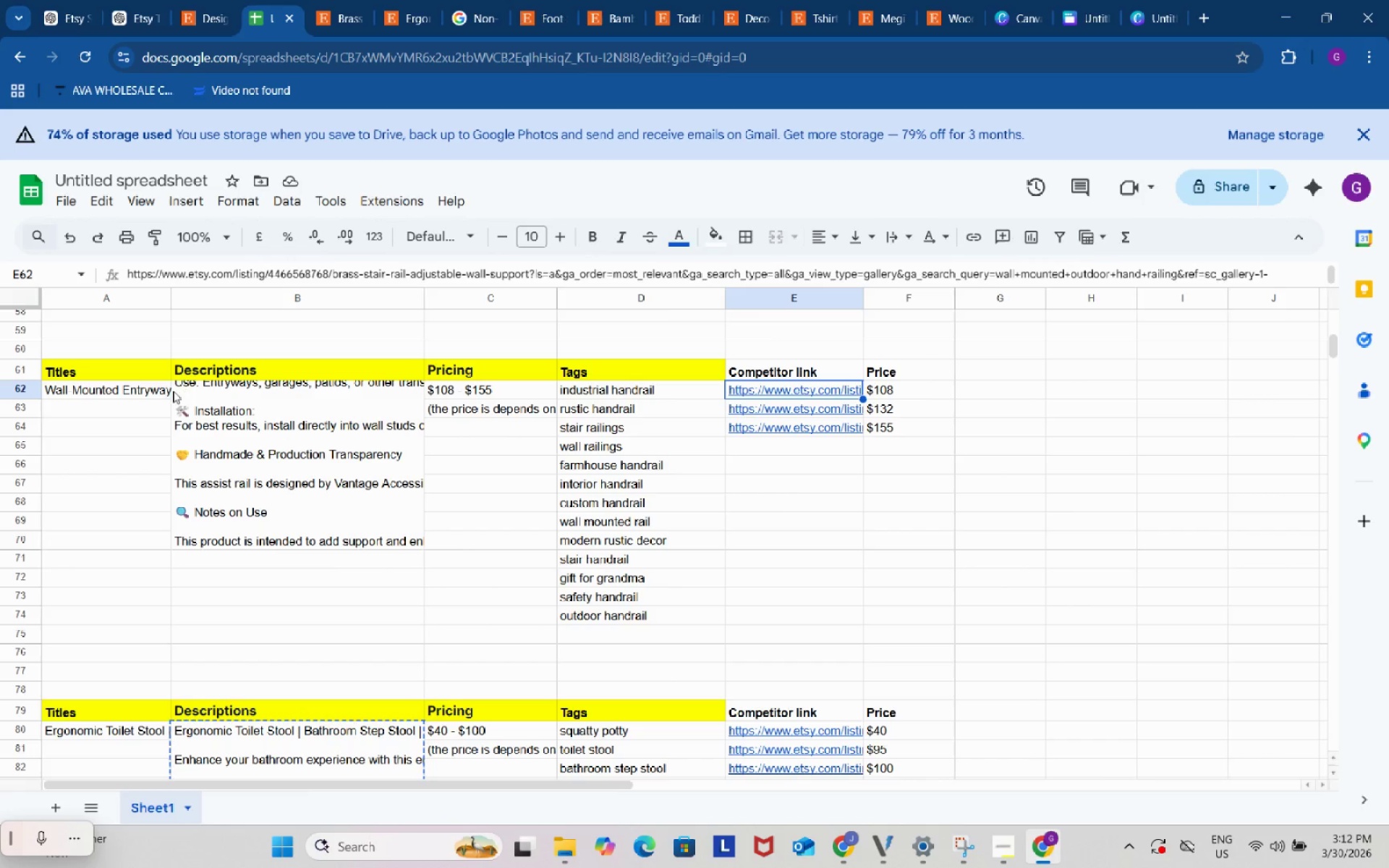 
left_click([132, 391])
 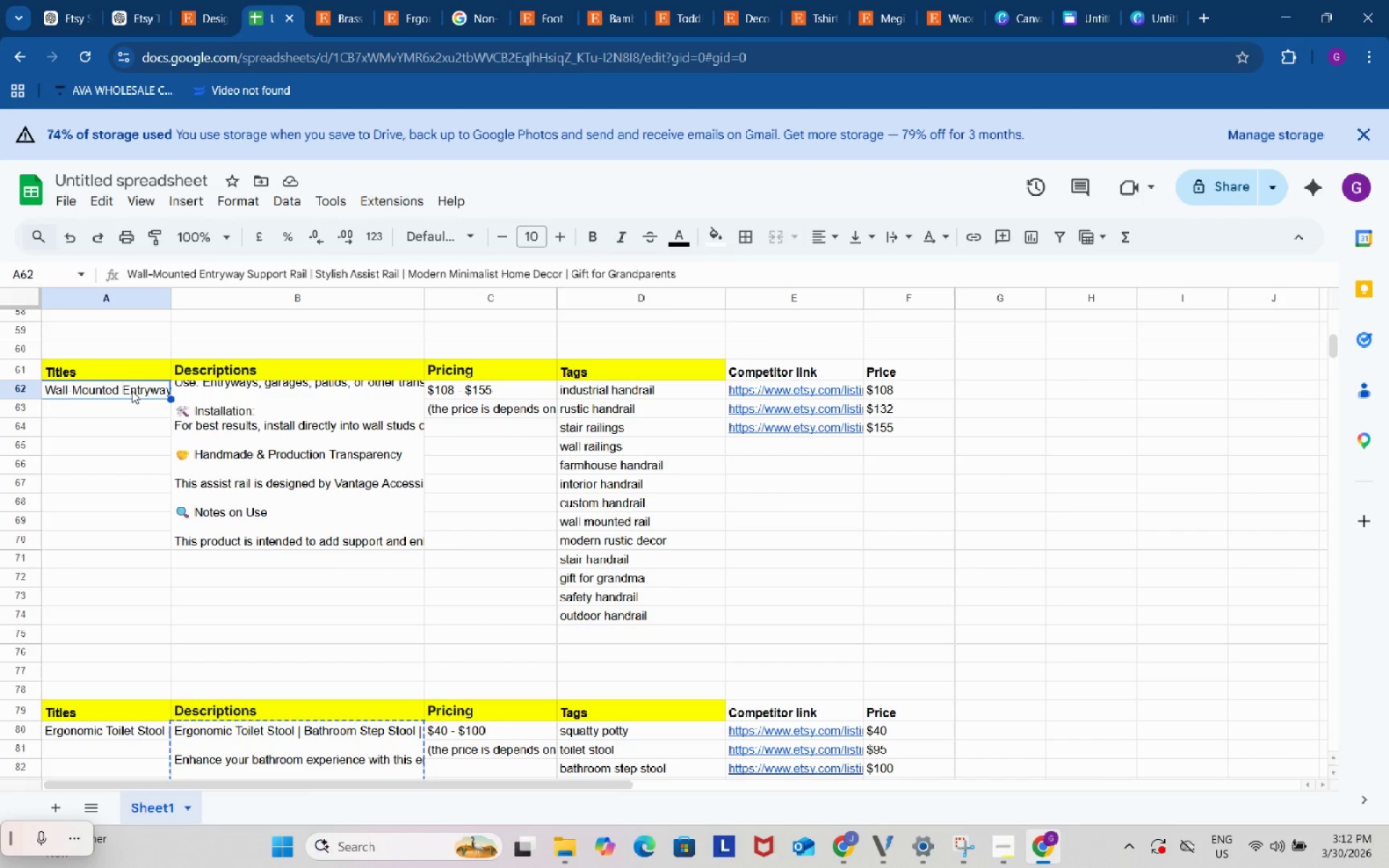 
key(Control+C)
 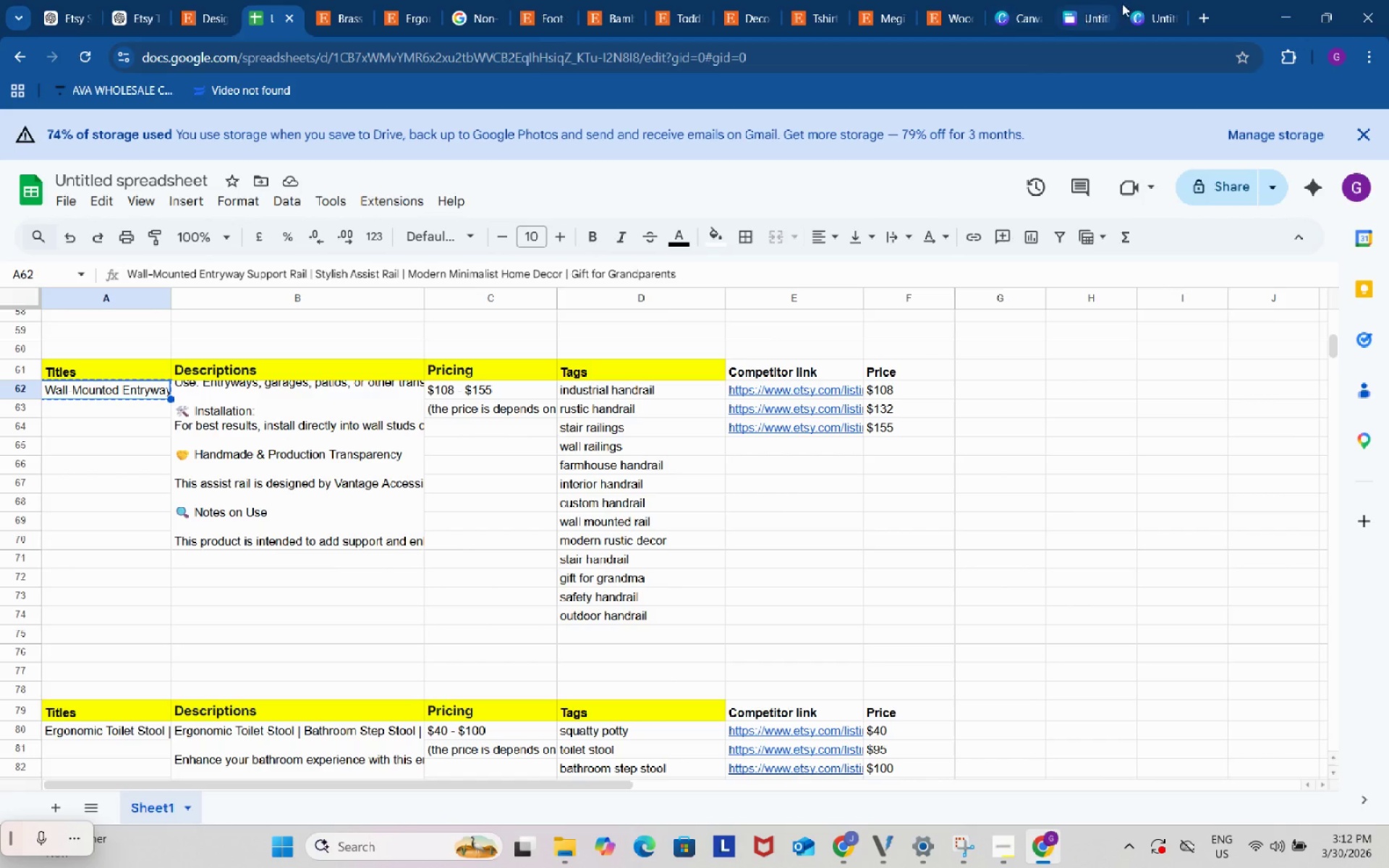 
left_click([1142, 0])
 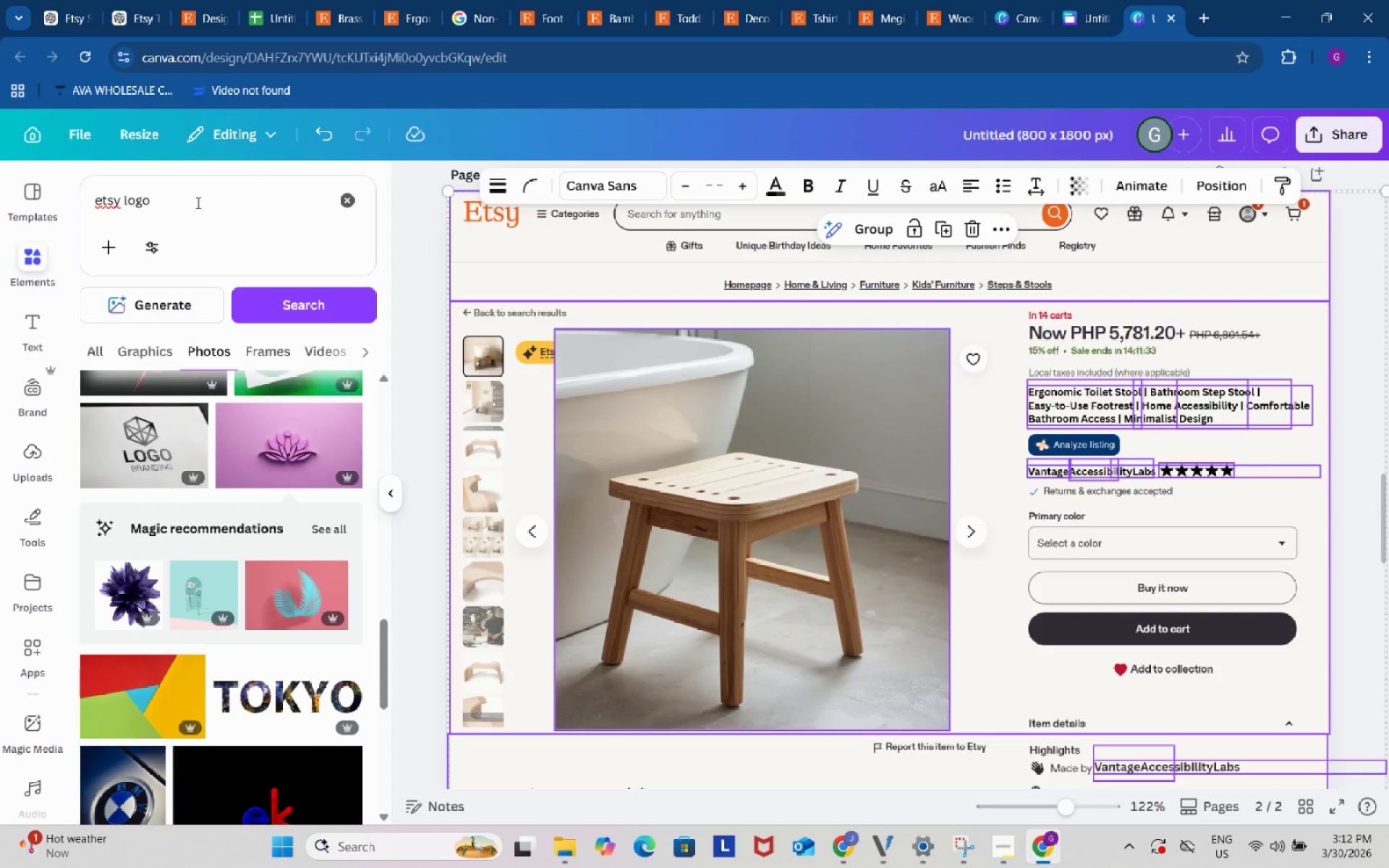 
left_click_drag(start_coordinate=[197, 203], to_coordinate=[77, 195])
 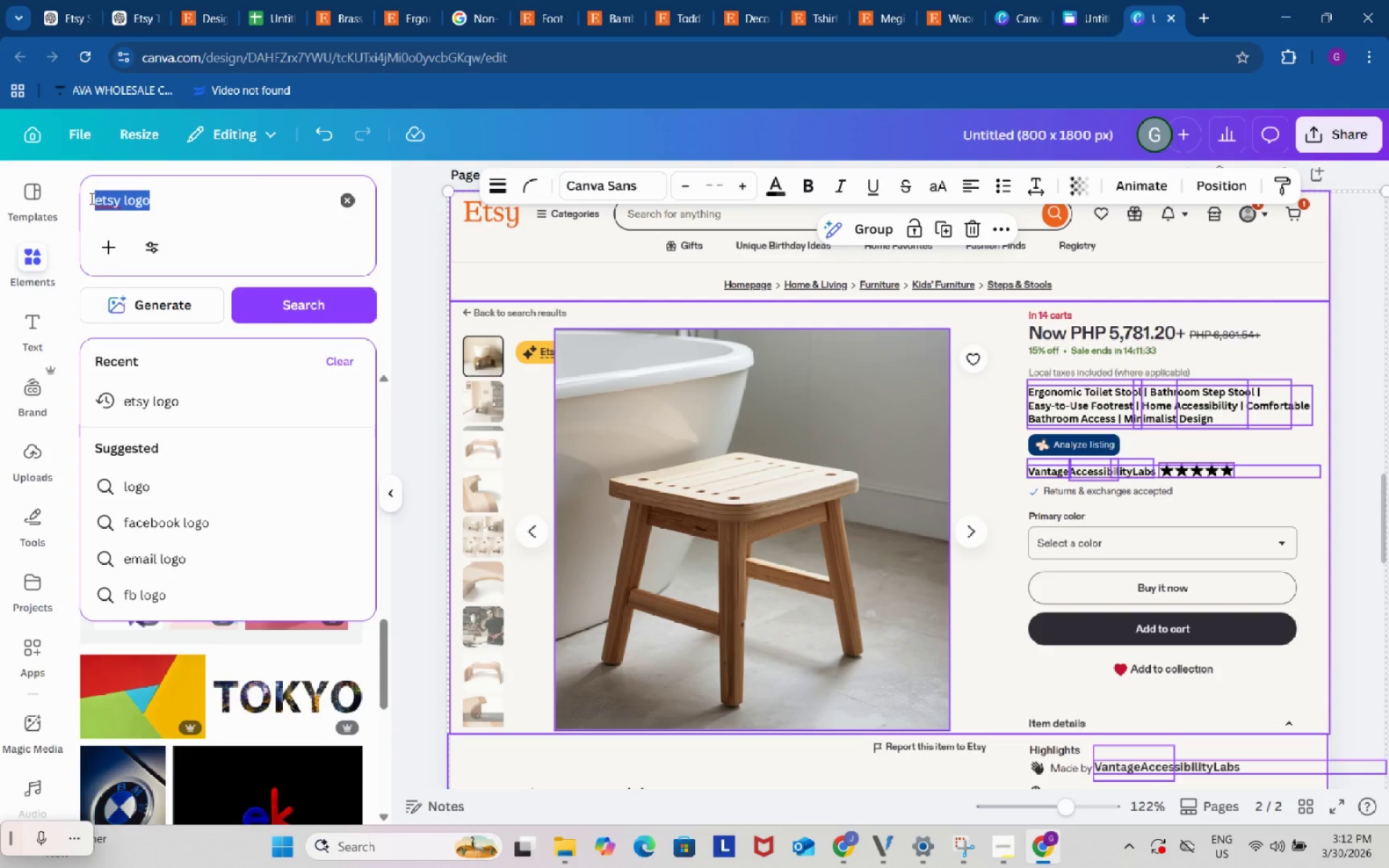 
key(Control+ControlLeft)
 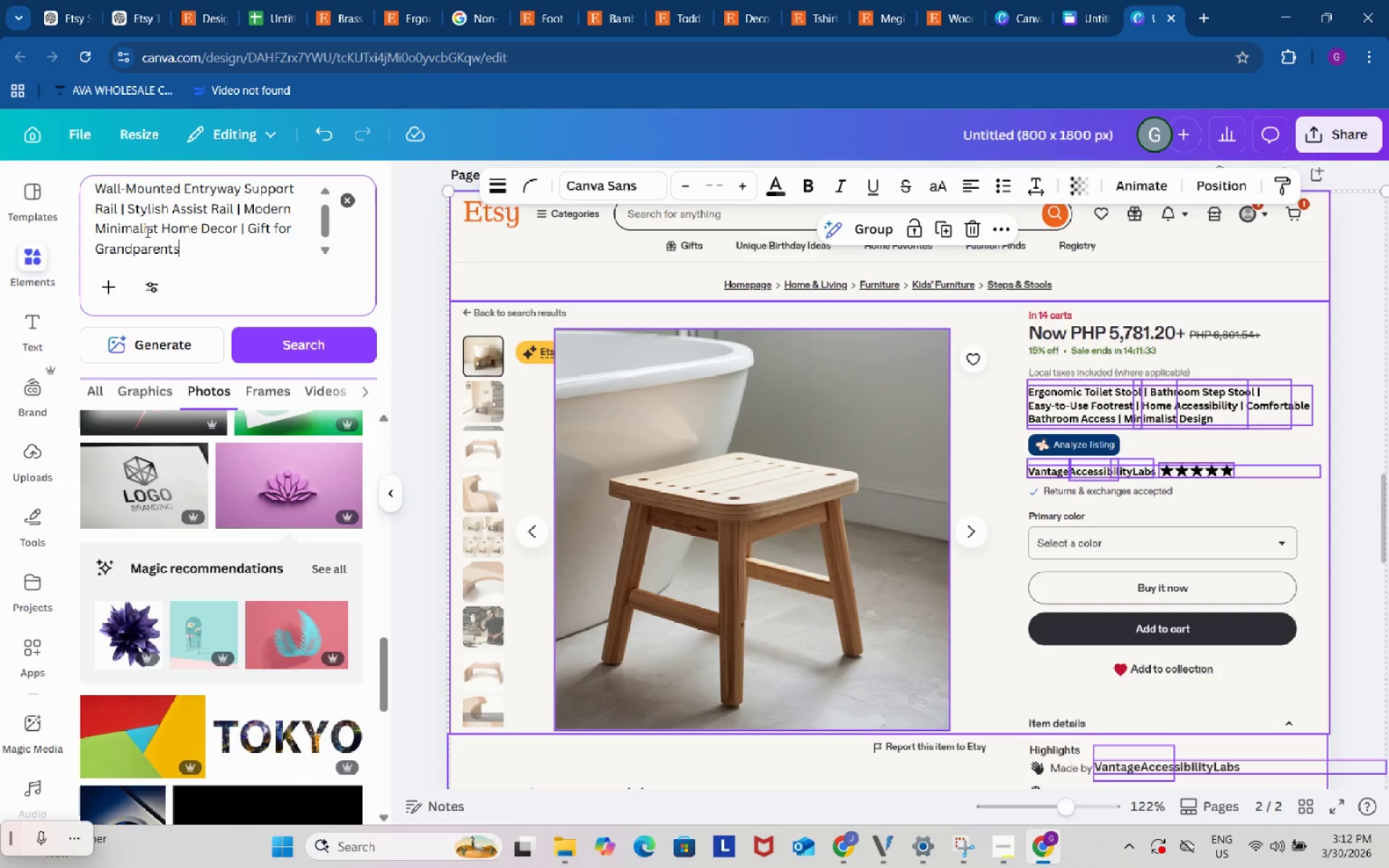 
key(Control+V)
 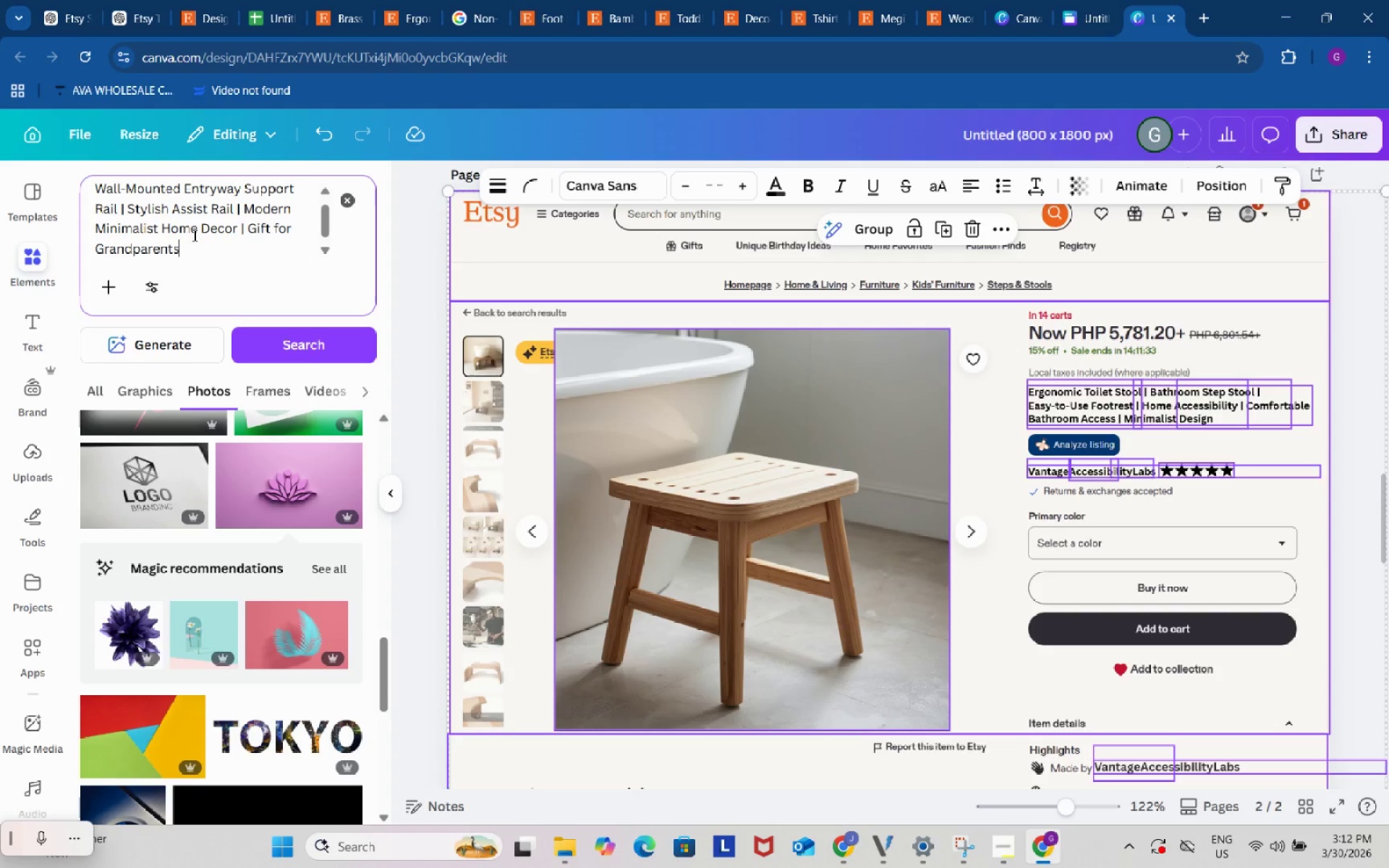 
left_click_drag(start_coordinate=[195, 247], to_coordinate=[119, 211])
 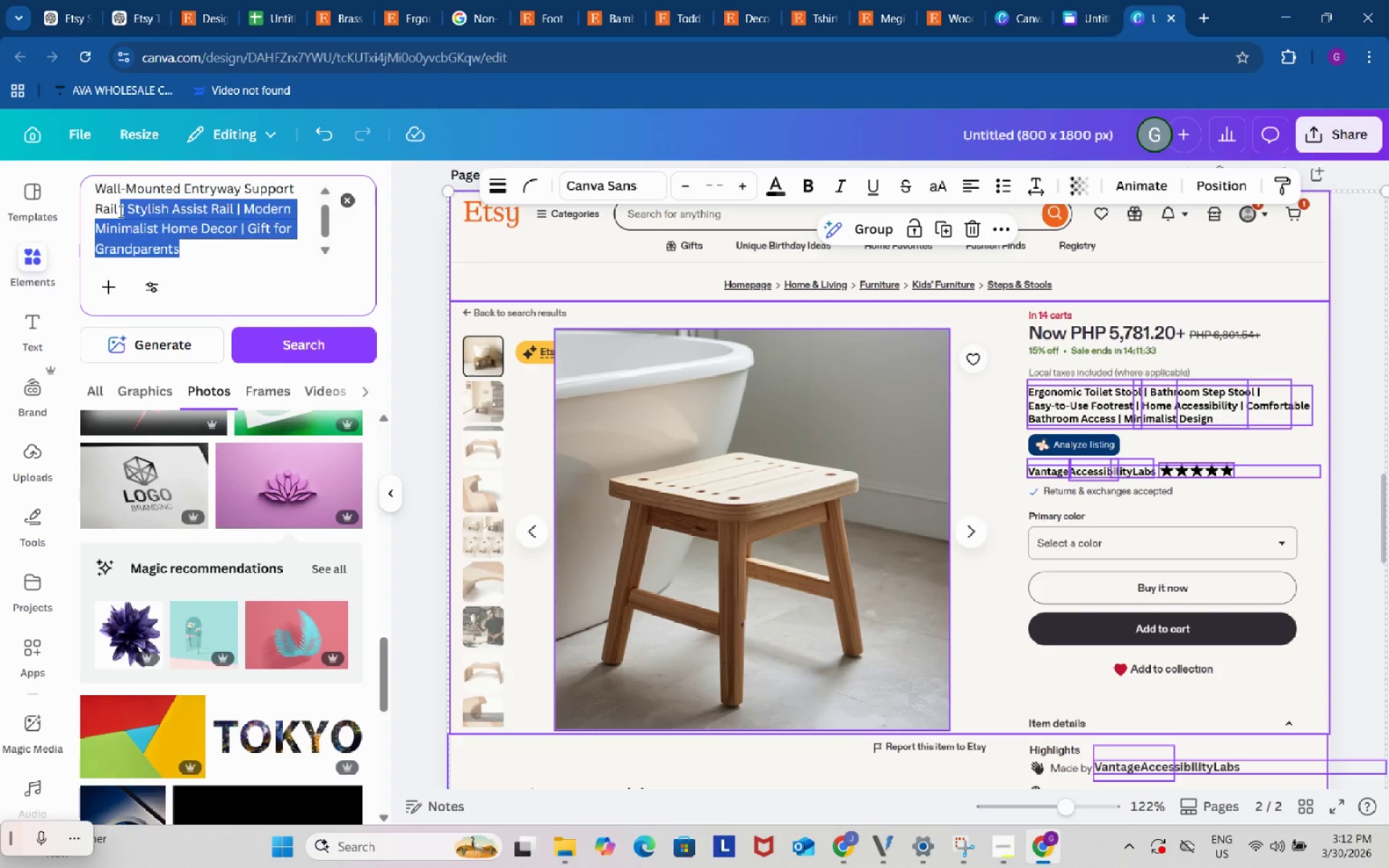 
key(Backspace)
 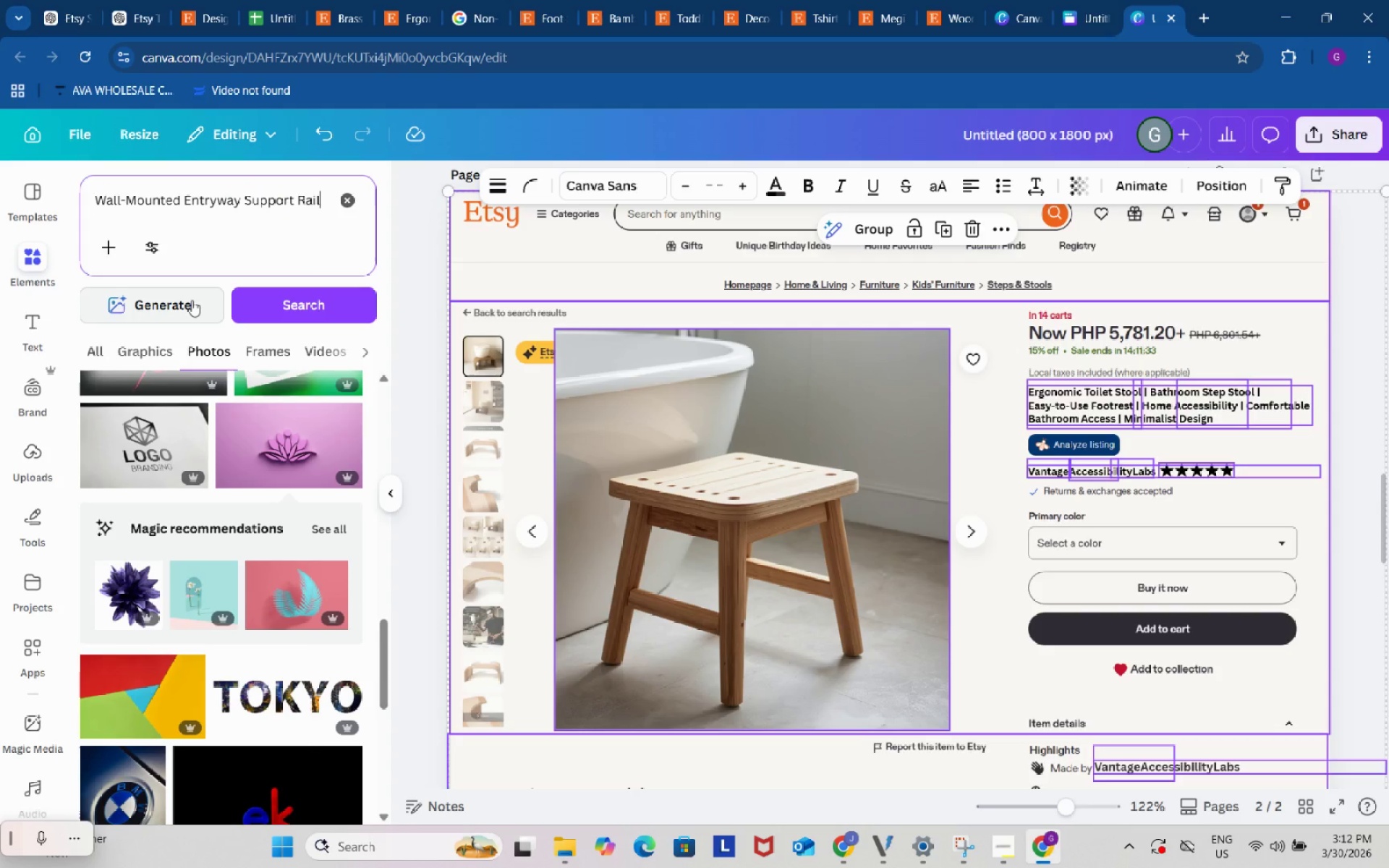 
left_click([192, 300])
 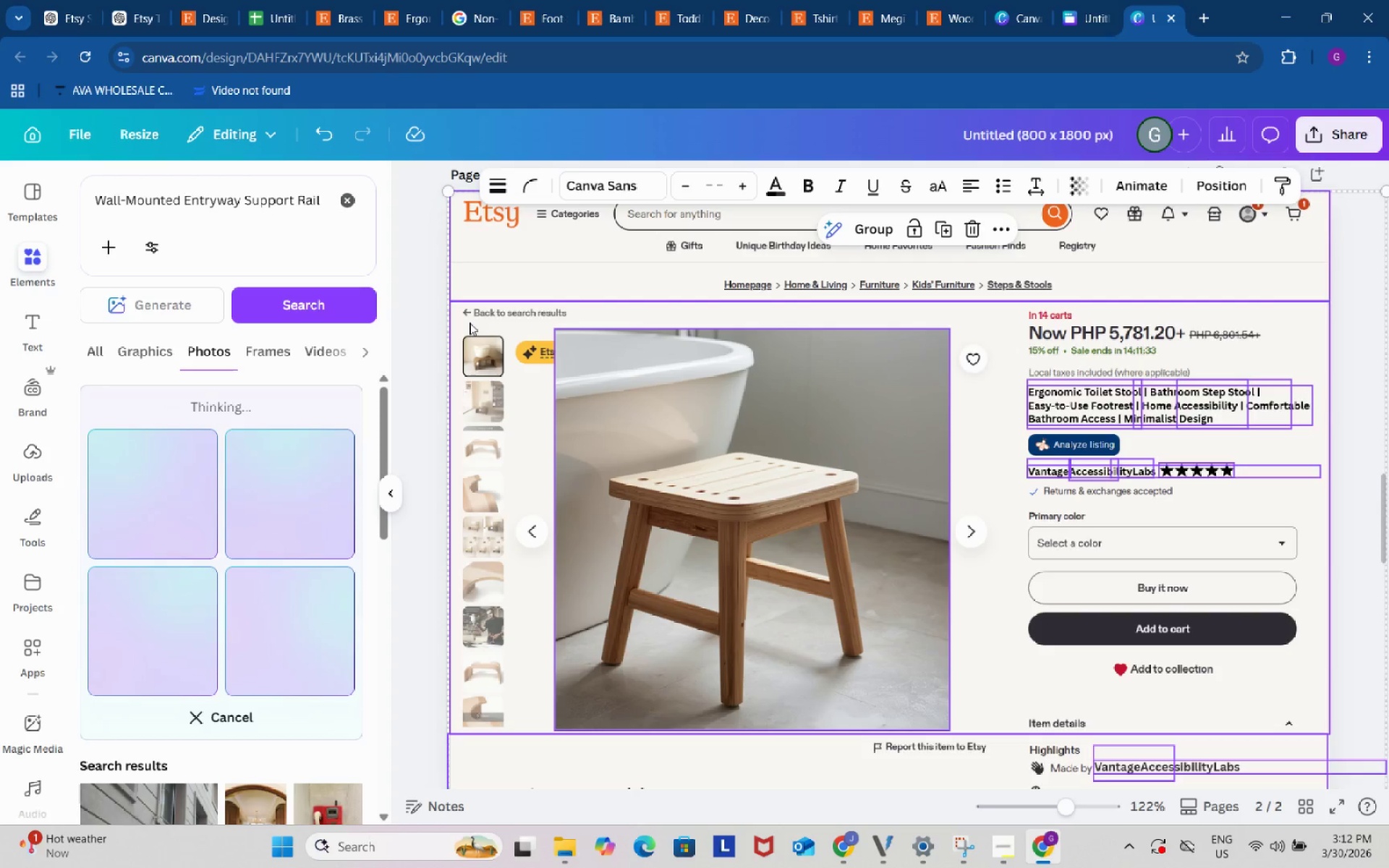 
wait(14.03)
 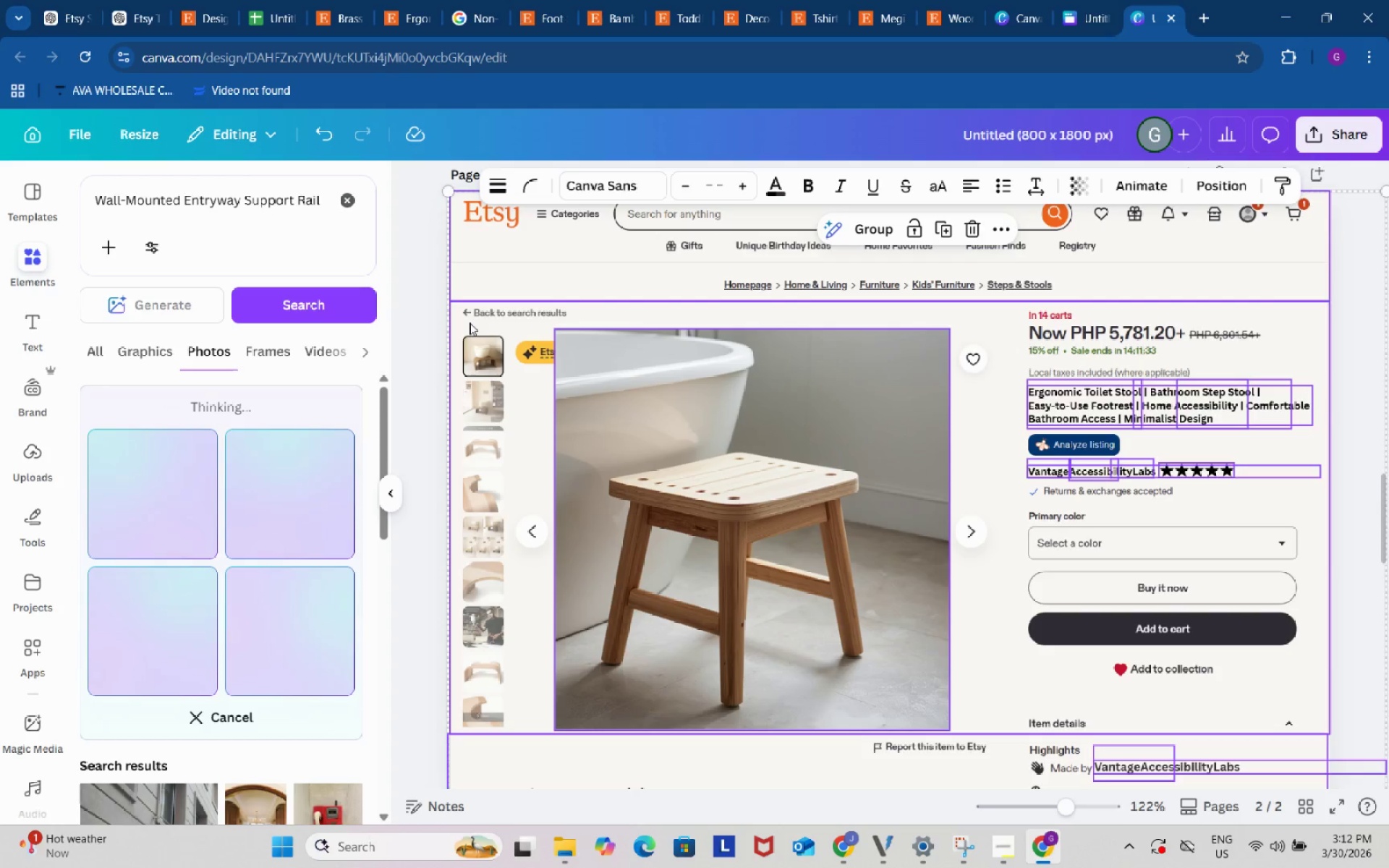 
left_click([422, 345])
 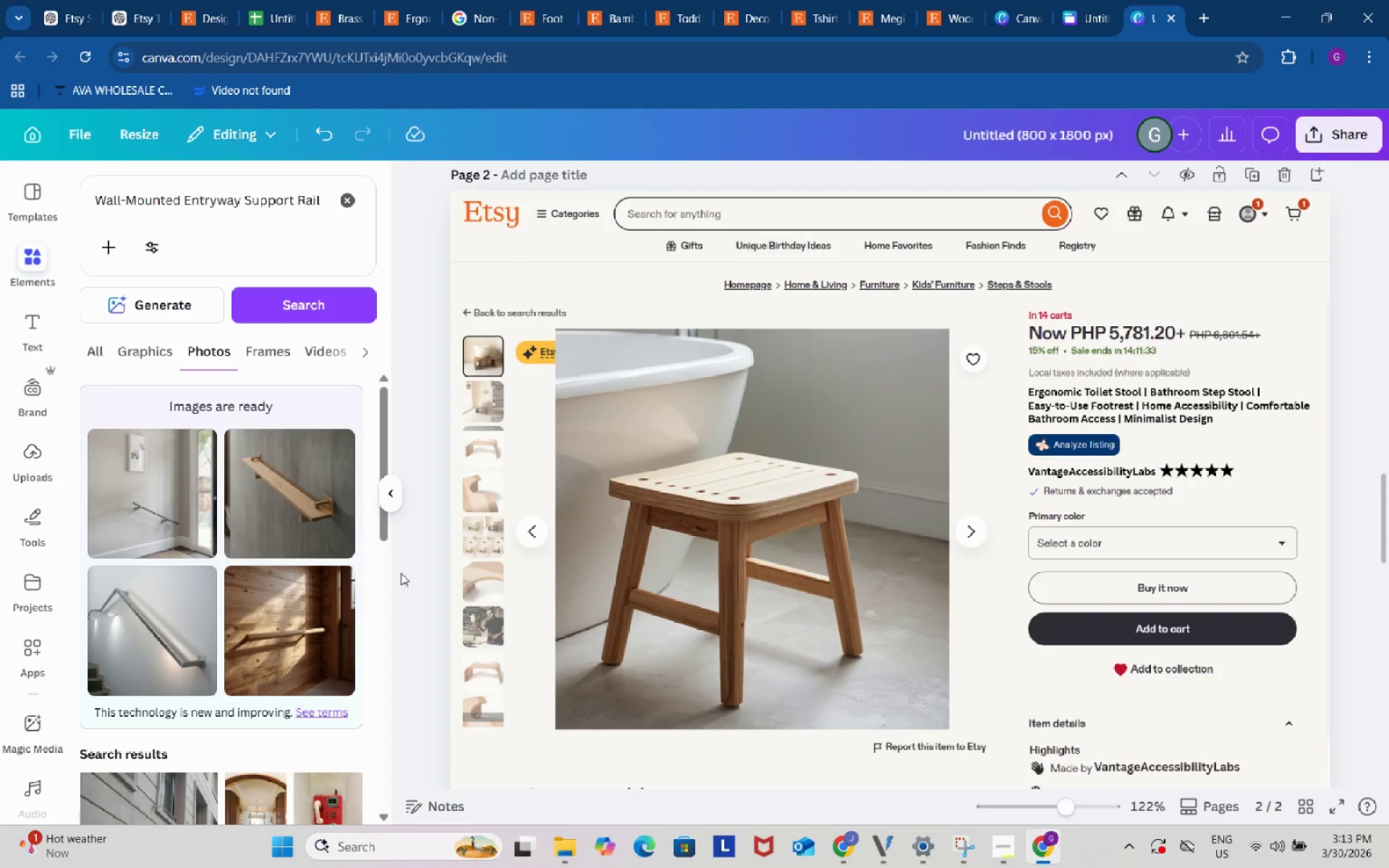 
wait(5.22)
 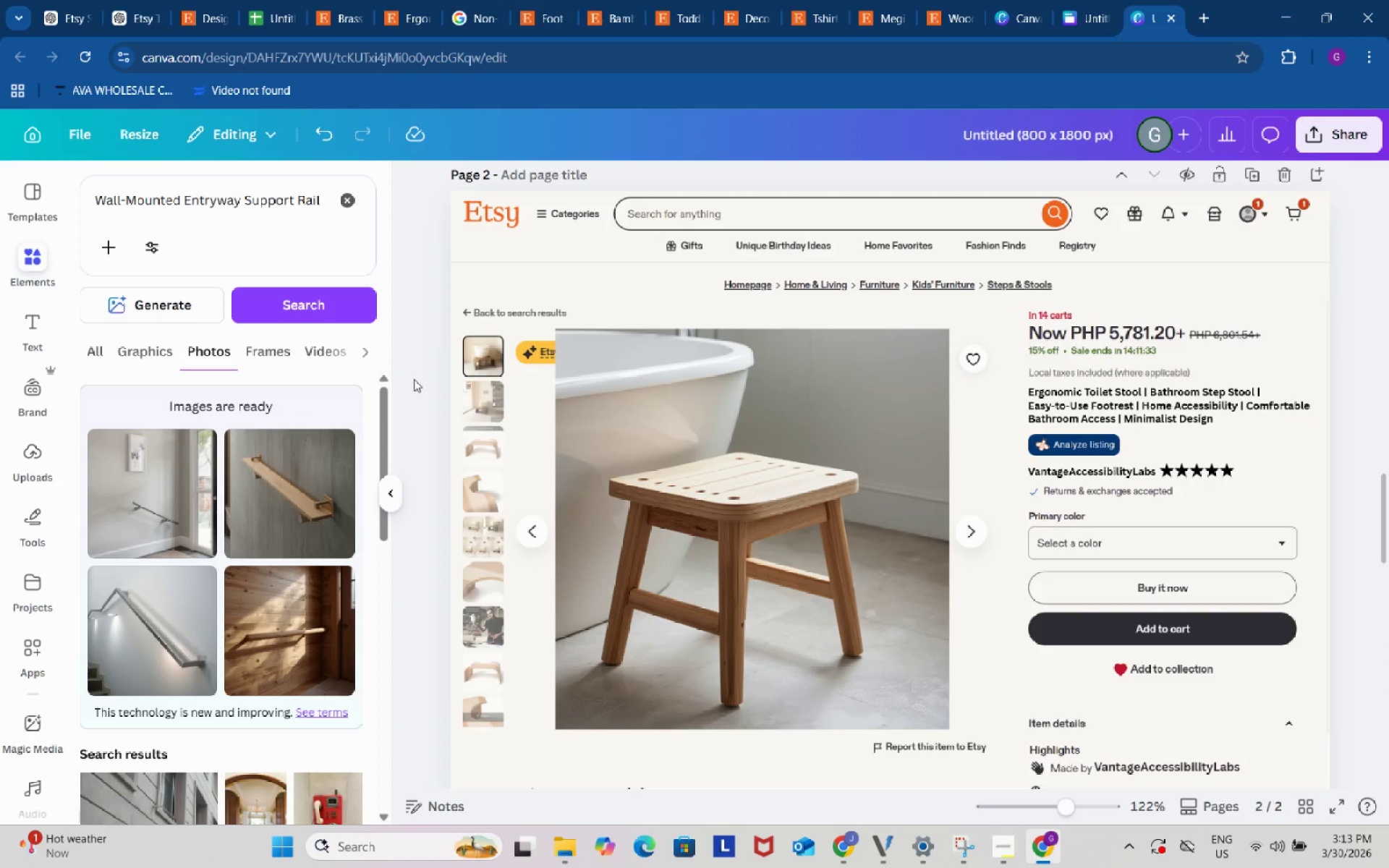 
left_click([274, 0])
 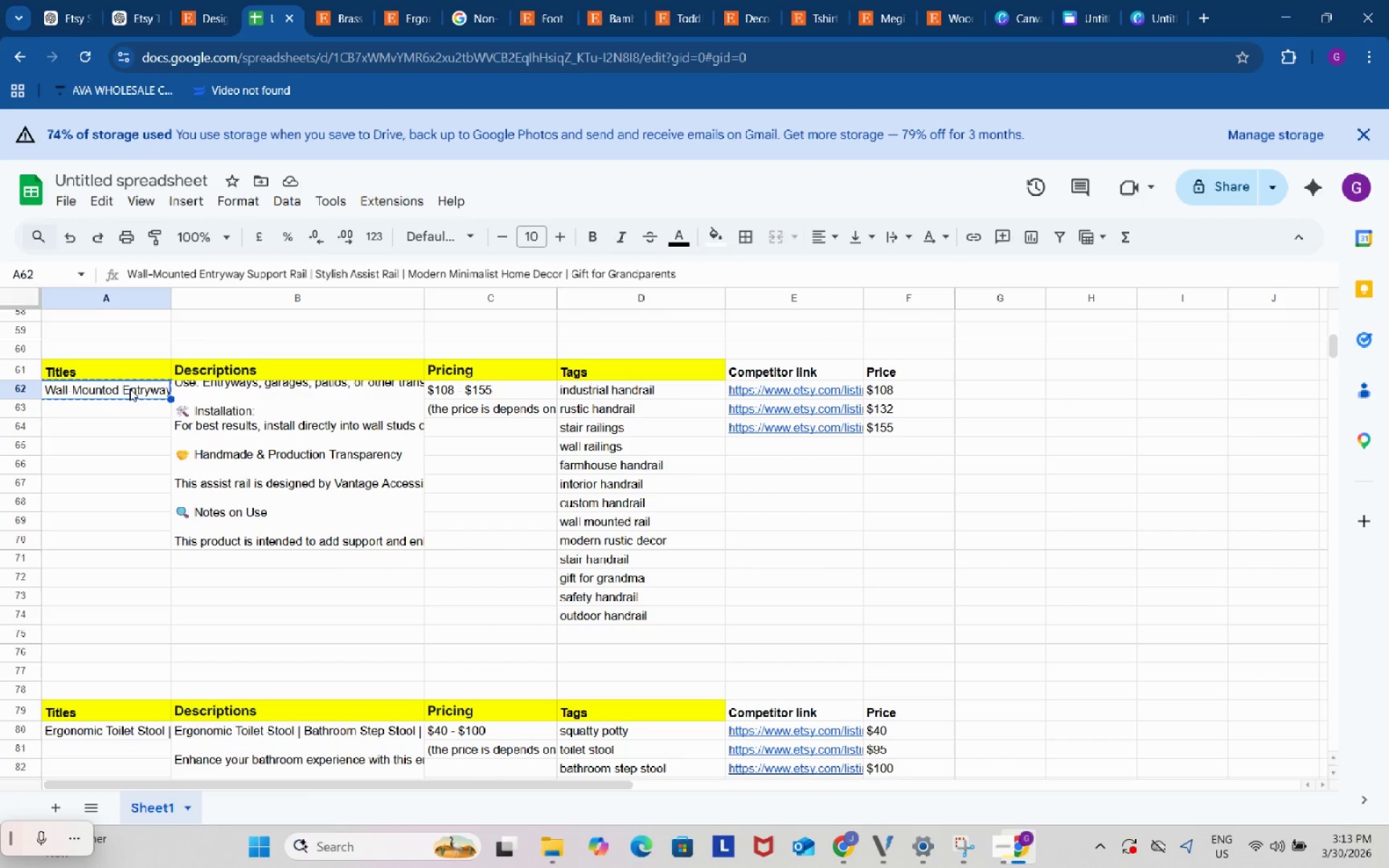 
wait(5.34)
 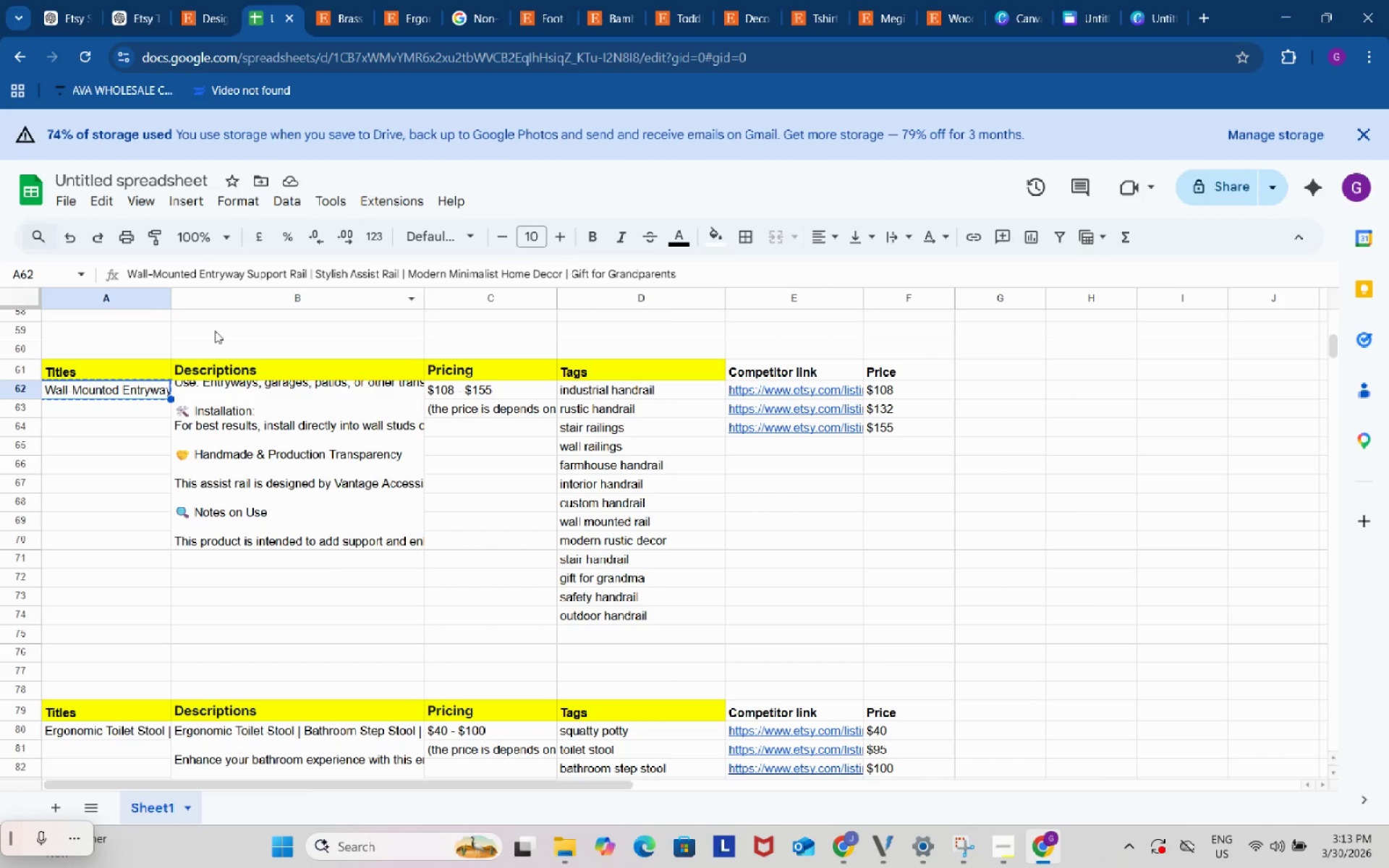 
left_click([1140, 5])
 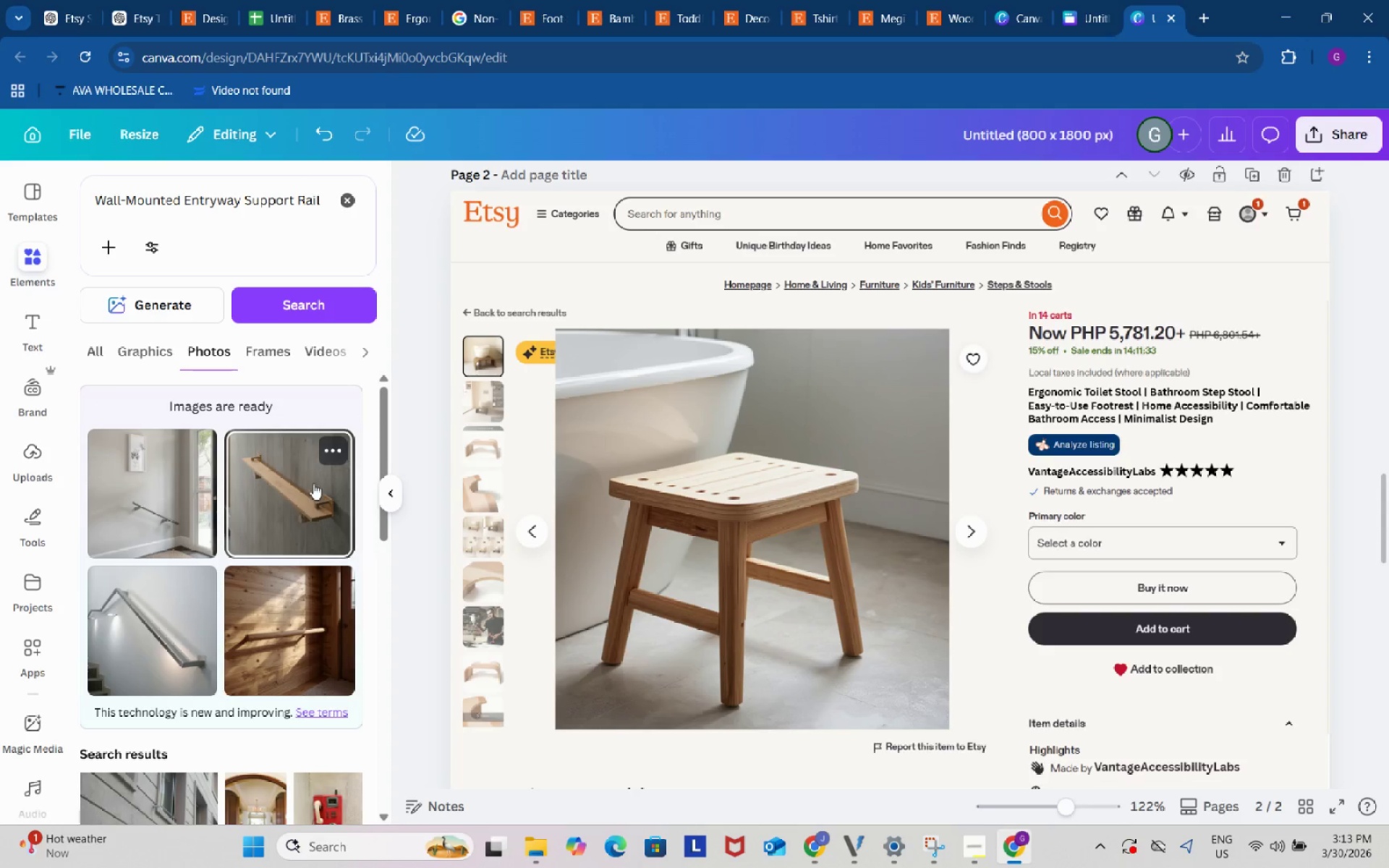 
left_click([286, 0])
 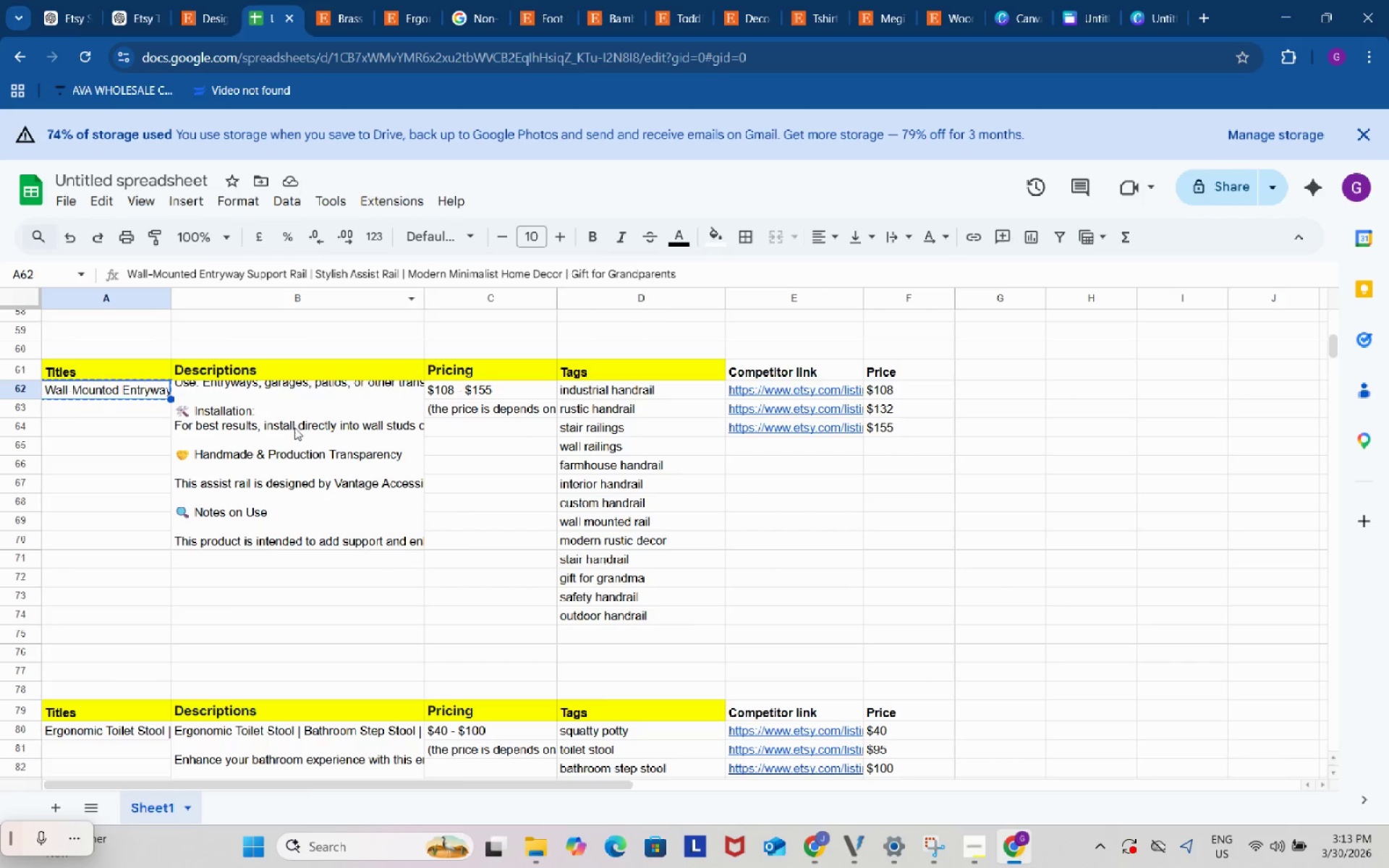 
scroll: coordinate [302, 437], scroll_direction: up, amount: 1.0
 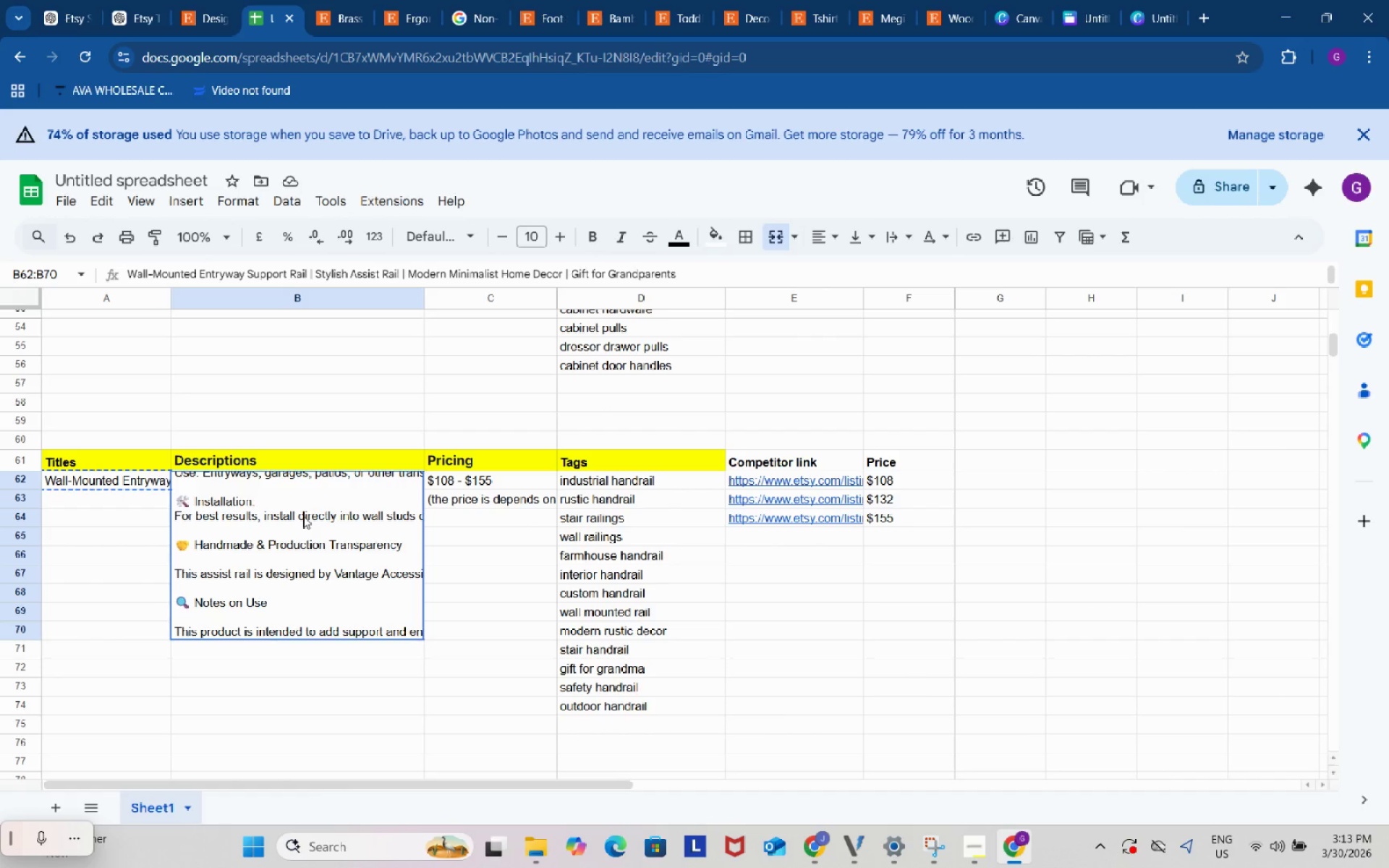 
double_click([303, 516])
 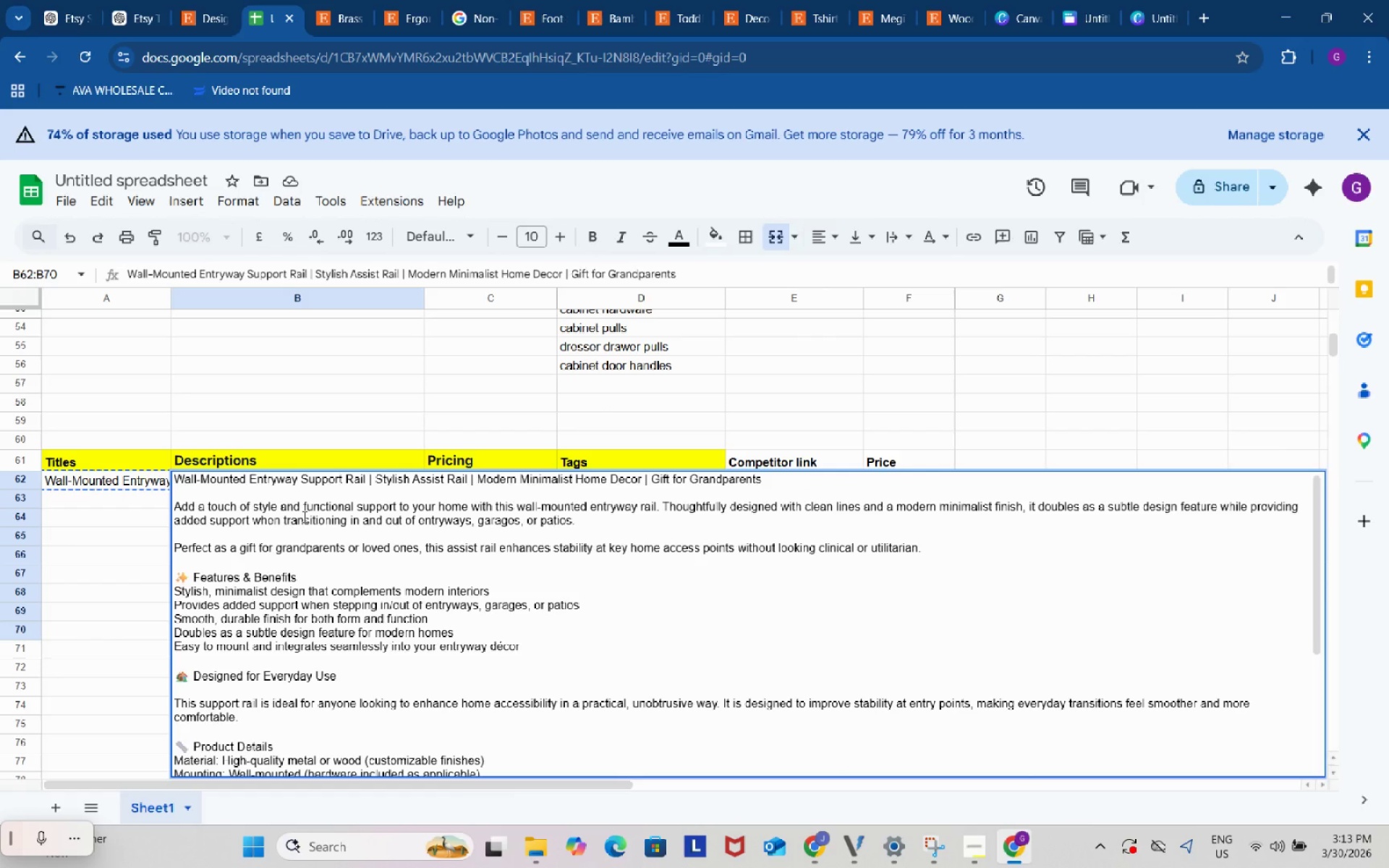 
wait(10.97)
 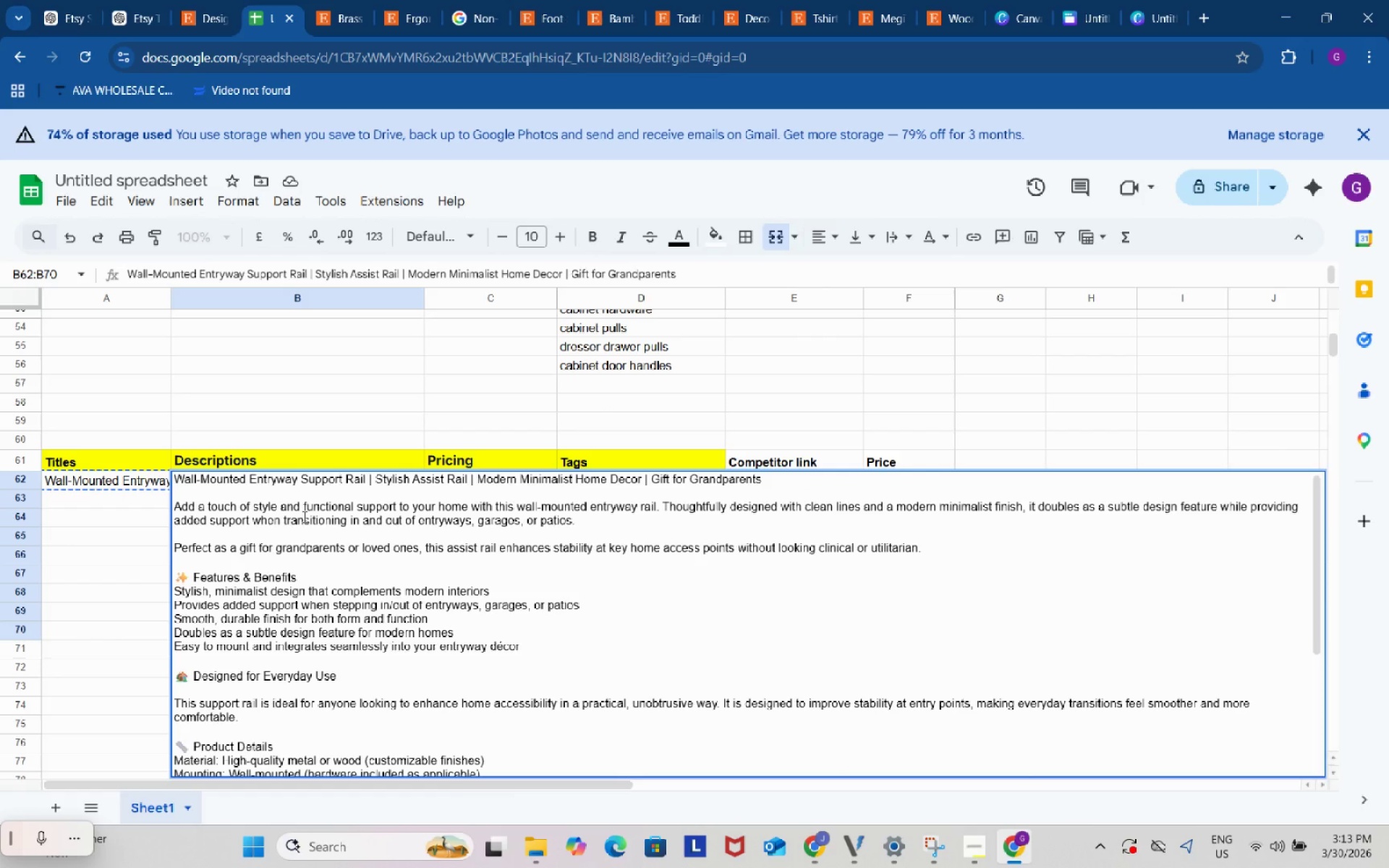 
scroll: coordinate [305, 516], scroll_direction: down, amount: 5.0
 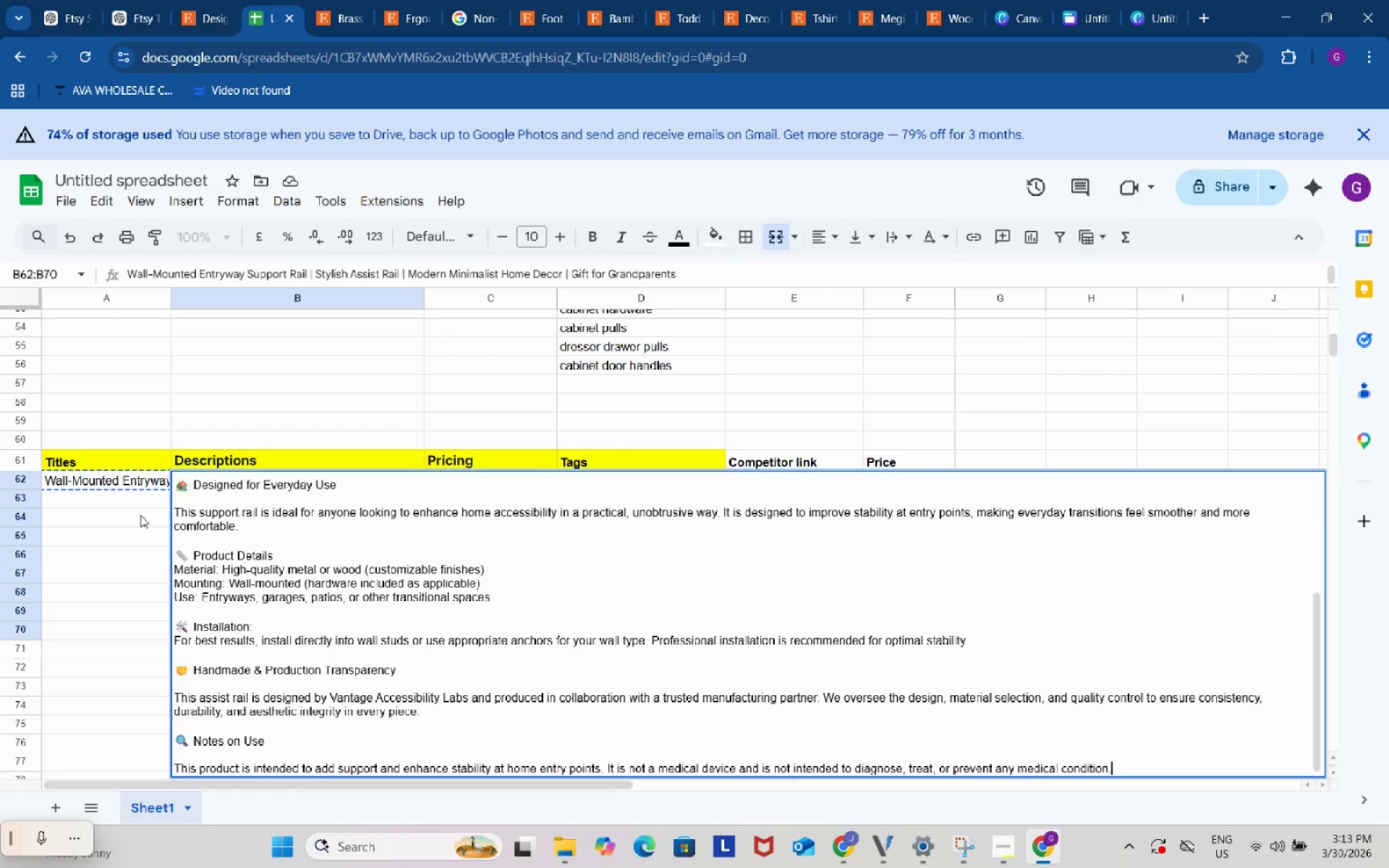 
left_click([135, 533])
 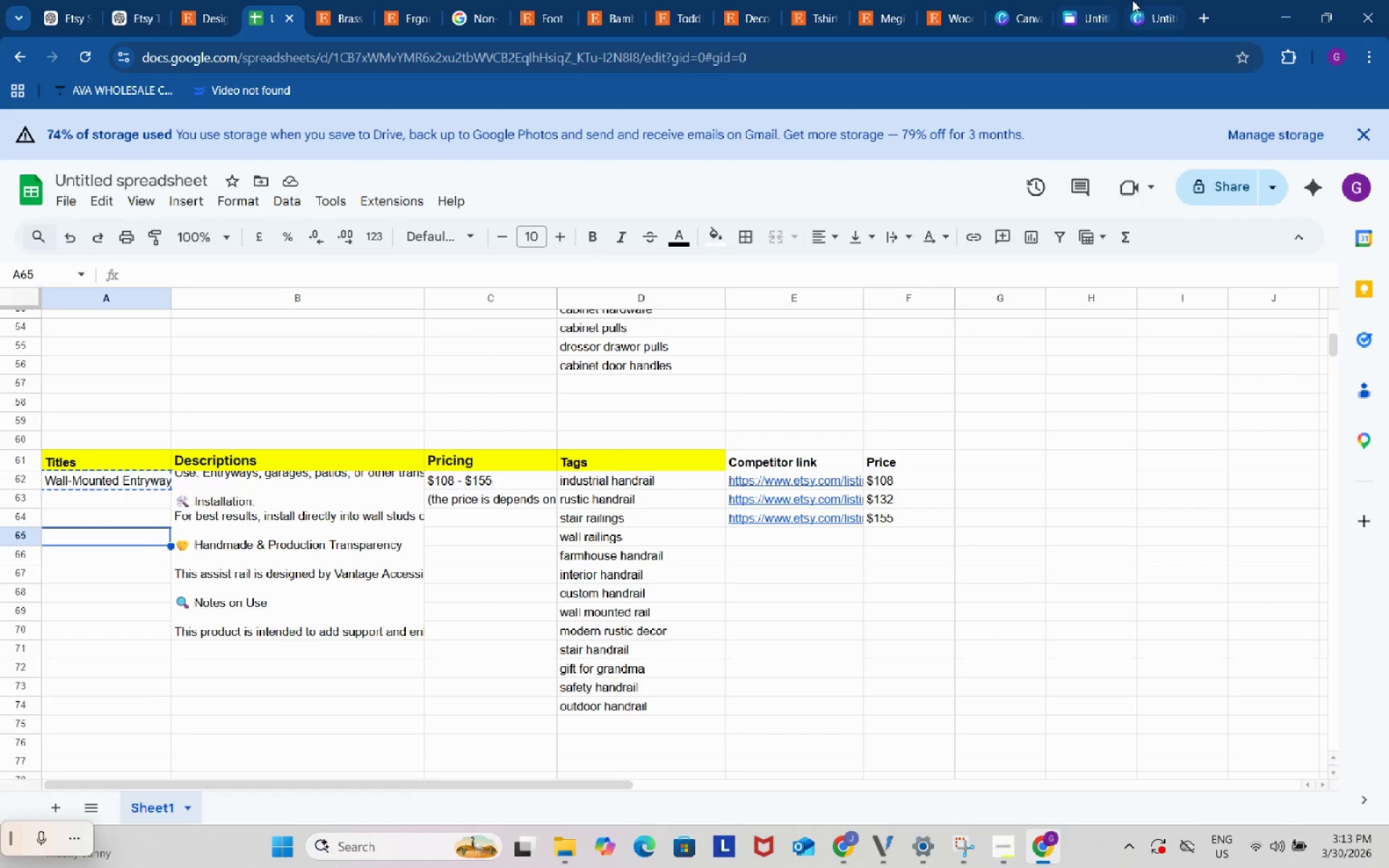 
left_click([1150, 0])
 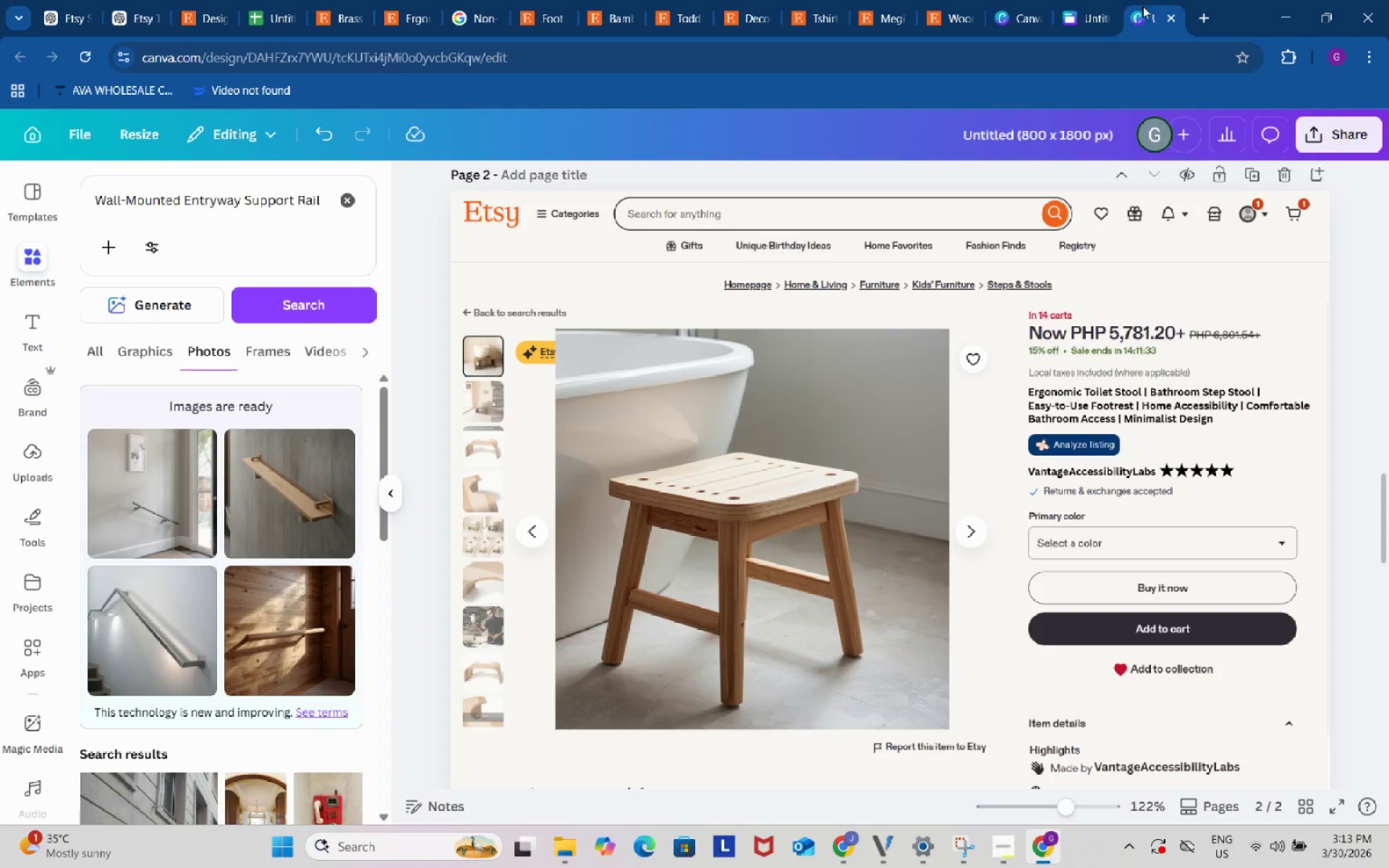 
scroll: coordinate [480, 511], scroll_direction: down, amount: 3.0
 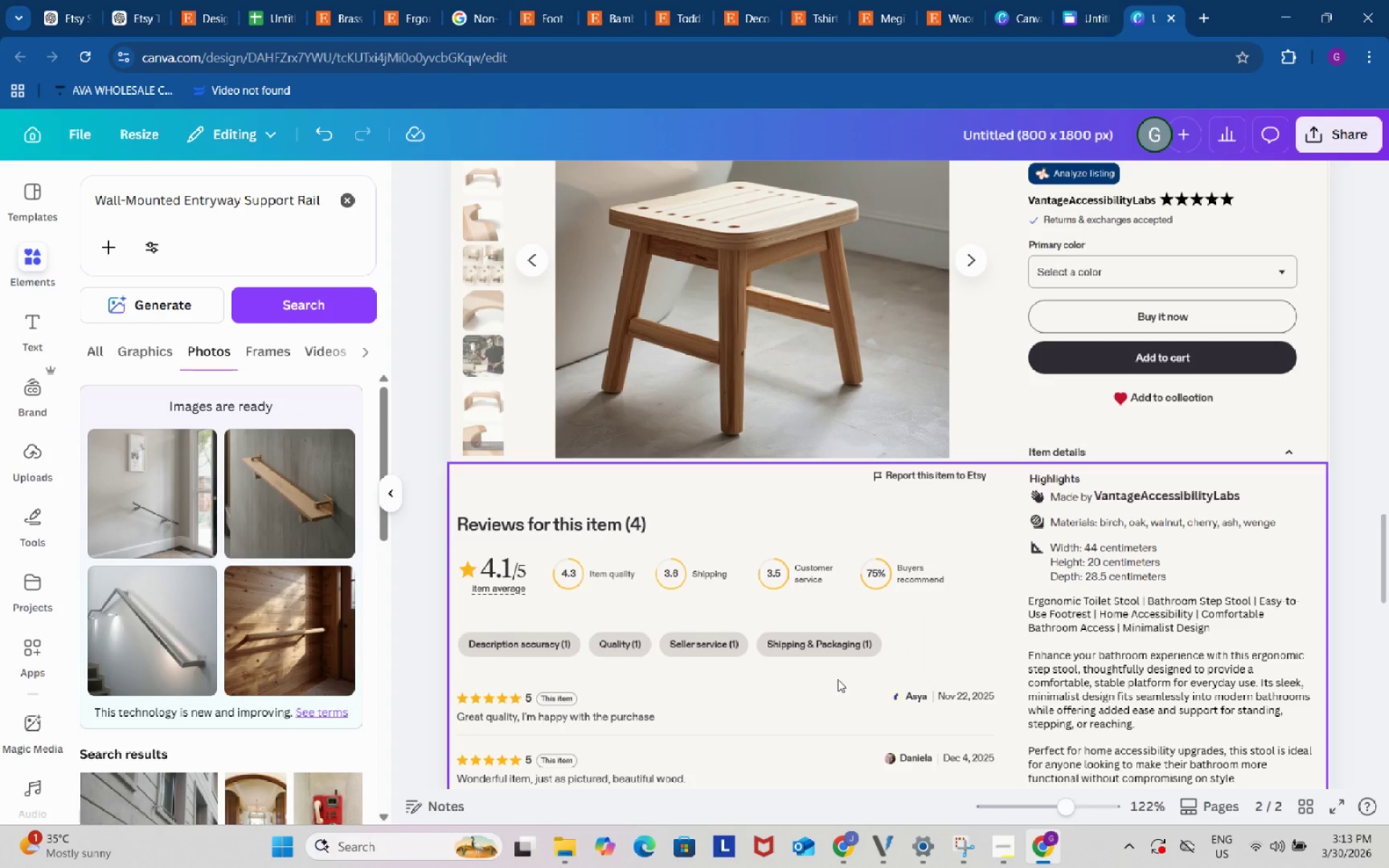 
left_click([778, 372])
 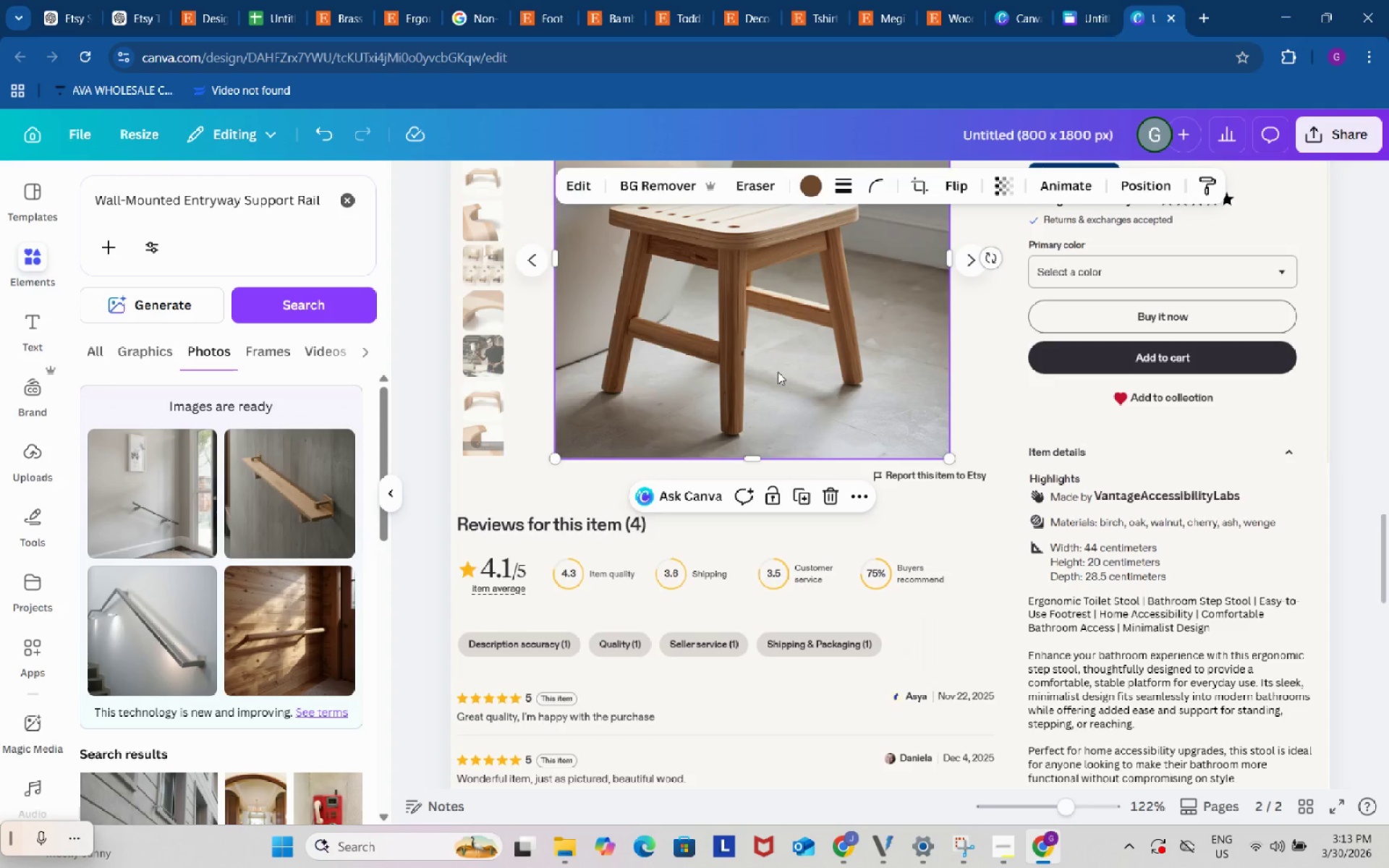 
key(Backspace)
 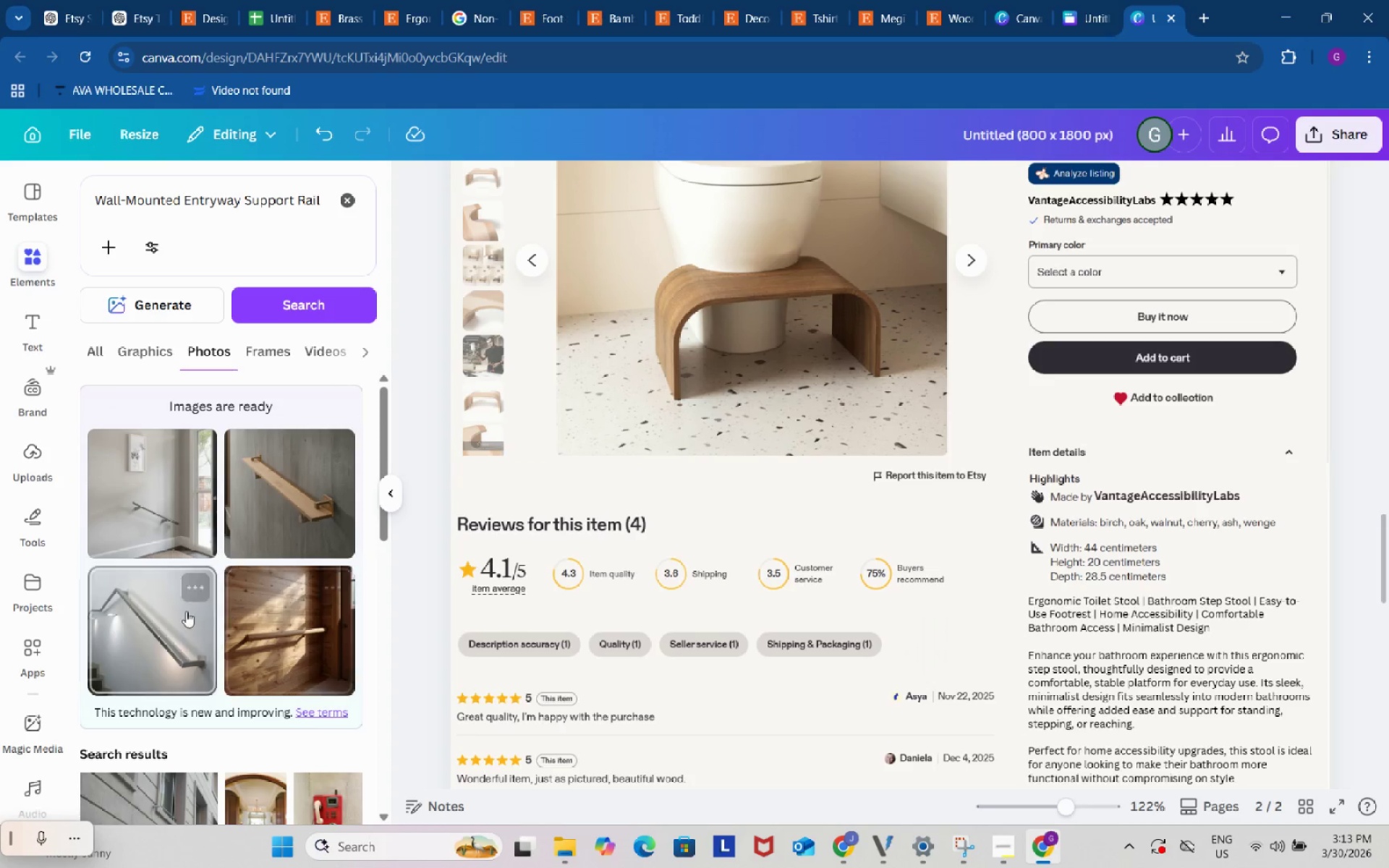 
left_click([173, 614])
 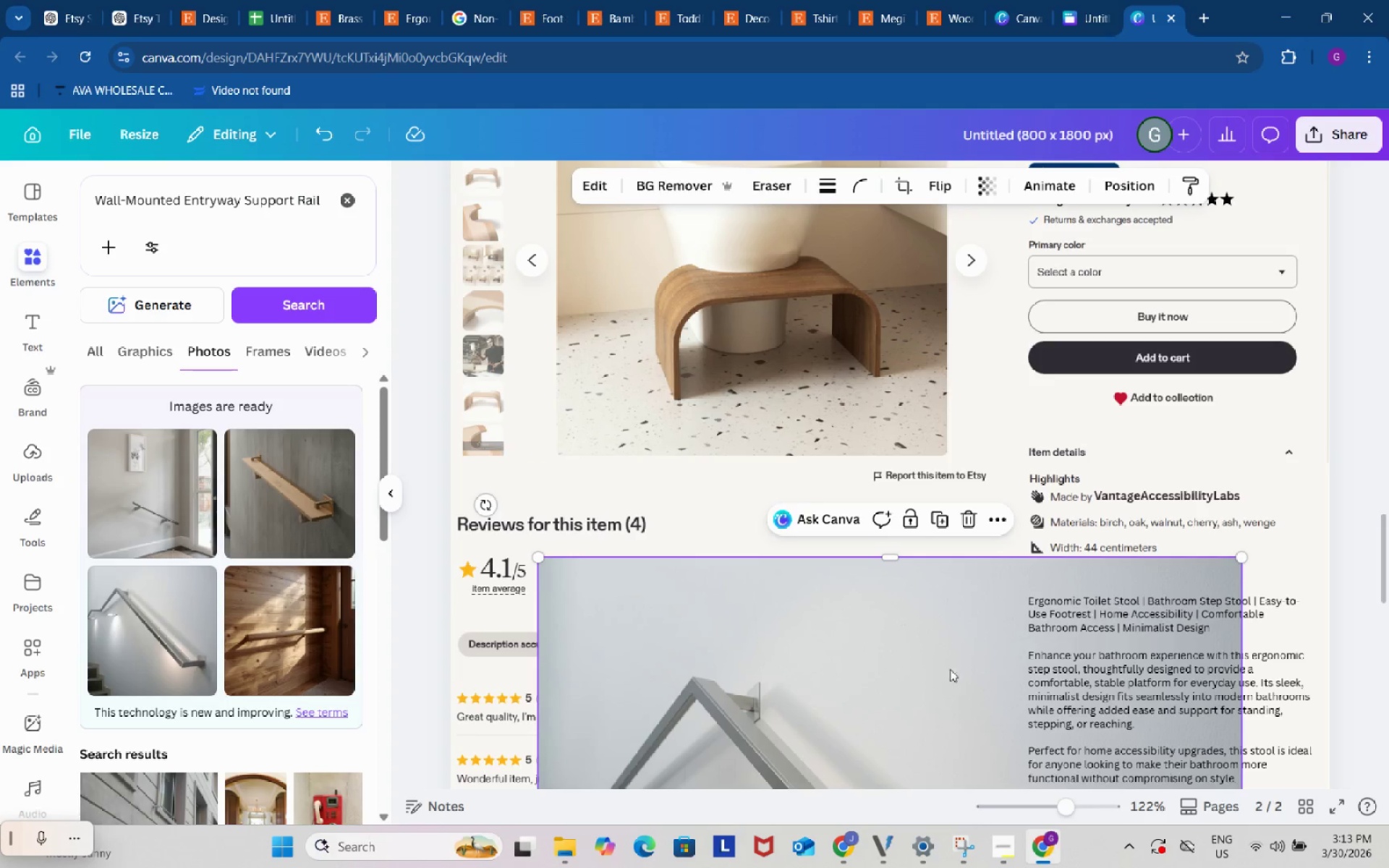 
left_click_drag(start_coordinate=[972, 637], to_coordinate=[967, 481])
 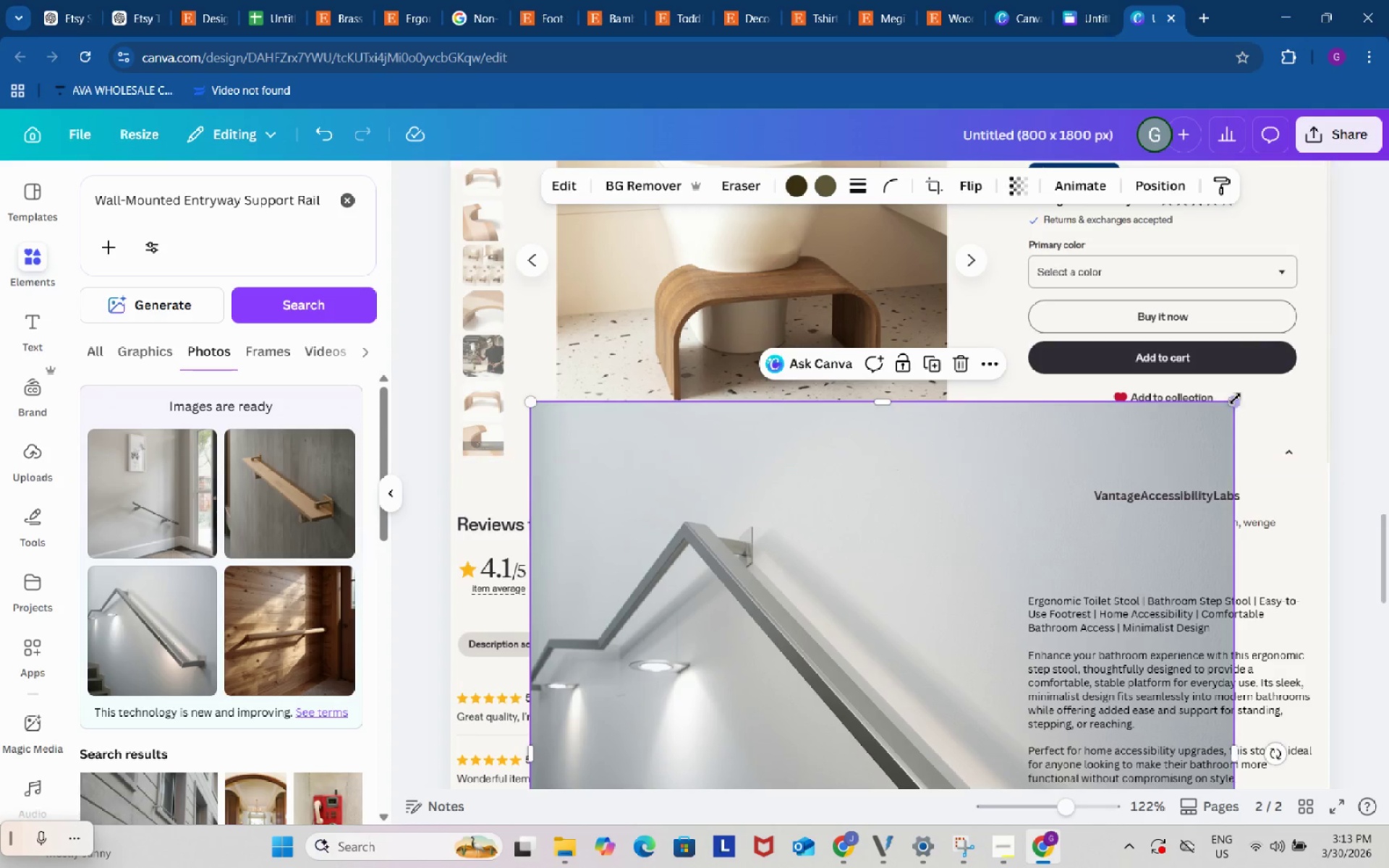 
left_click_drag(start_coordinate=[1234, 402], to_coordinate=[900, 587])
 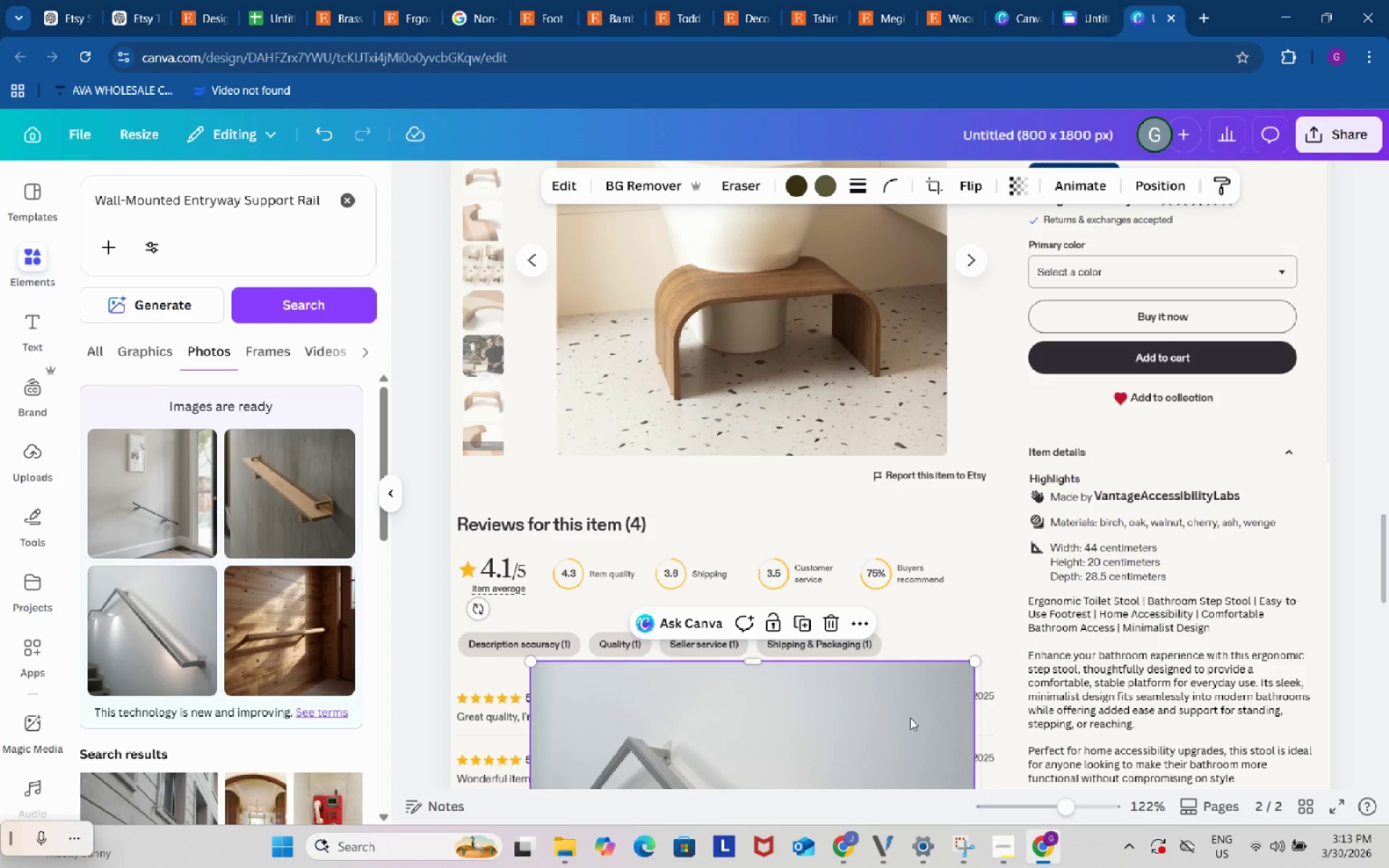 
left_click_drag(start_coordinate=[908, 724], to_coordinate=[914, 361])
 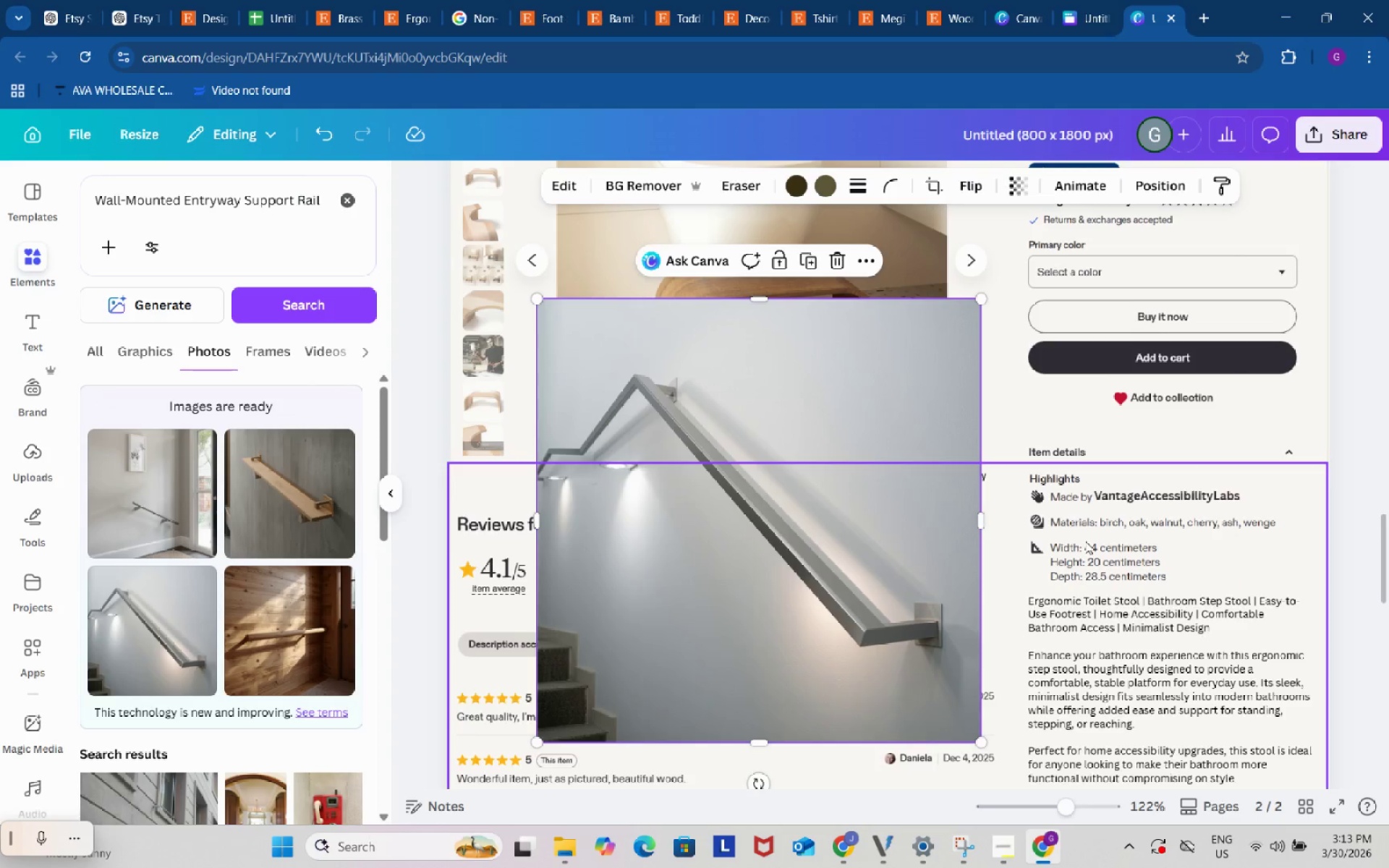 
scroll: coordinate [1085, 541], scroll_direction: up, amount: 2.0
 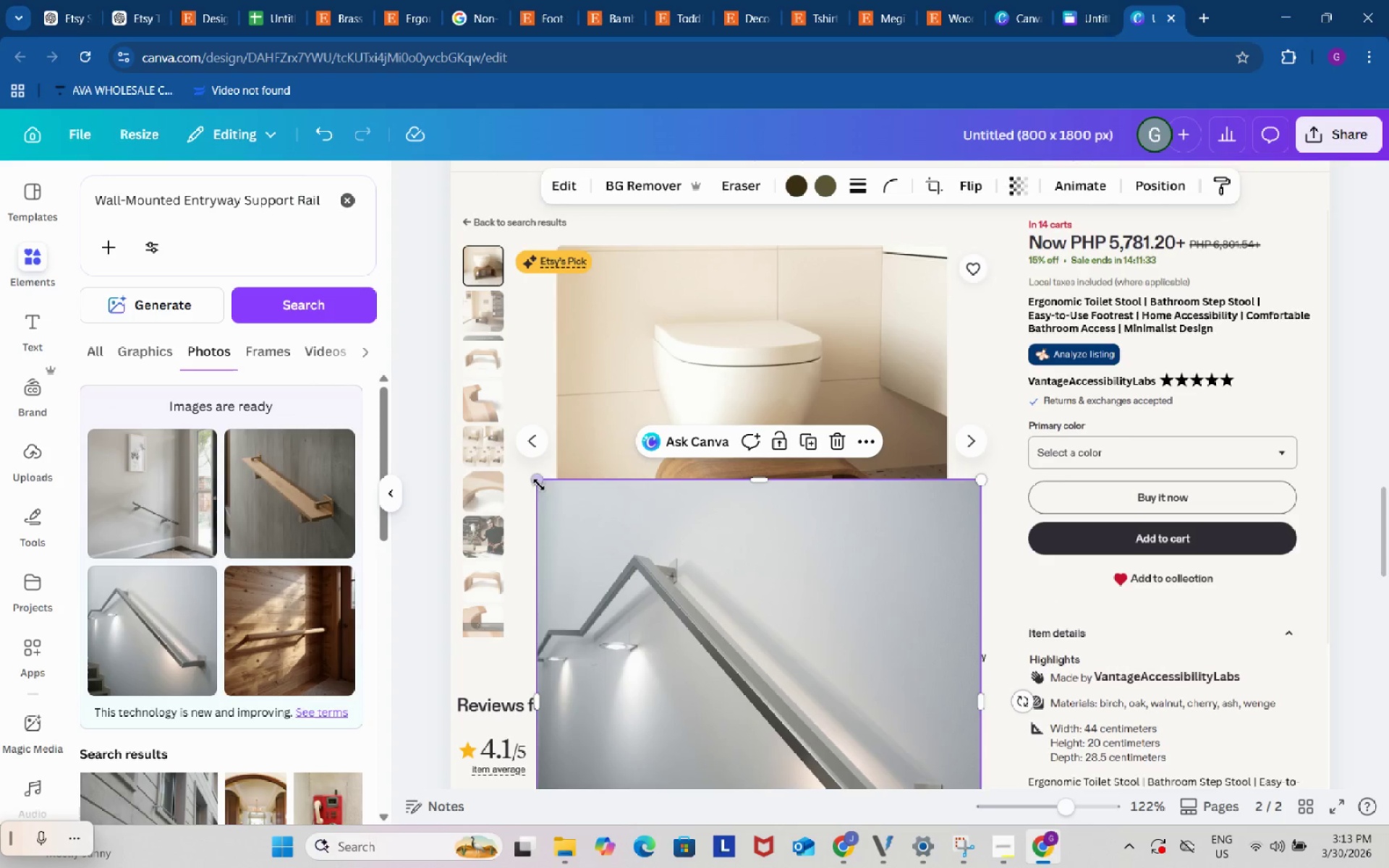 
left_click_drag(start_coordinate=[532, 478], to_coordinate=[608, 507])
 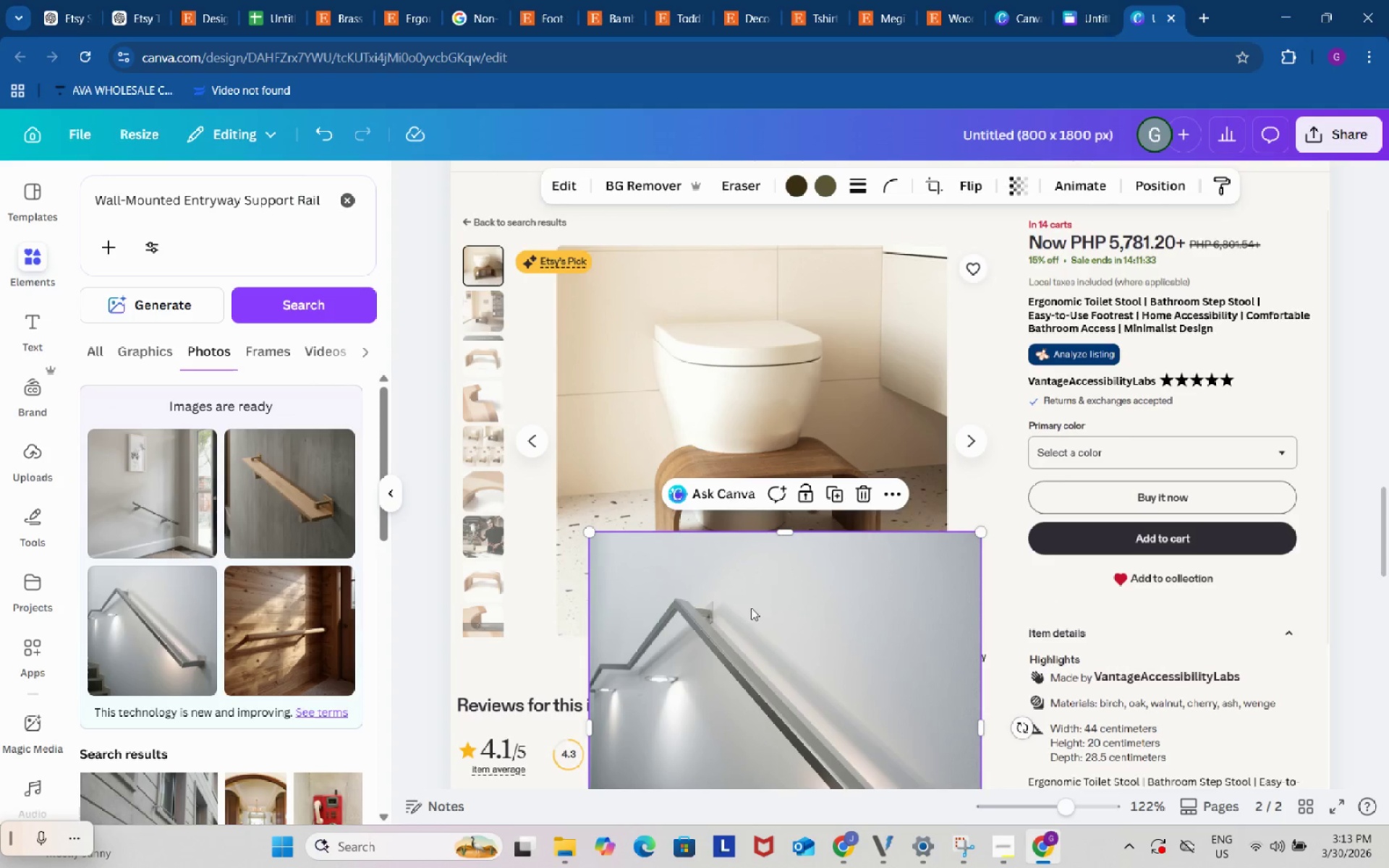 
left_click_drag(start_coordinate=[761, 609], to_coordinate=[727, 322])
 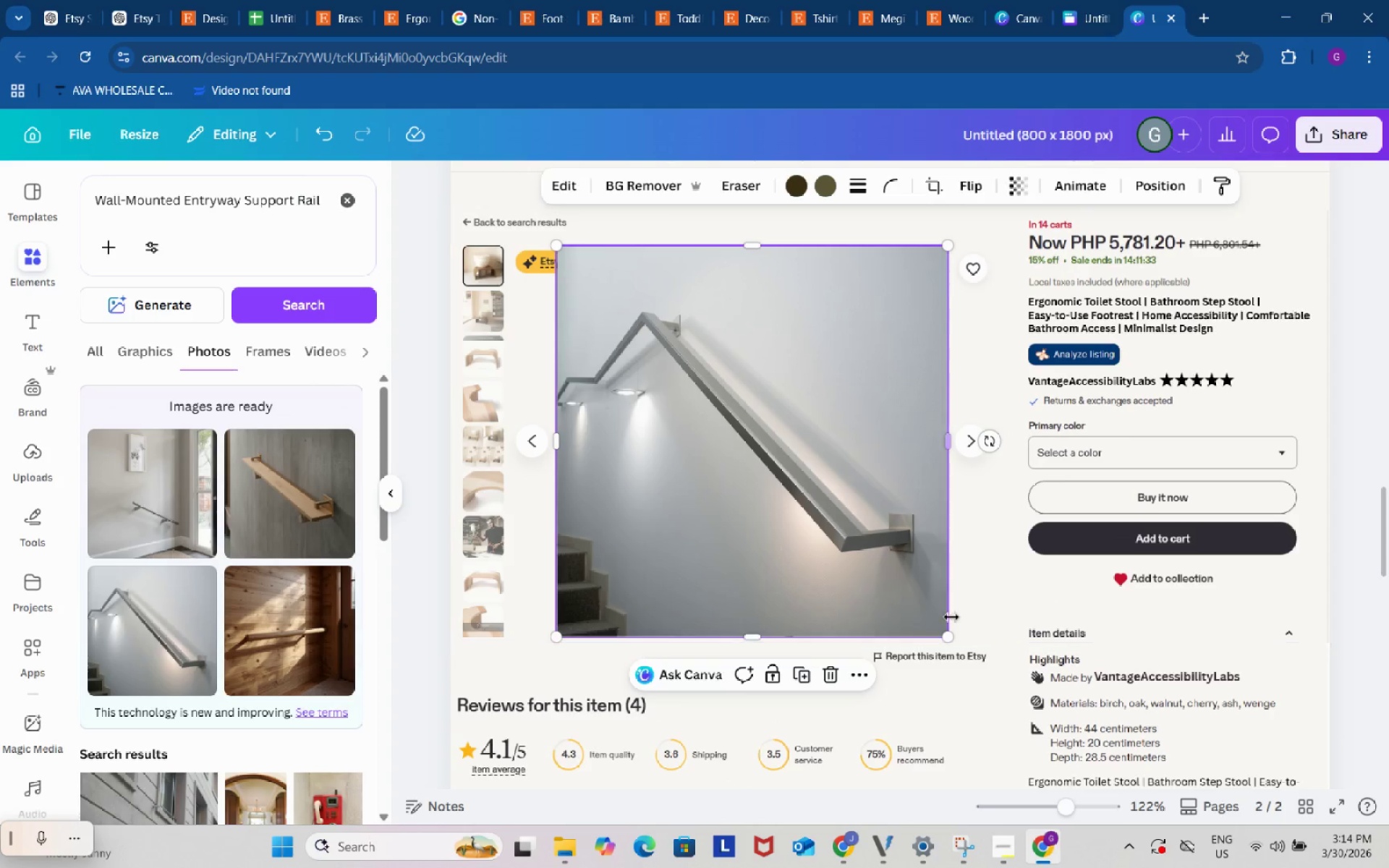 
left_click_drag(start_coordinate=[948, 635], to_coordinate=[955, 624])
 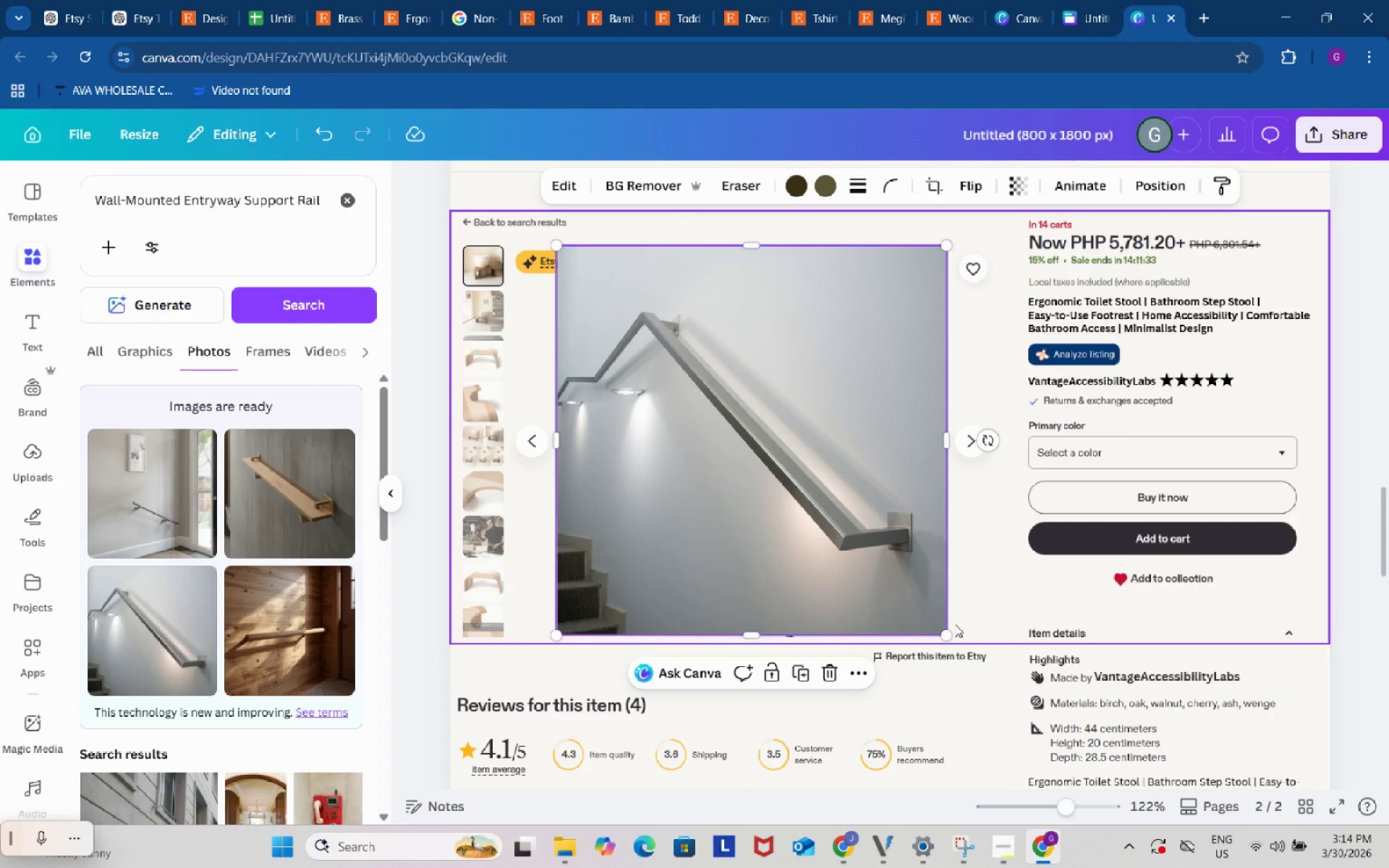 
wait(14.12)
 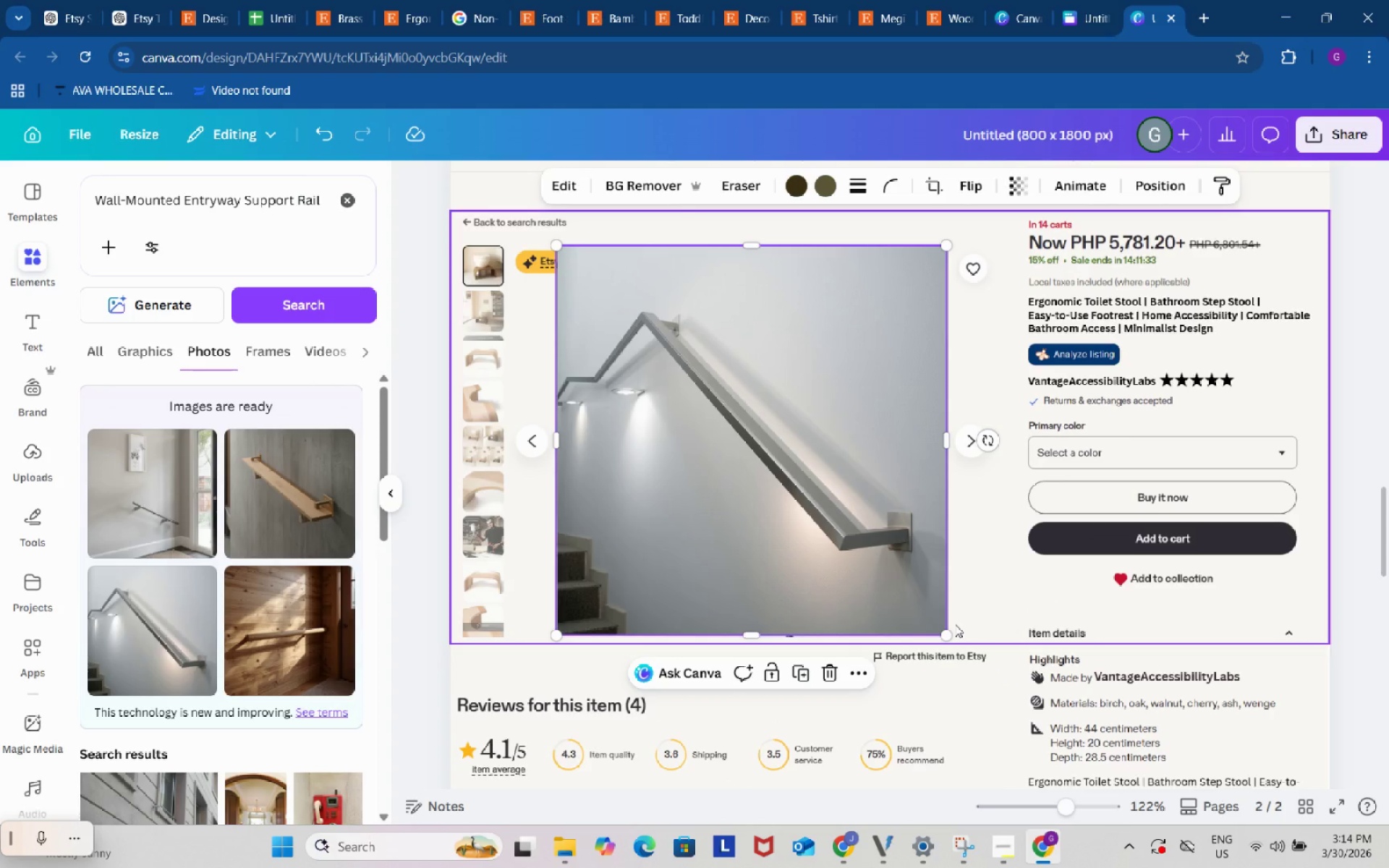 
left_click([1359, 432])
 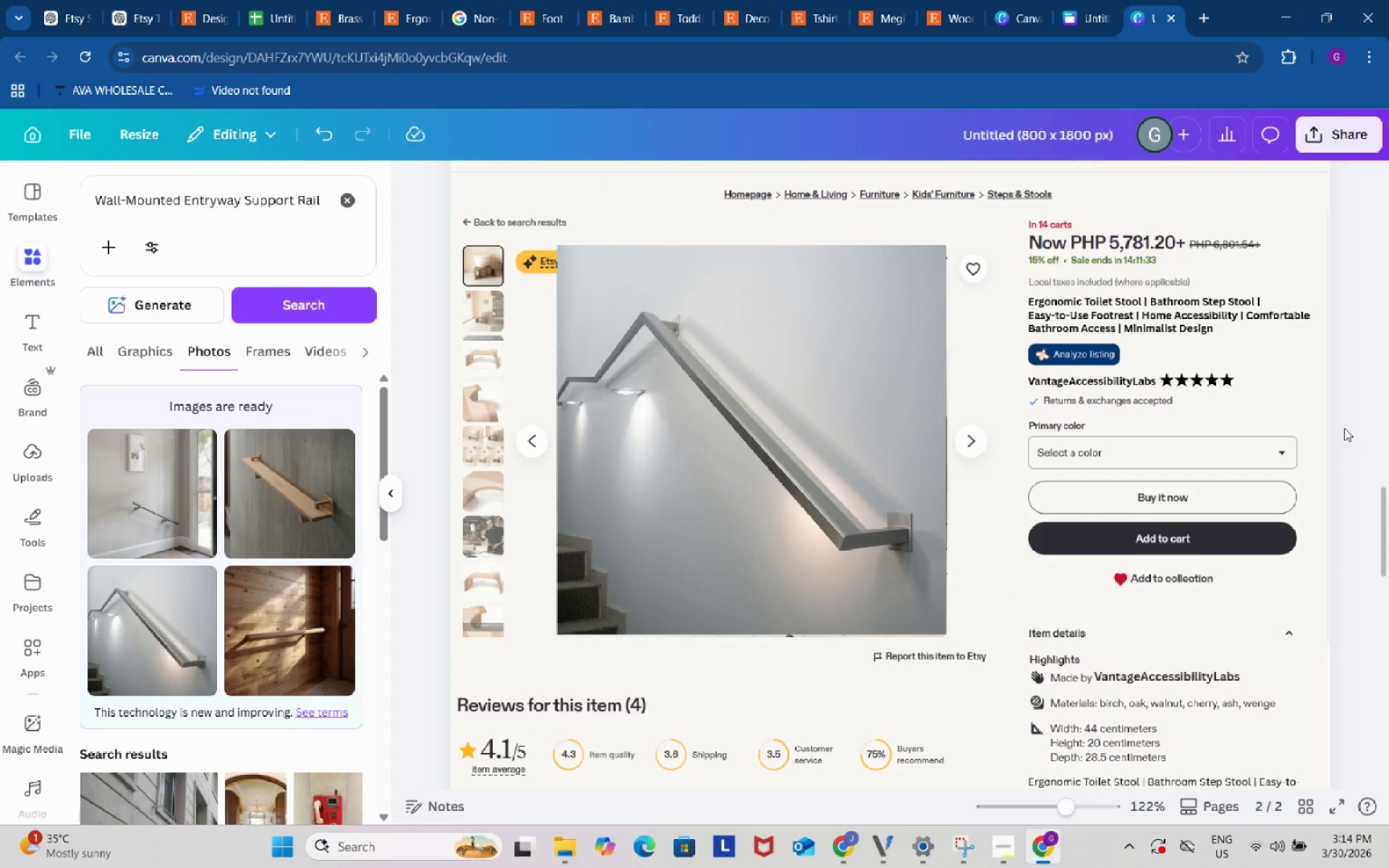 
left_click([888, 561])
 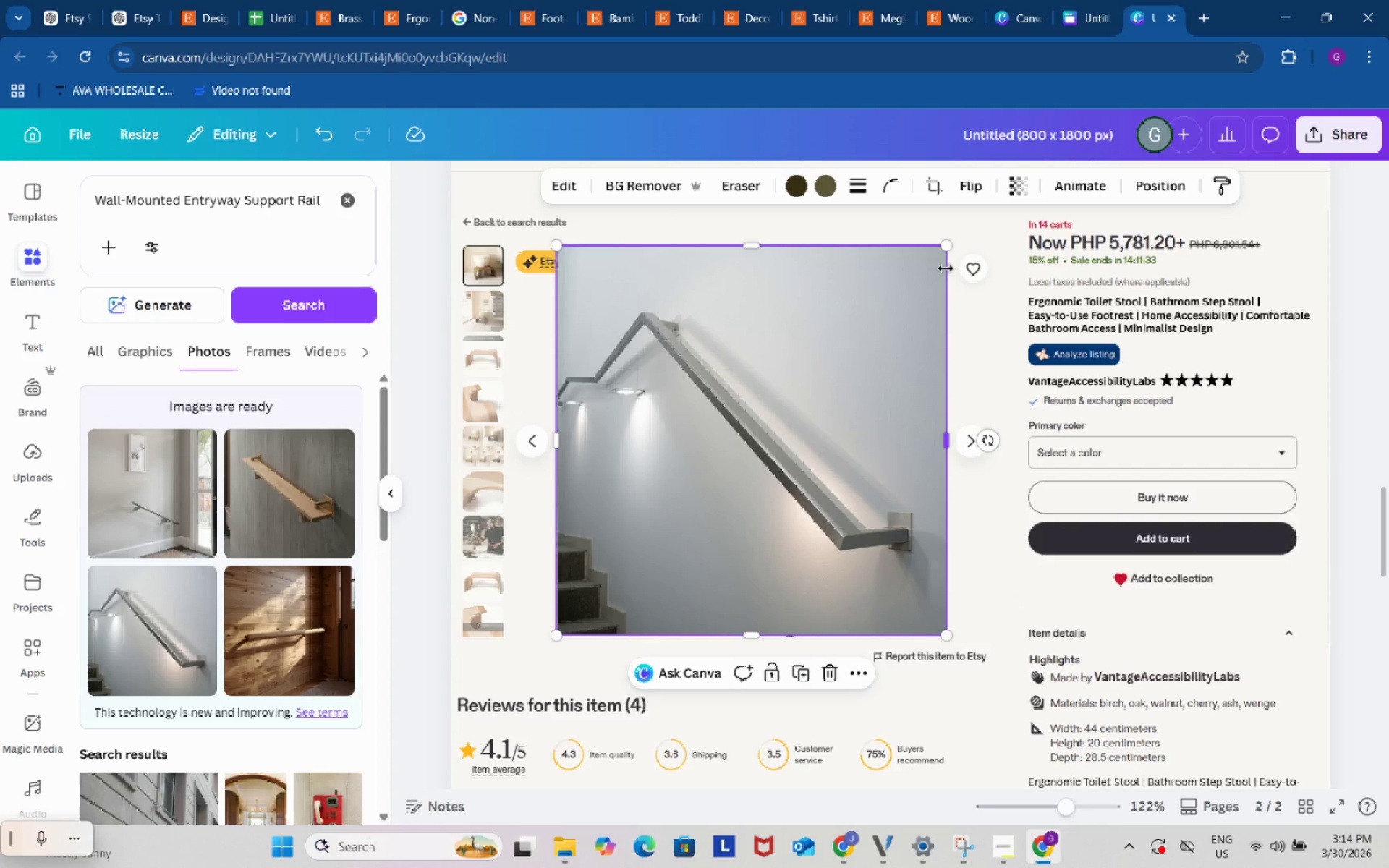 
left_click_drag(start_coordinate=[943, 248], to_coordinate=[948, 244])
 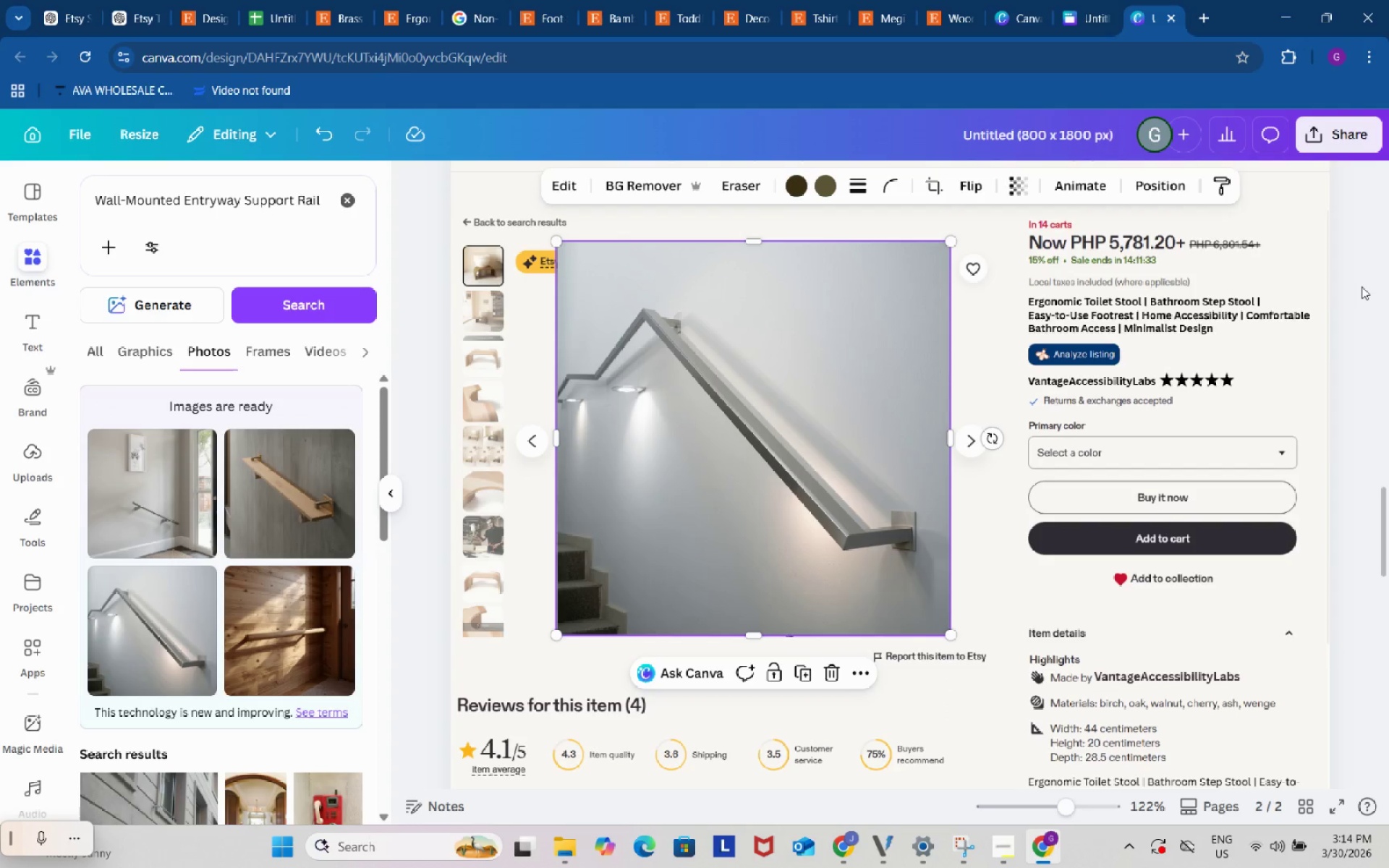 
double_click([1362, 286])
 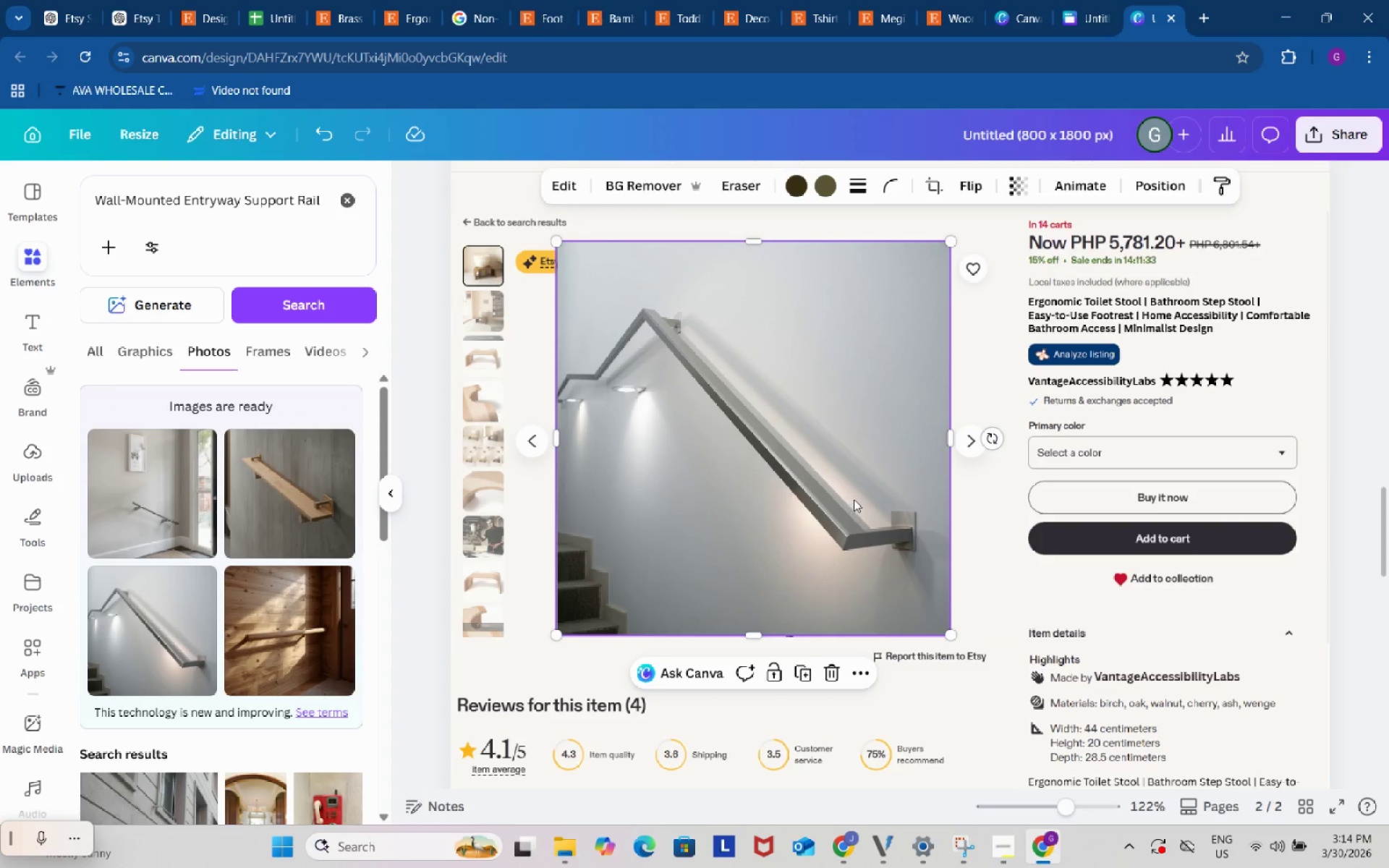 
wait(11.97)
 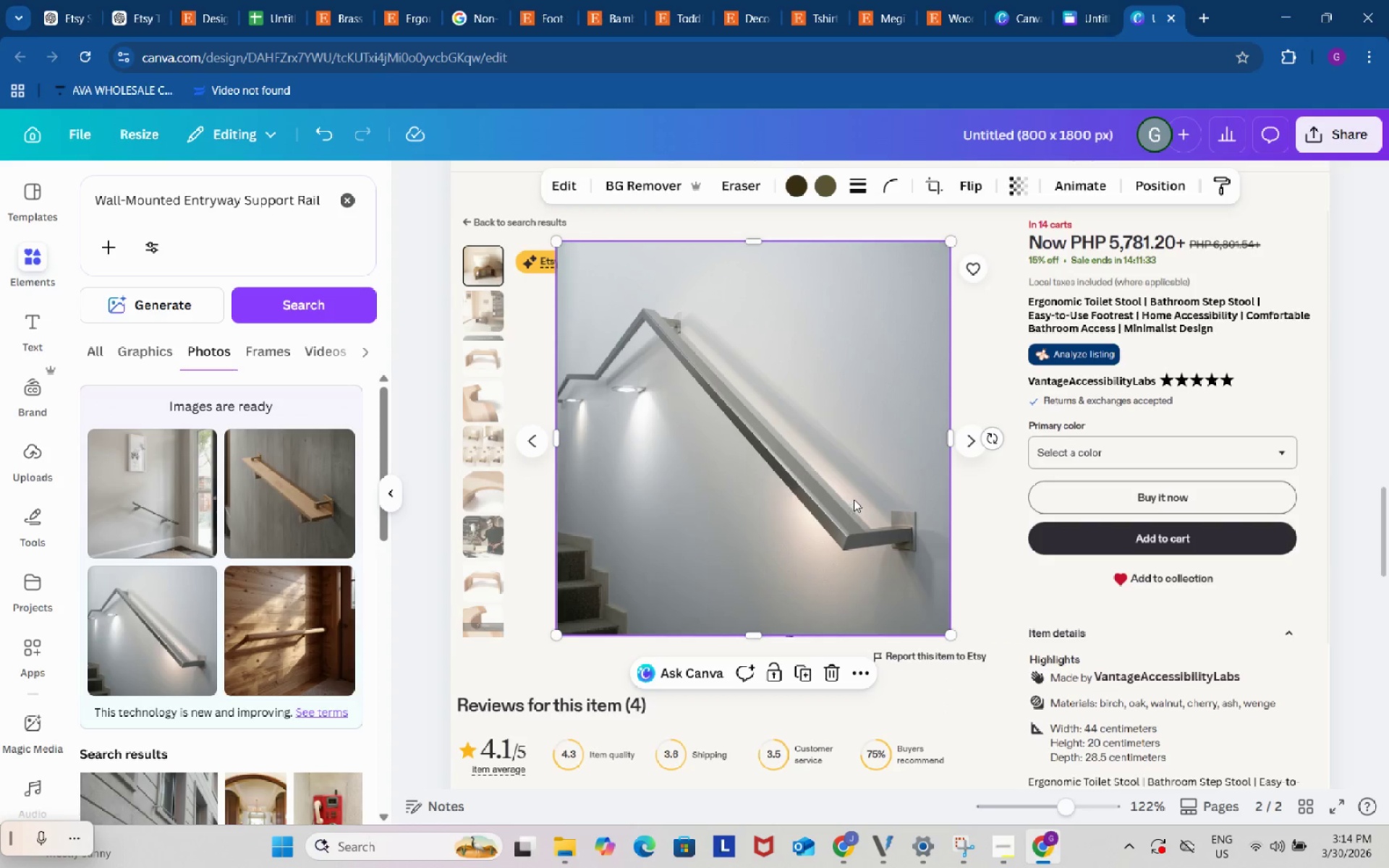 
left_click([1375, 320])
 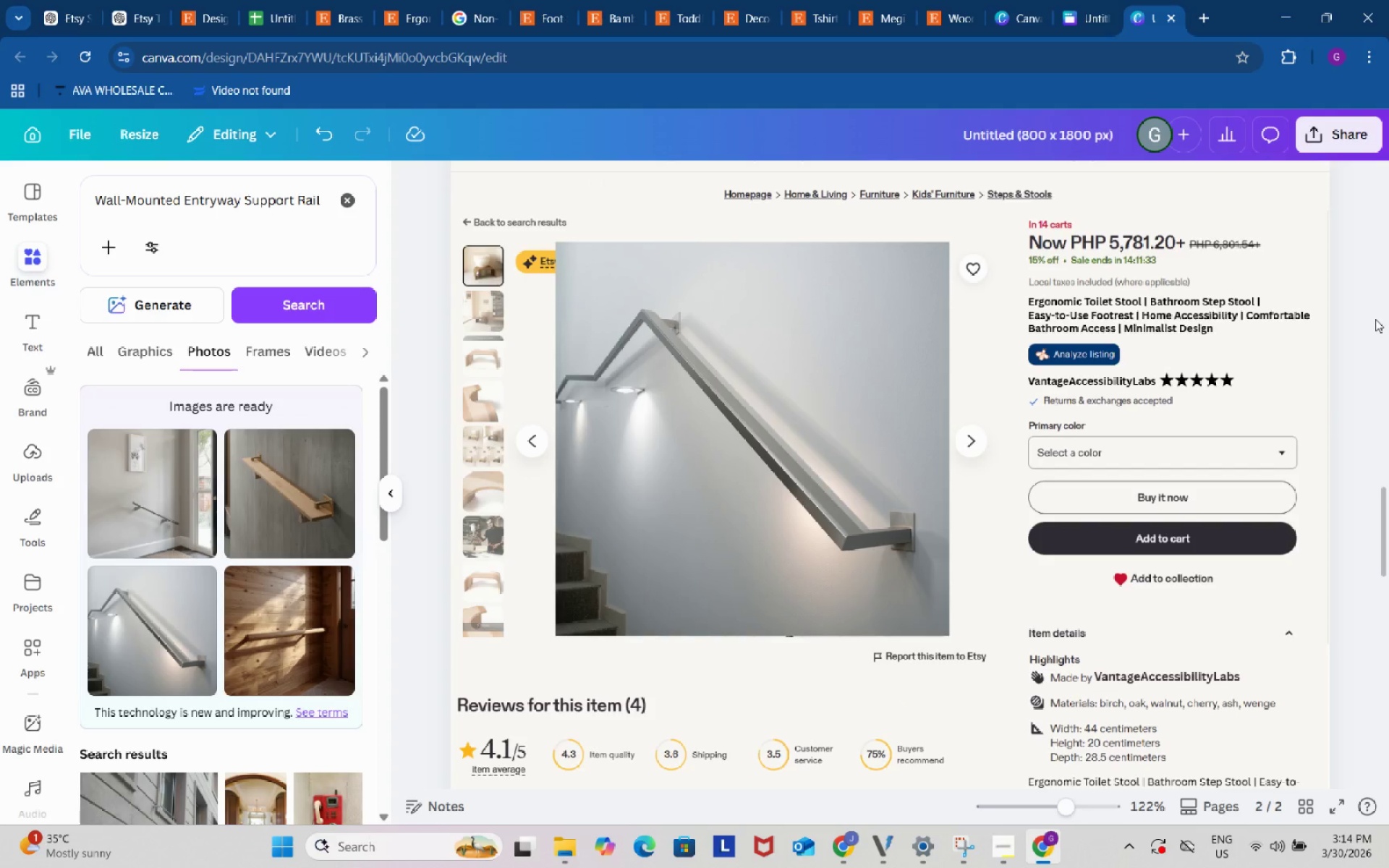 
wait(8.02)
 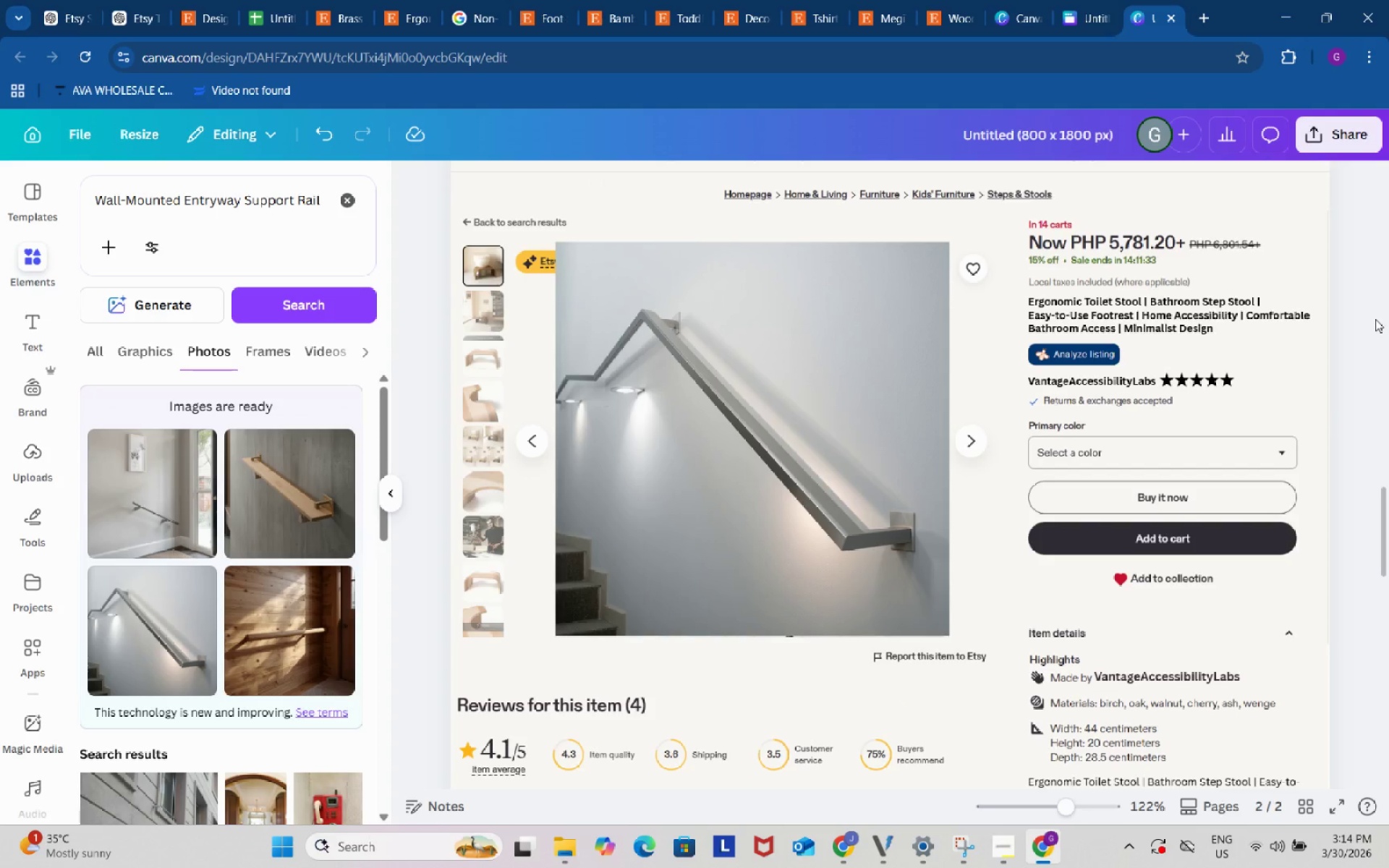 
left_click([885, 6])
 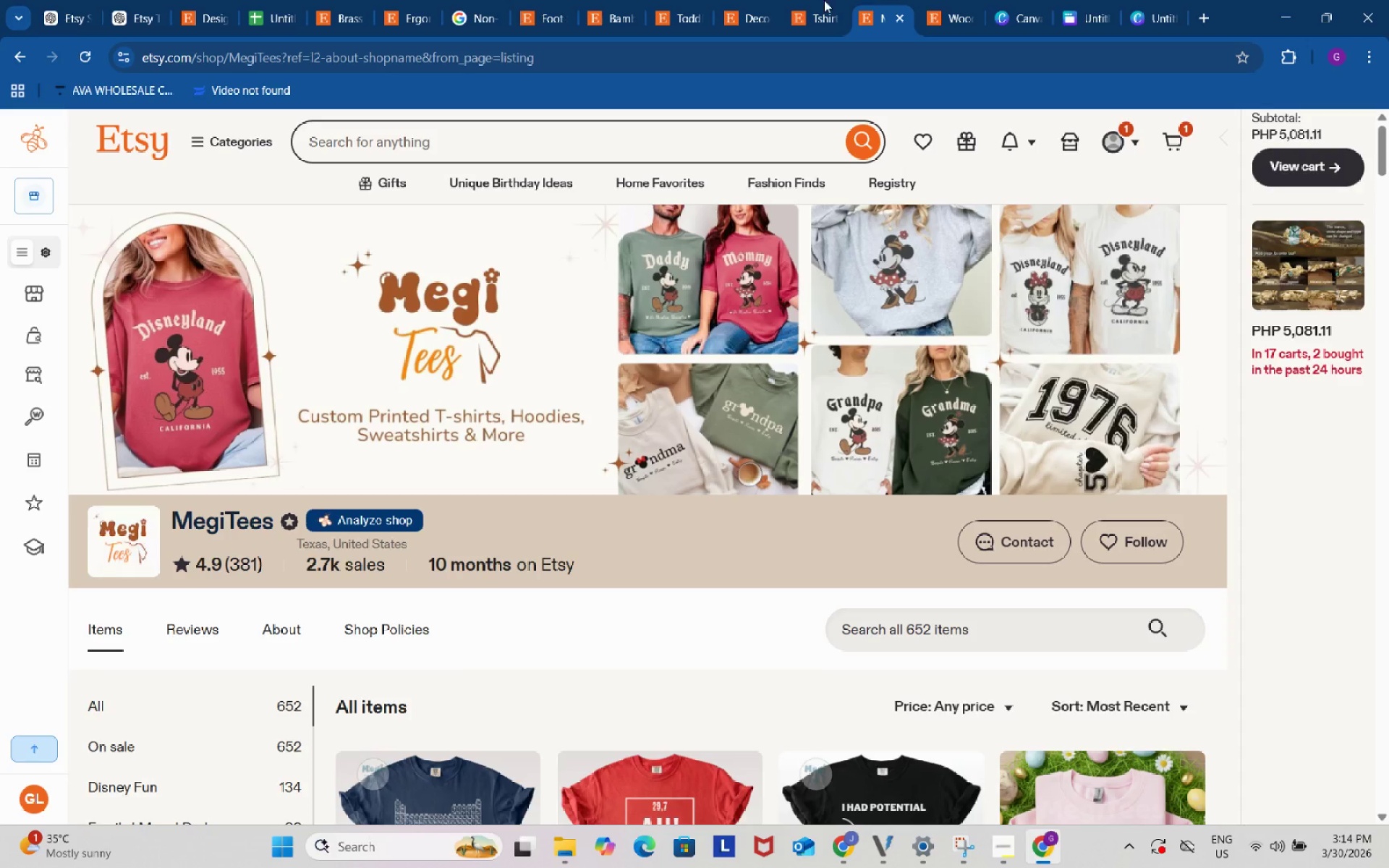 
left_click([815, 0])
 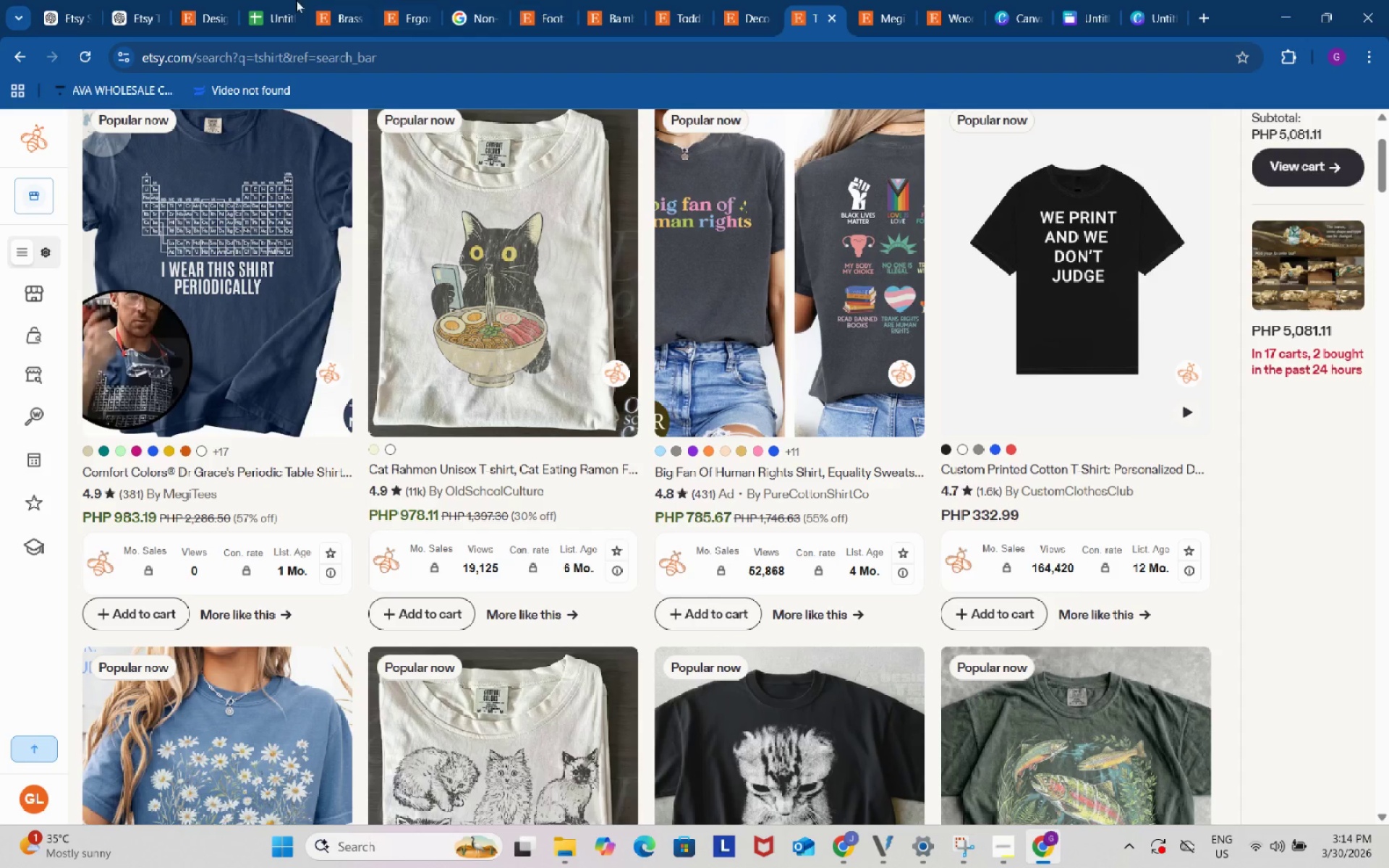 
left_click([255, 0])
 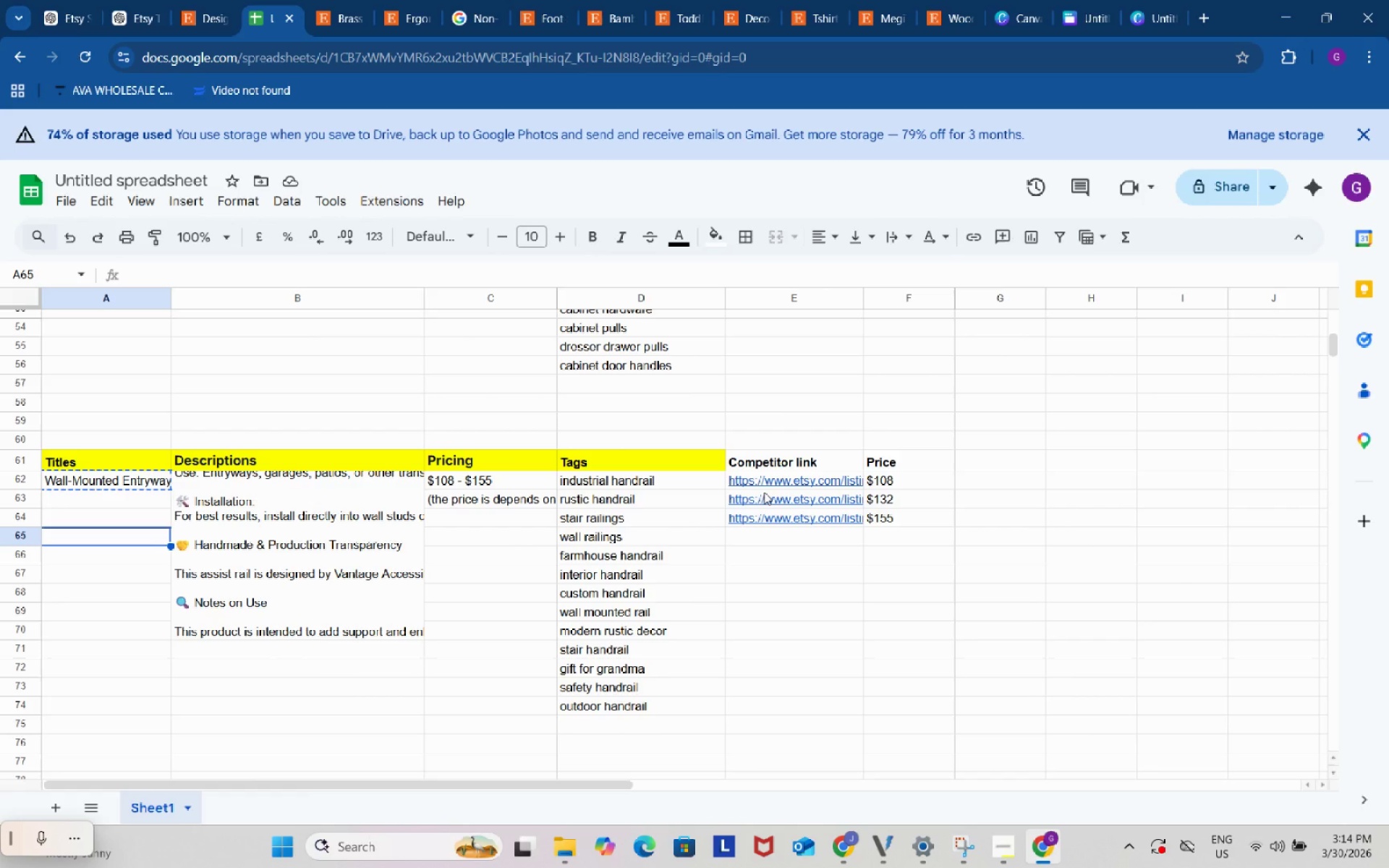 
left_click([764, 492])
 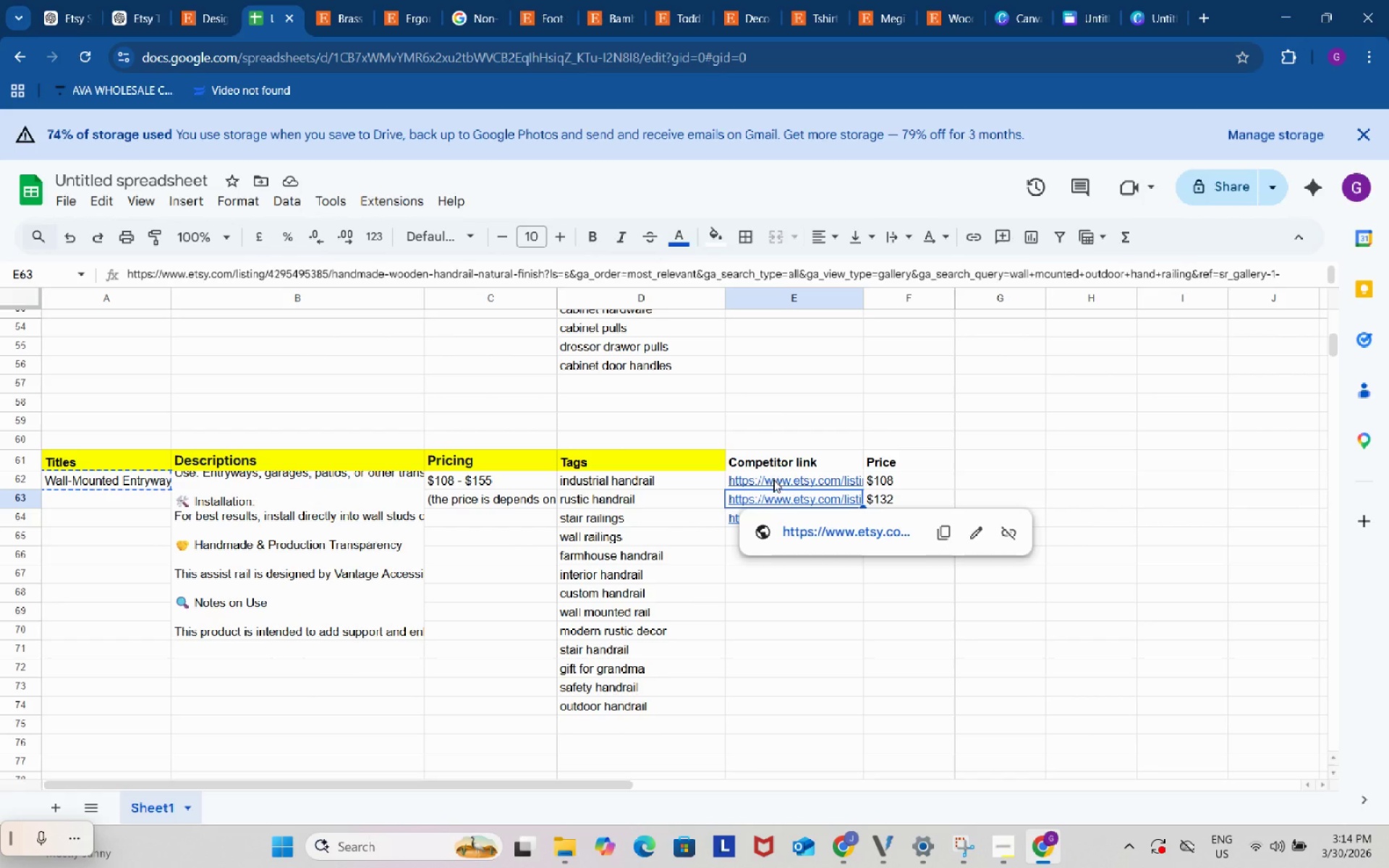 
left_click([773, 480])
 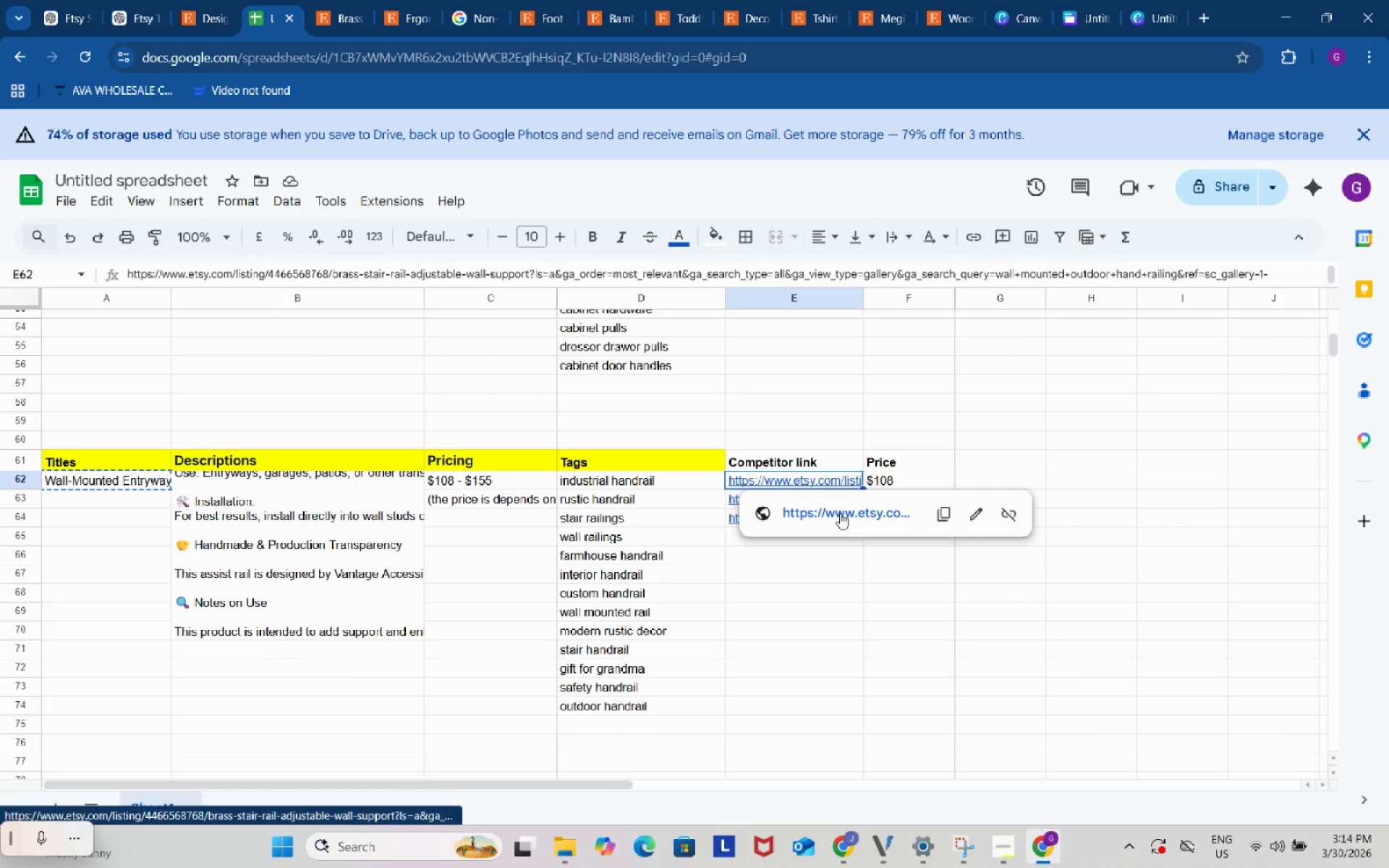 
left_click([840, 513])
 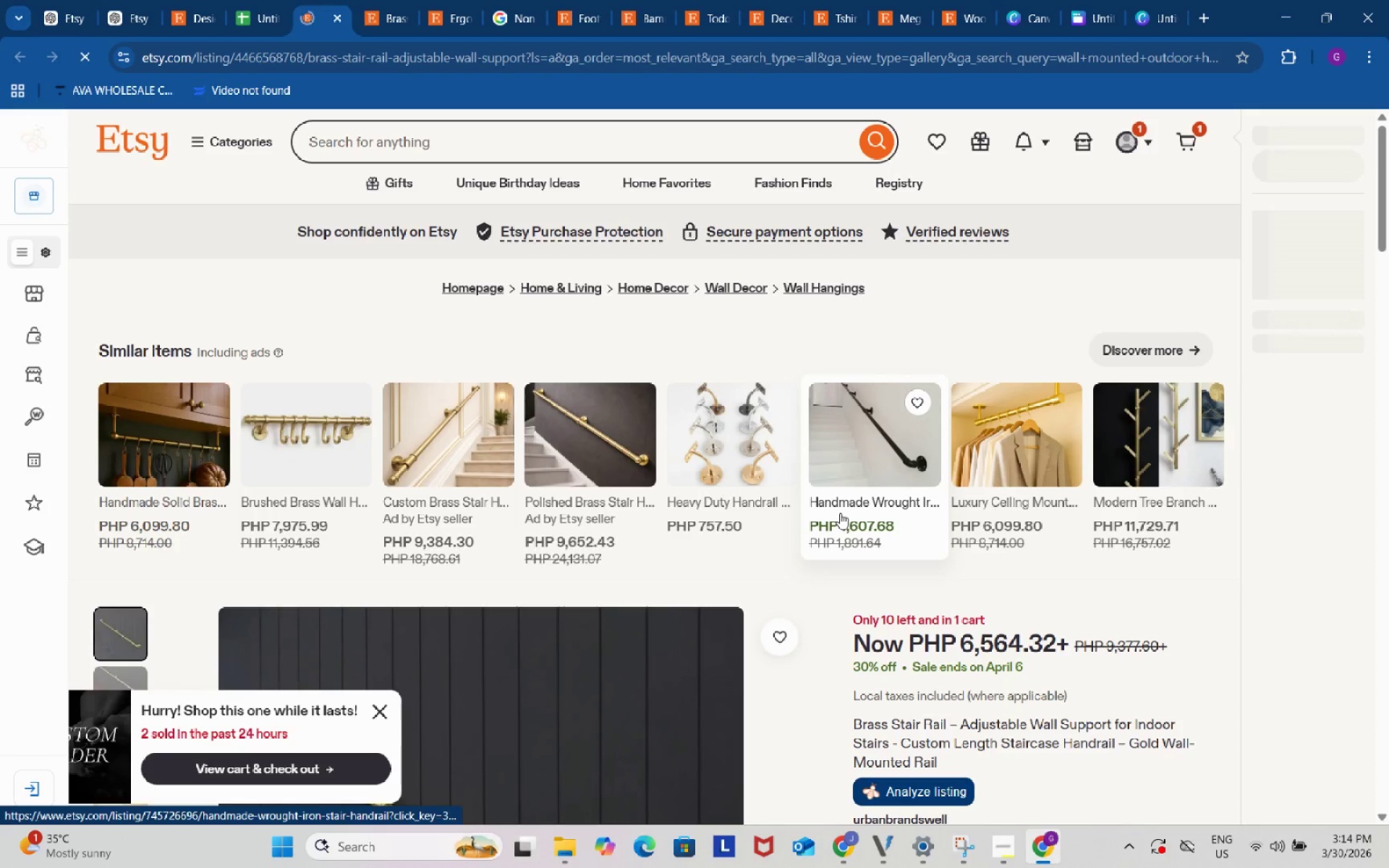 
scroll: coordinate [1249, 614], scroll_direction: down, amount: 10.0
 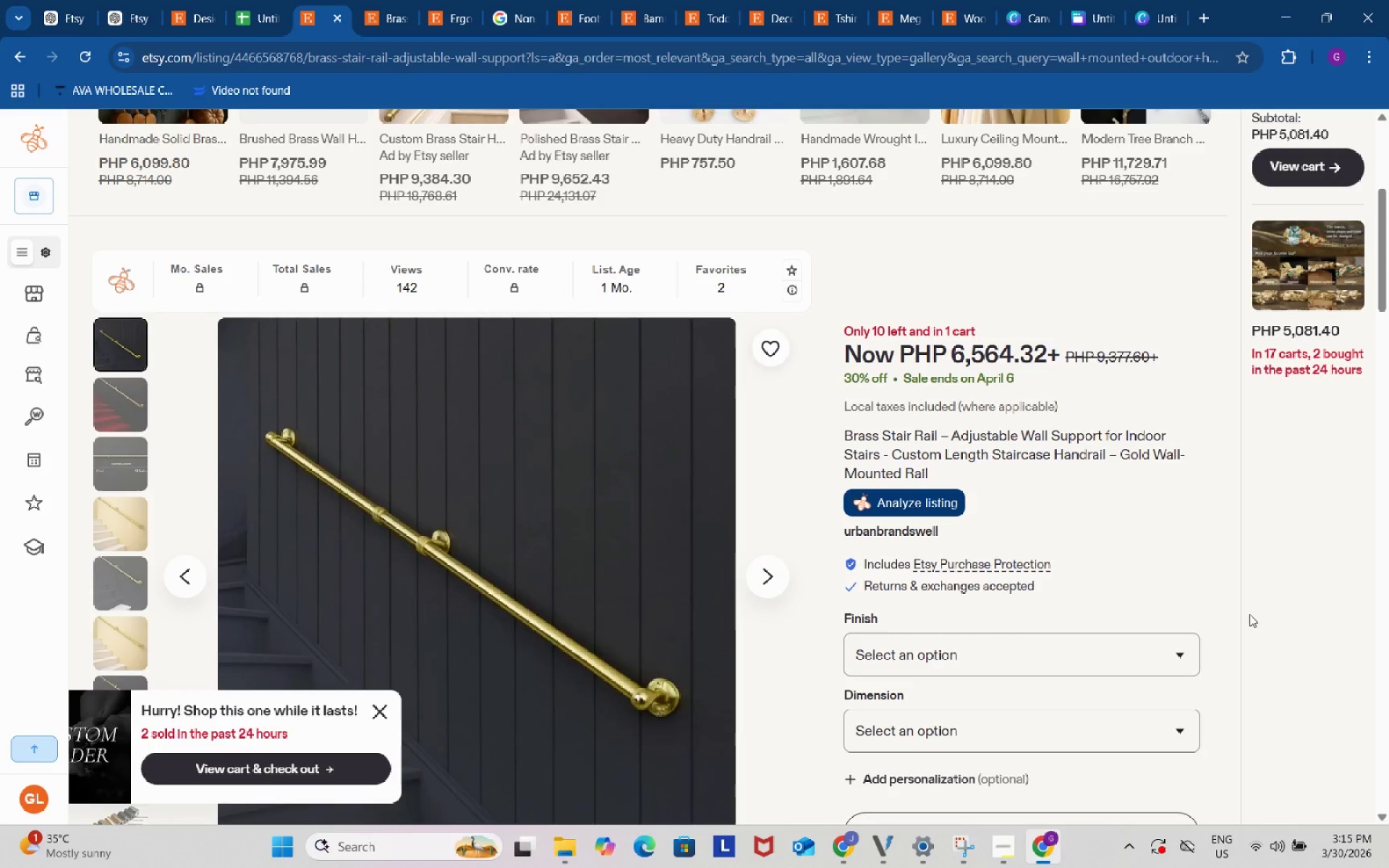 
key(Meta+Shift+S)
 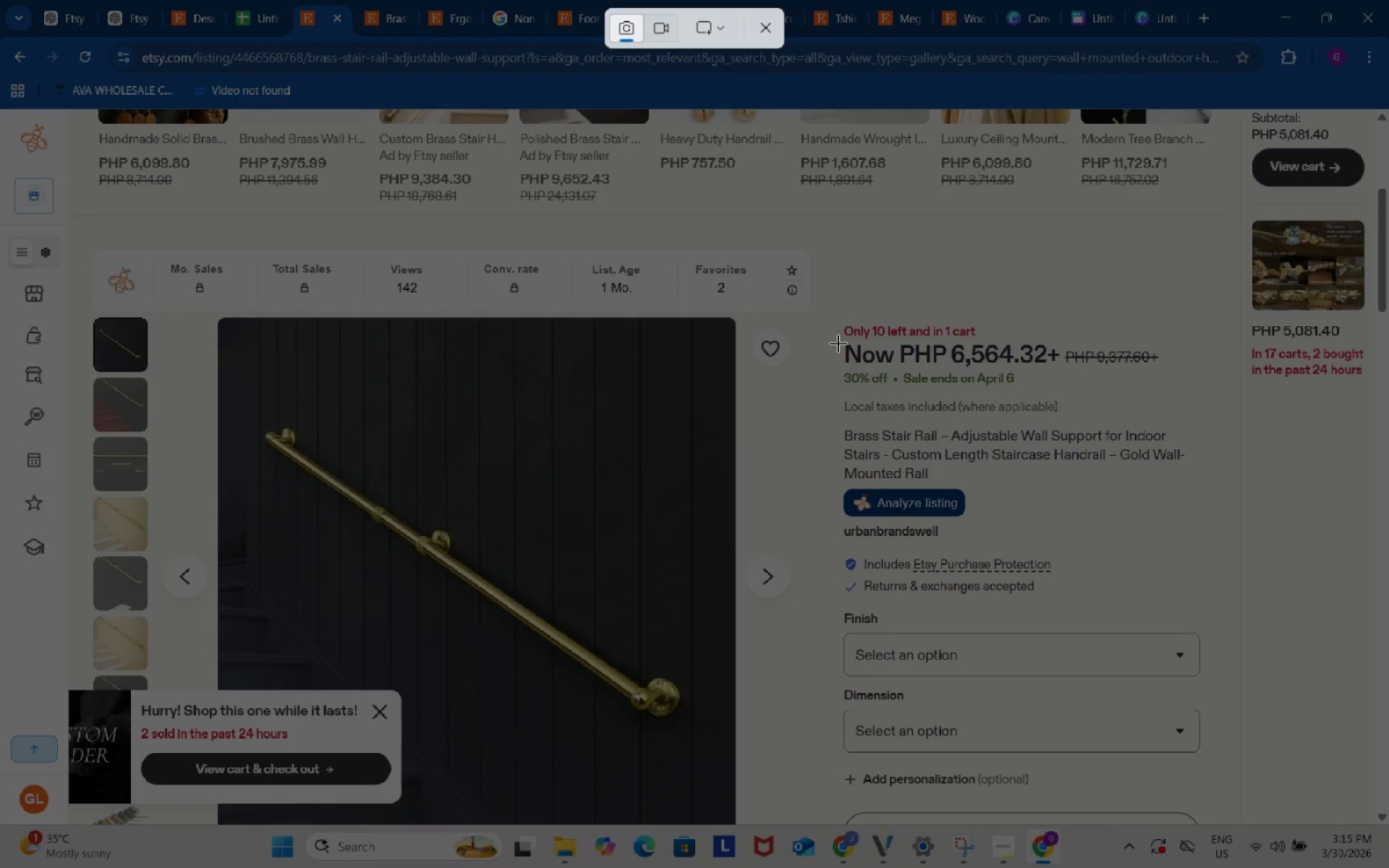 
left_click_drag(start_coordinate=[838, 343], to_coordinate=[1187, 389])
 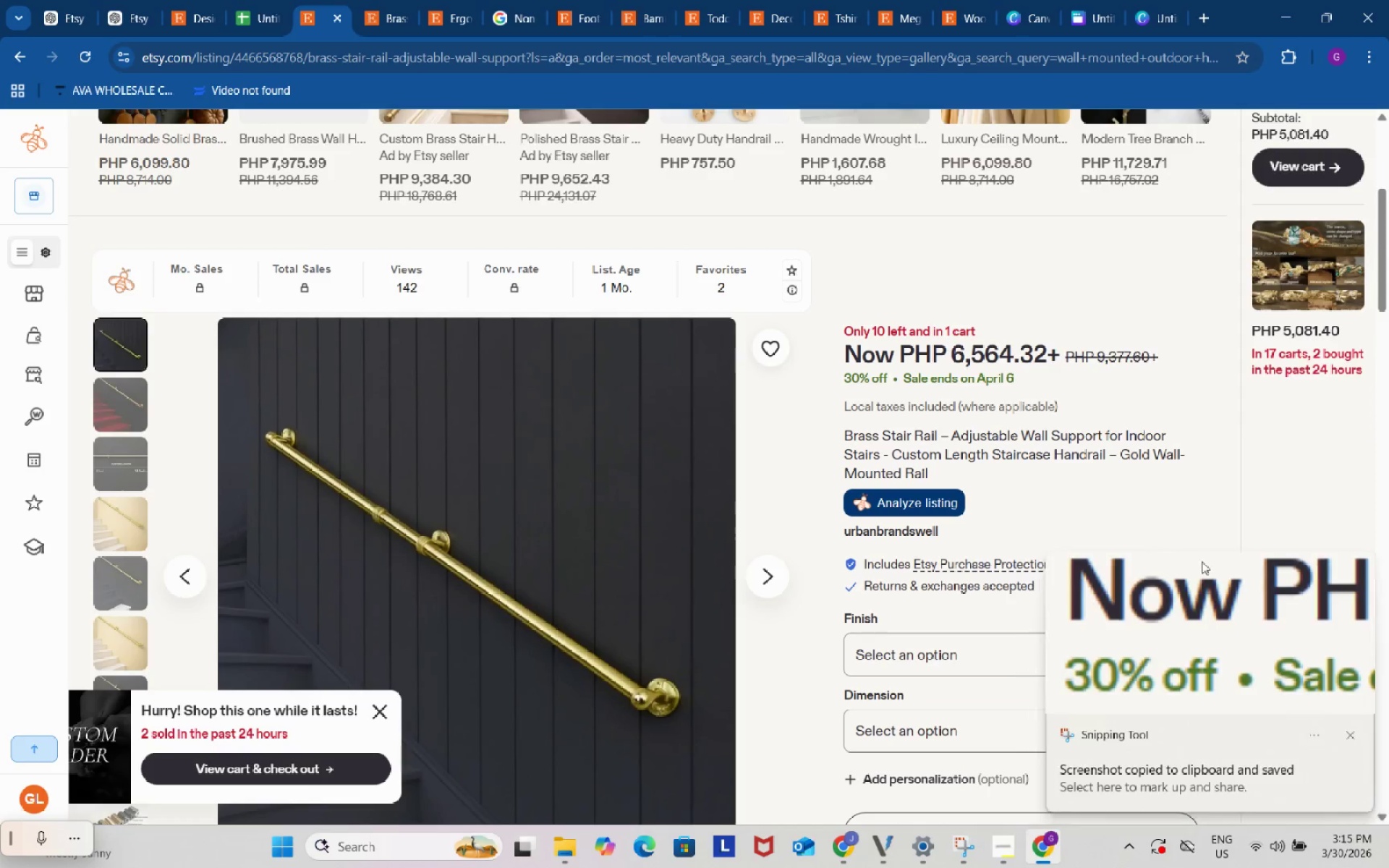 
left_click([1209, 575])
 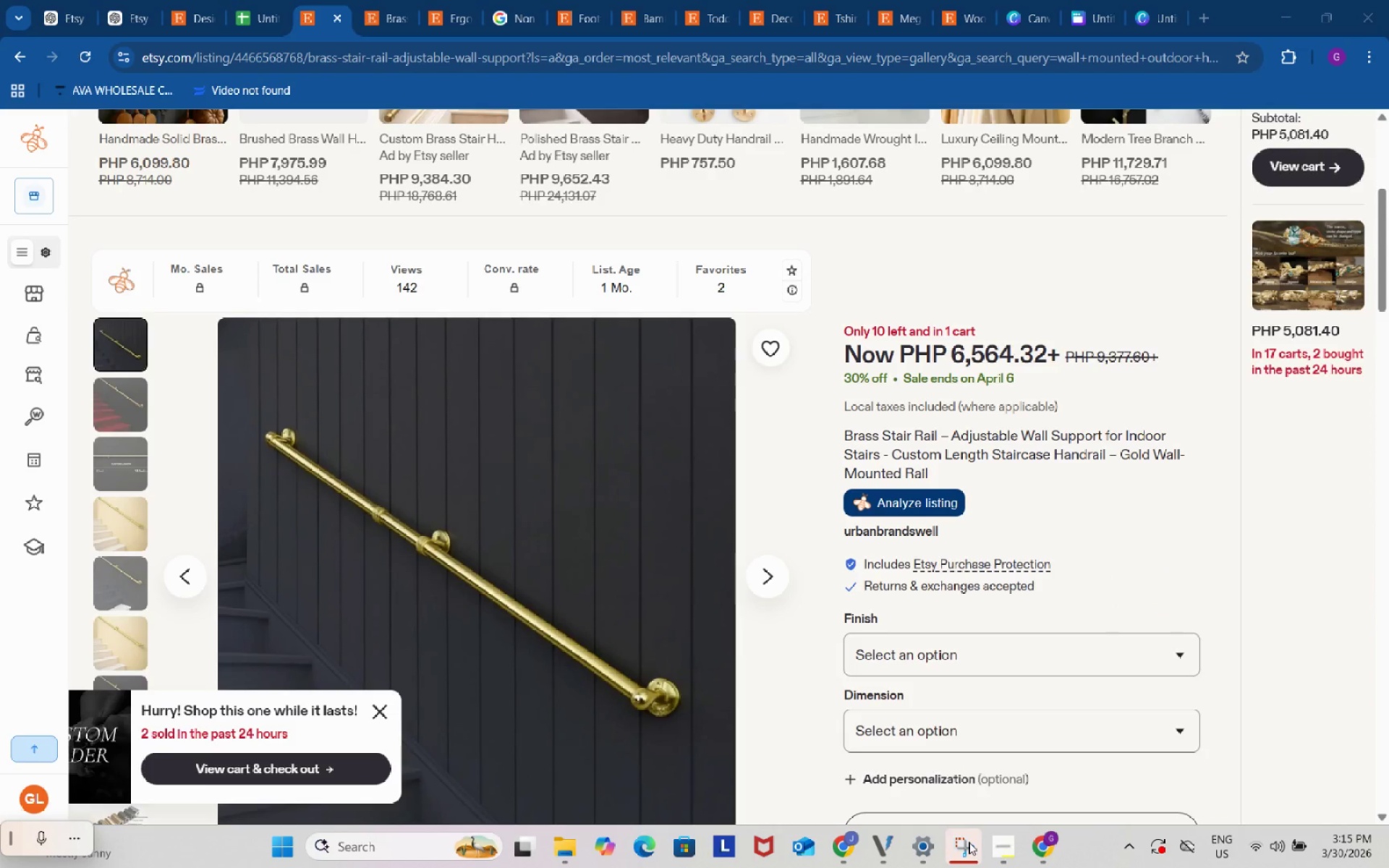 
left_click([949, 725])
 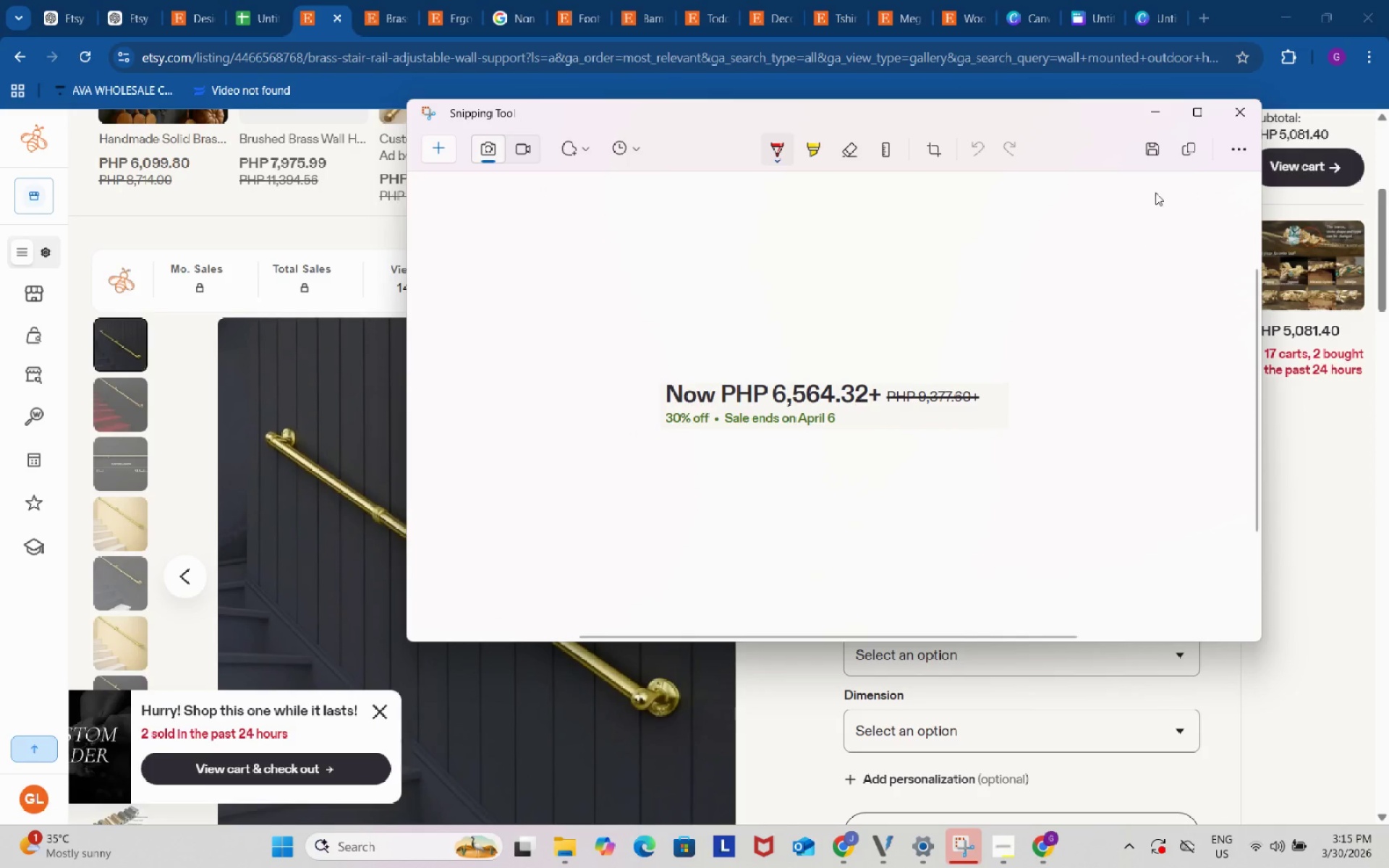 
left_click([1152, 156])
 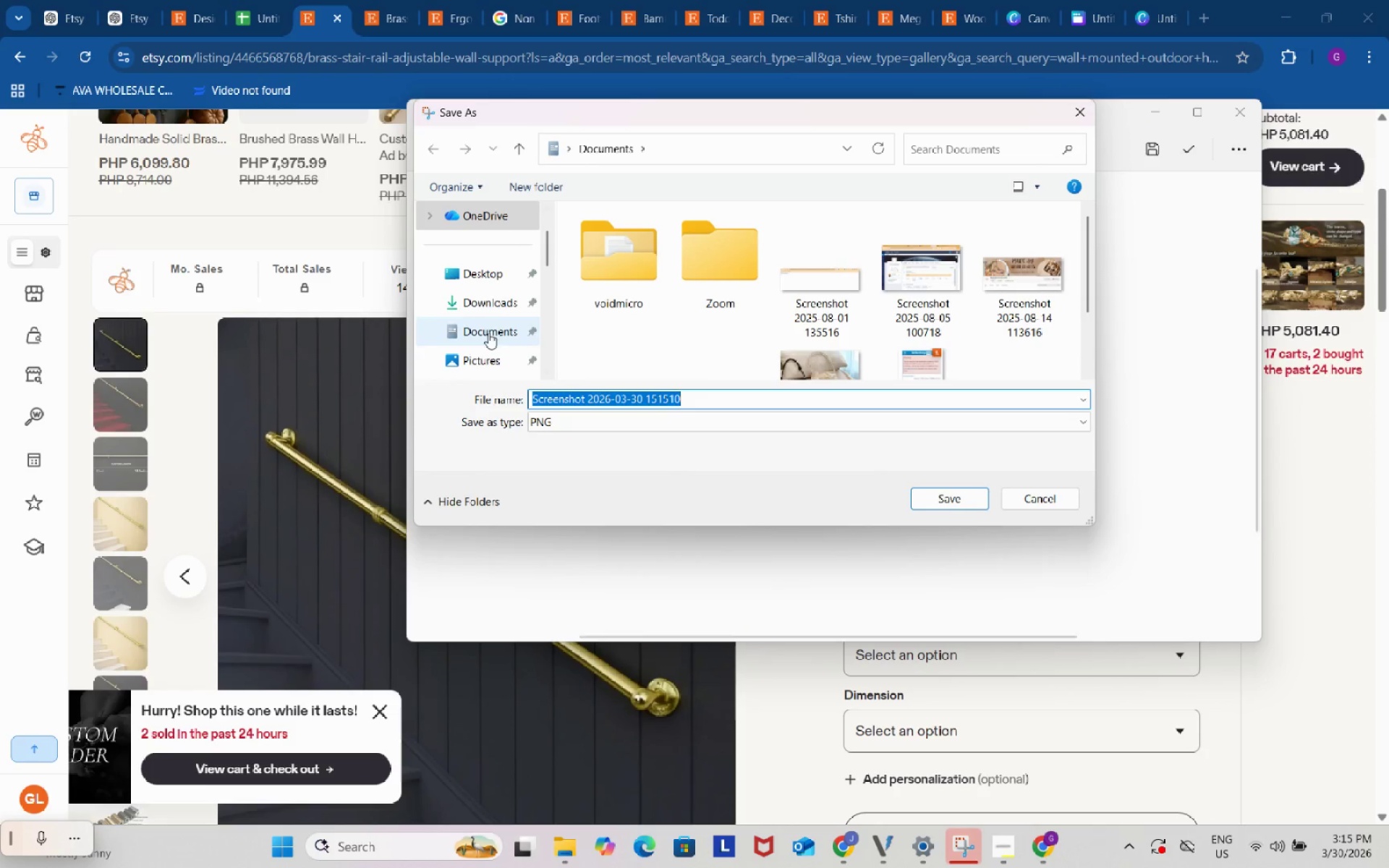 
left_click([498, 297])
 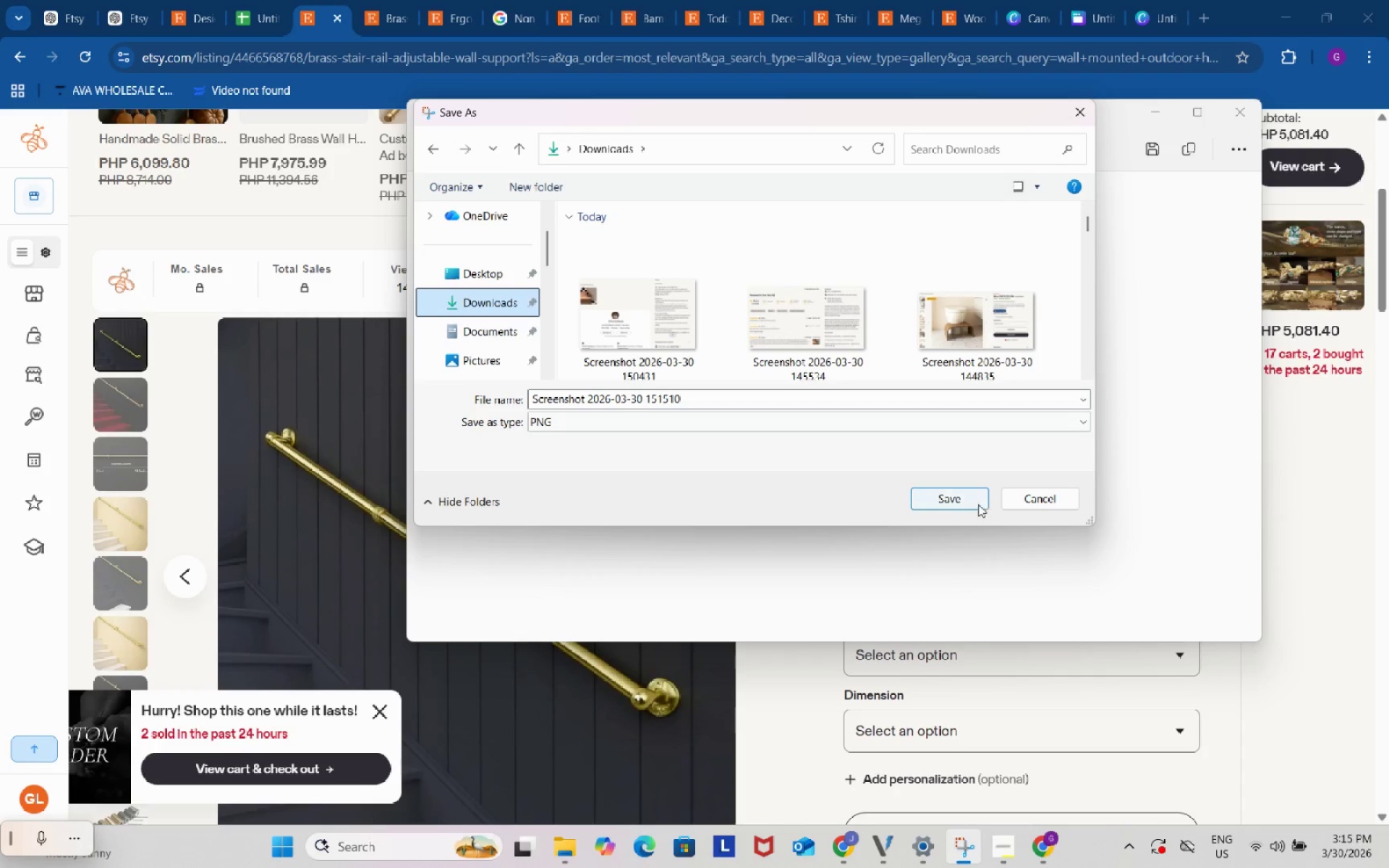 
left_click([969, 497])
 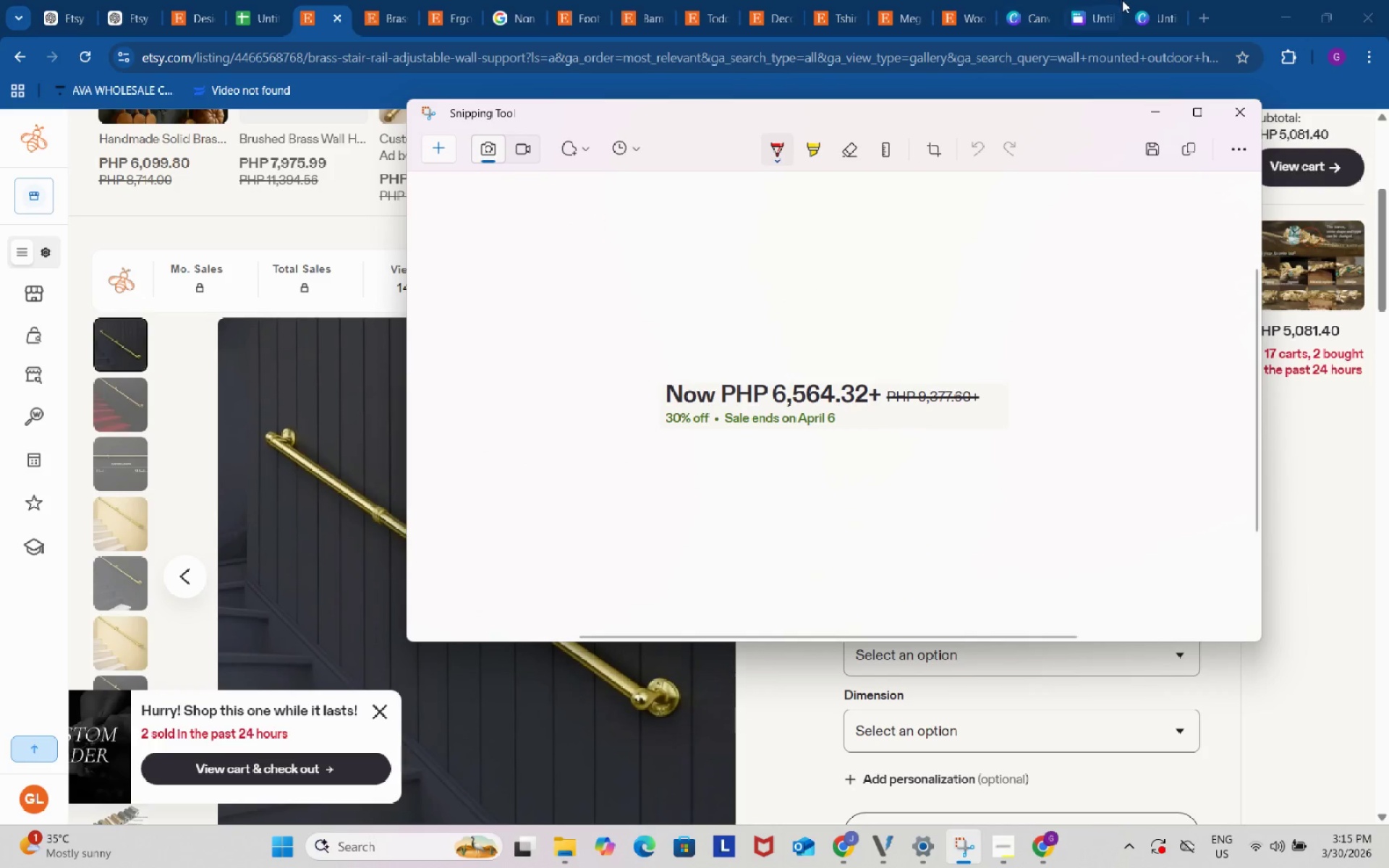 
left_click([1145, 0])
 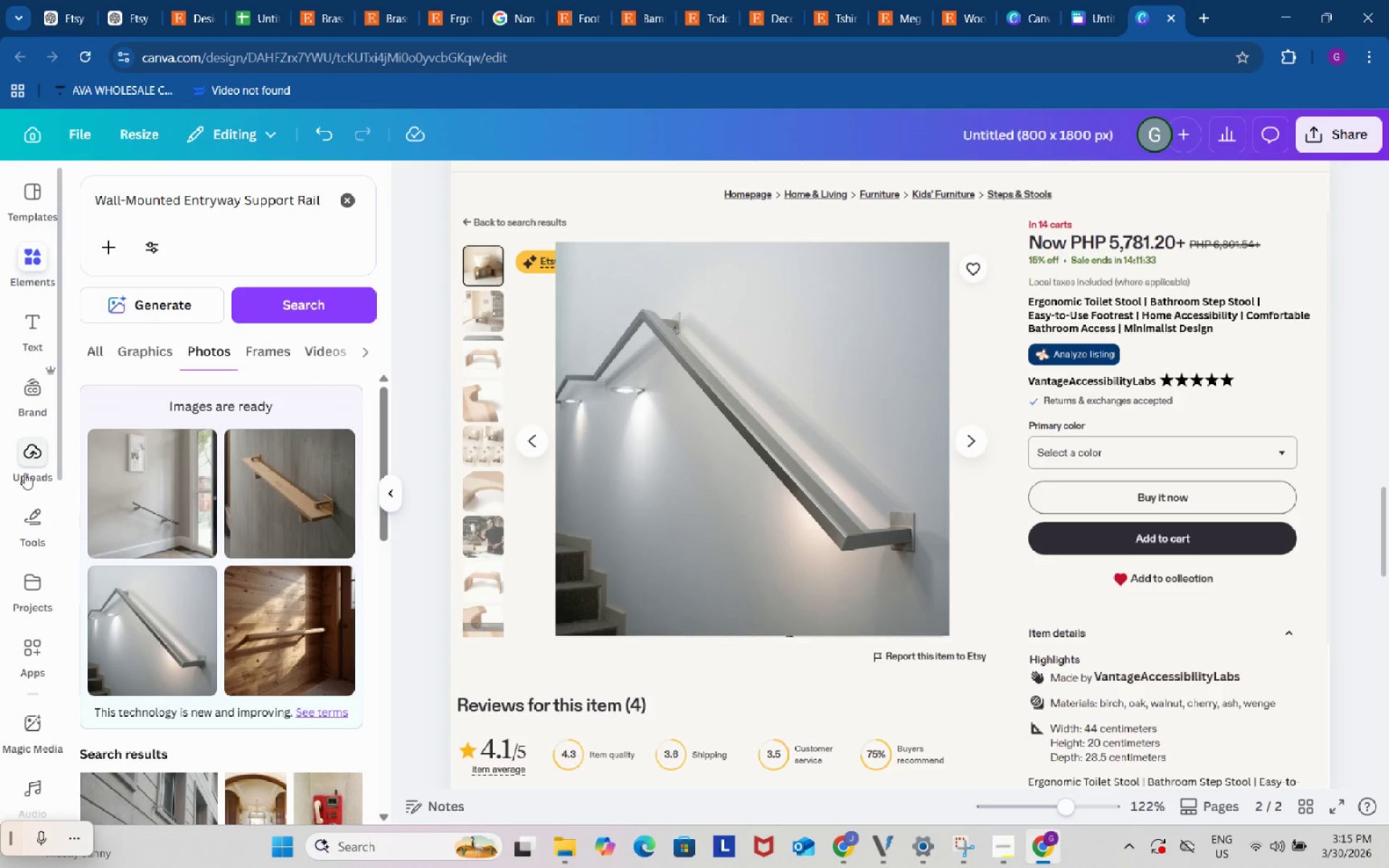 
left_click([27, 464])
 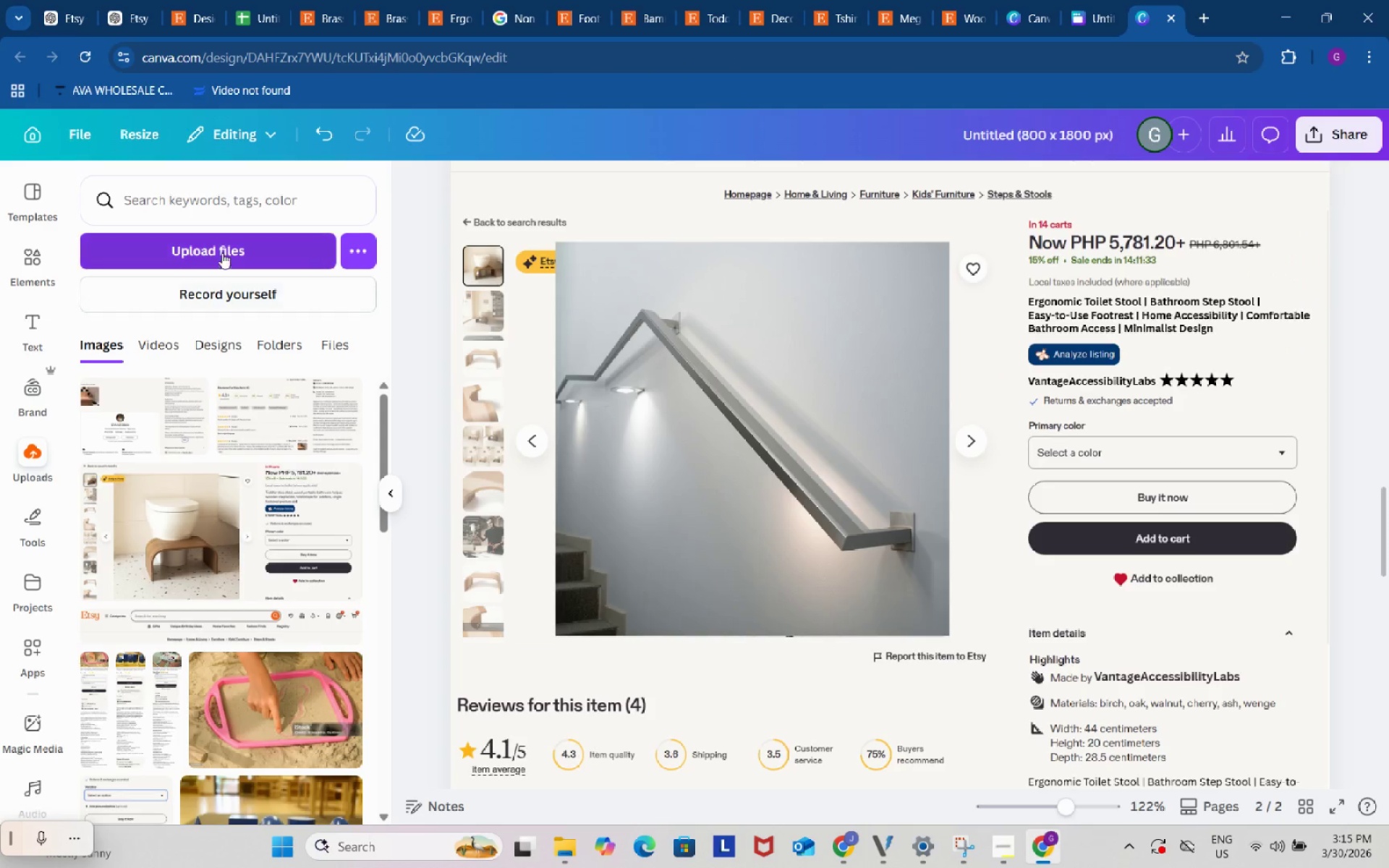 
left_click([218, 247])
 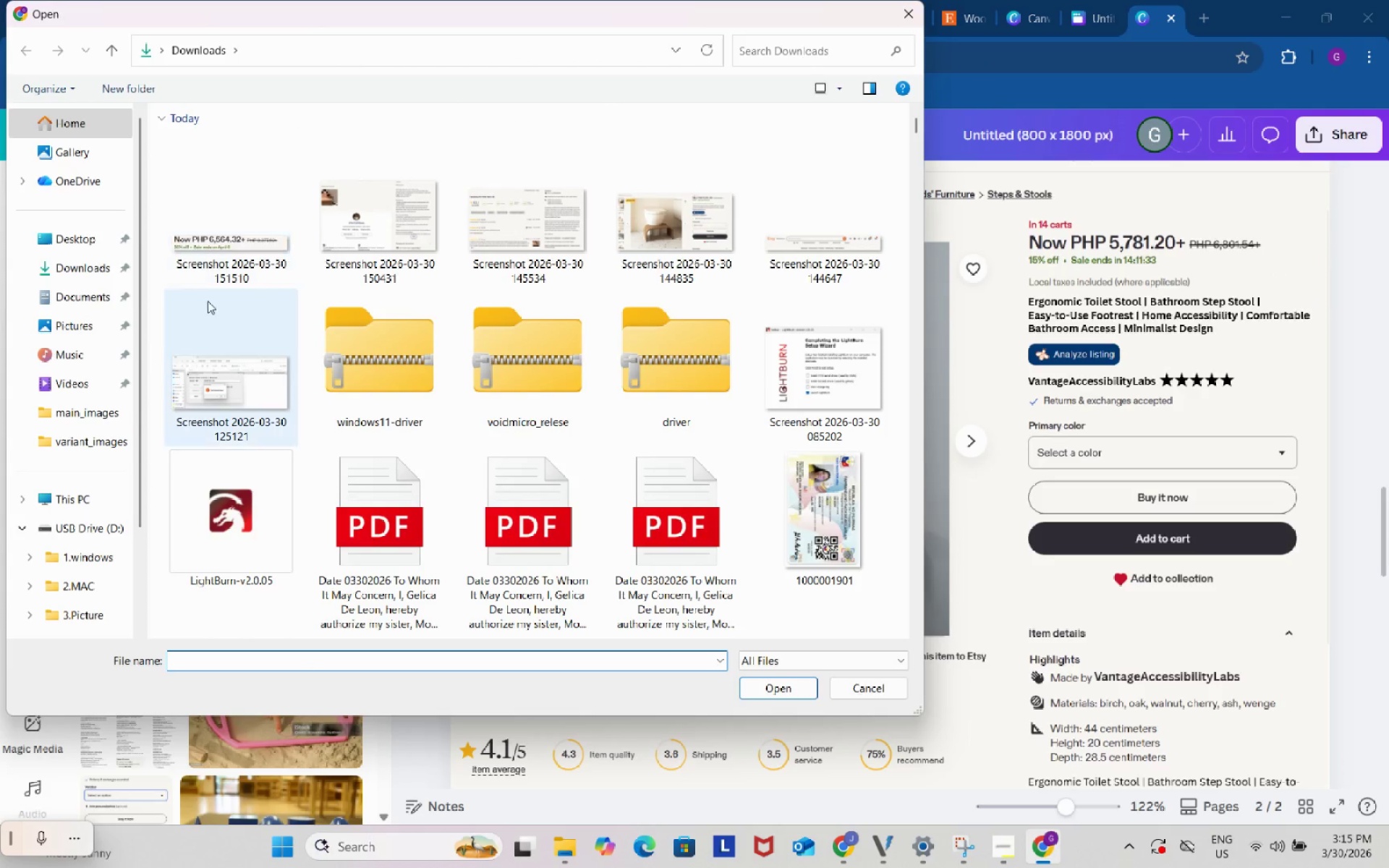 
left_click([208, 237])
 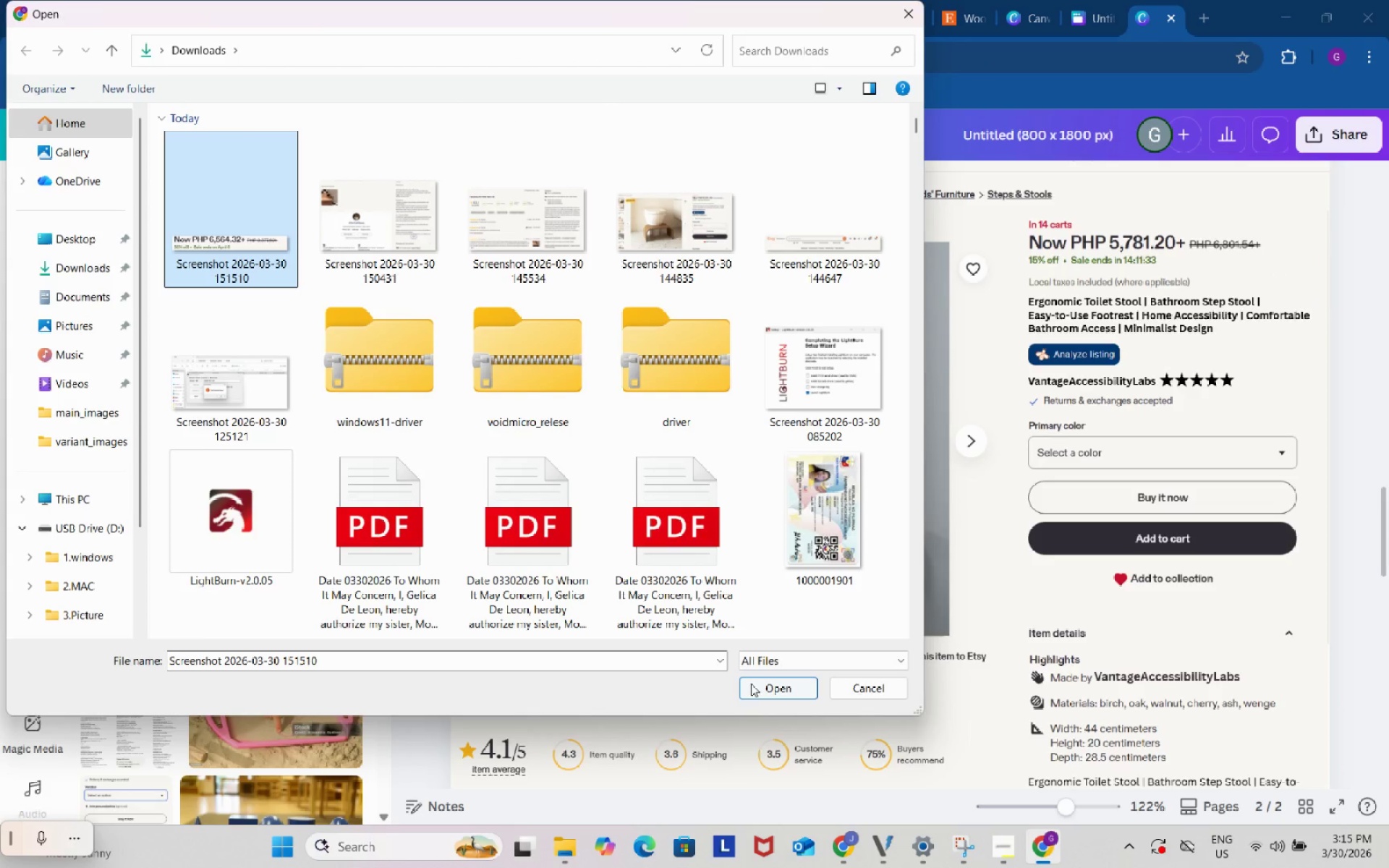 
left_click([752, 684])
 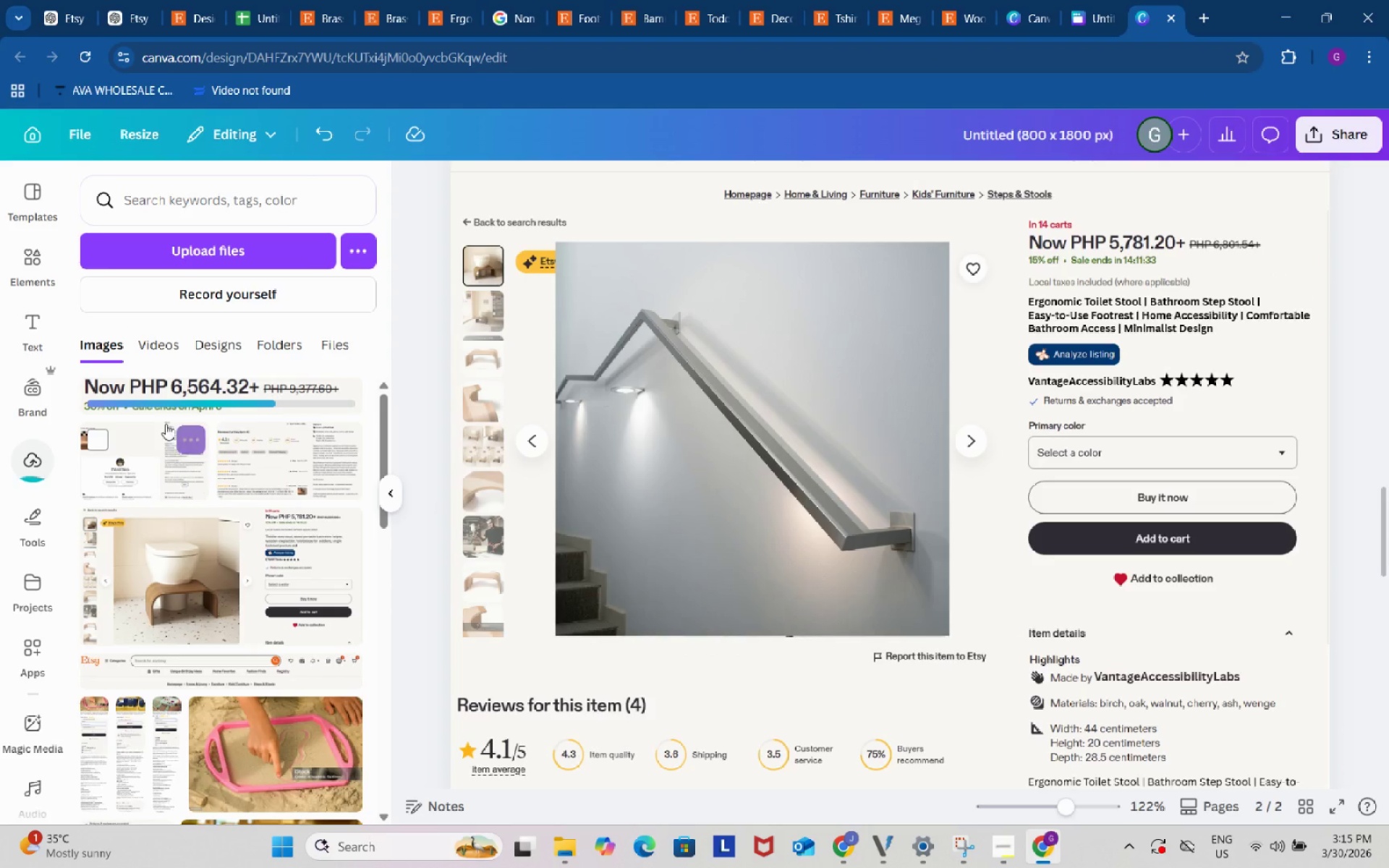 
left_click([159, 388])
 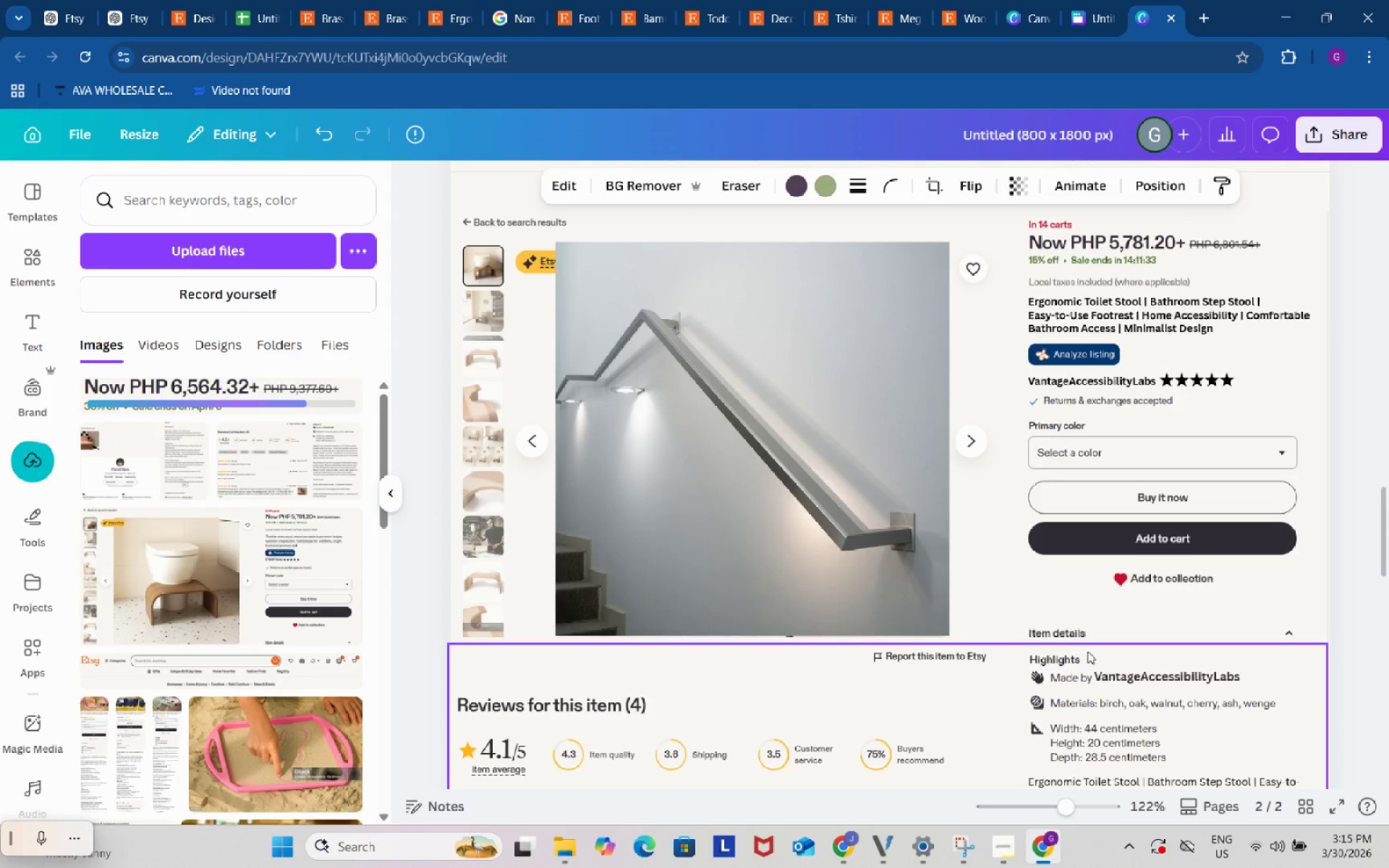 
scroll: coordinate [993, 739], scroll_direction: down, amount: 7.0
 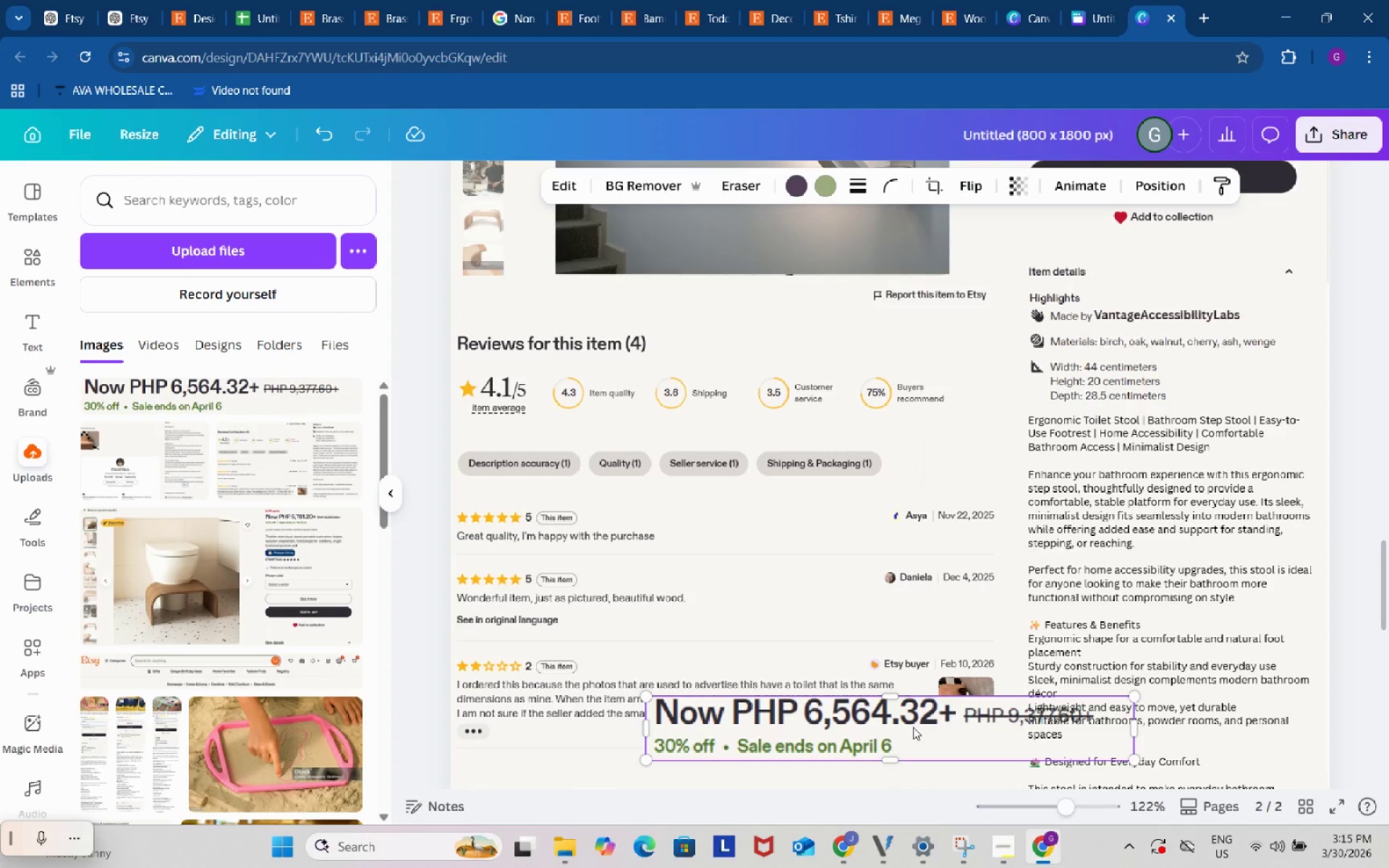 
left_click_drag(start_coordinate=[912, 727], to_coordinate=[1159, 284])
 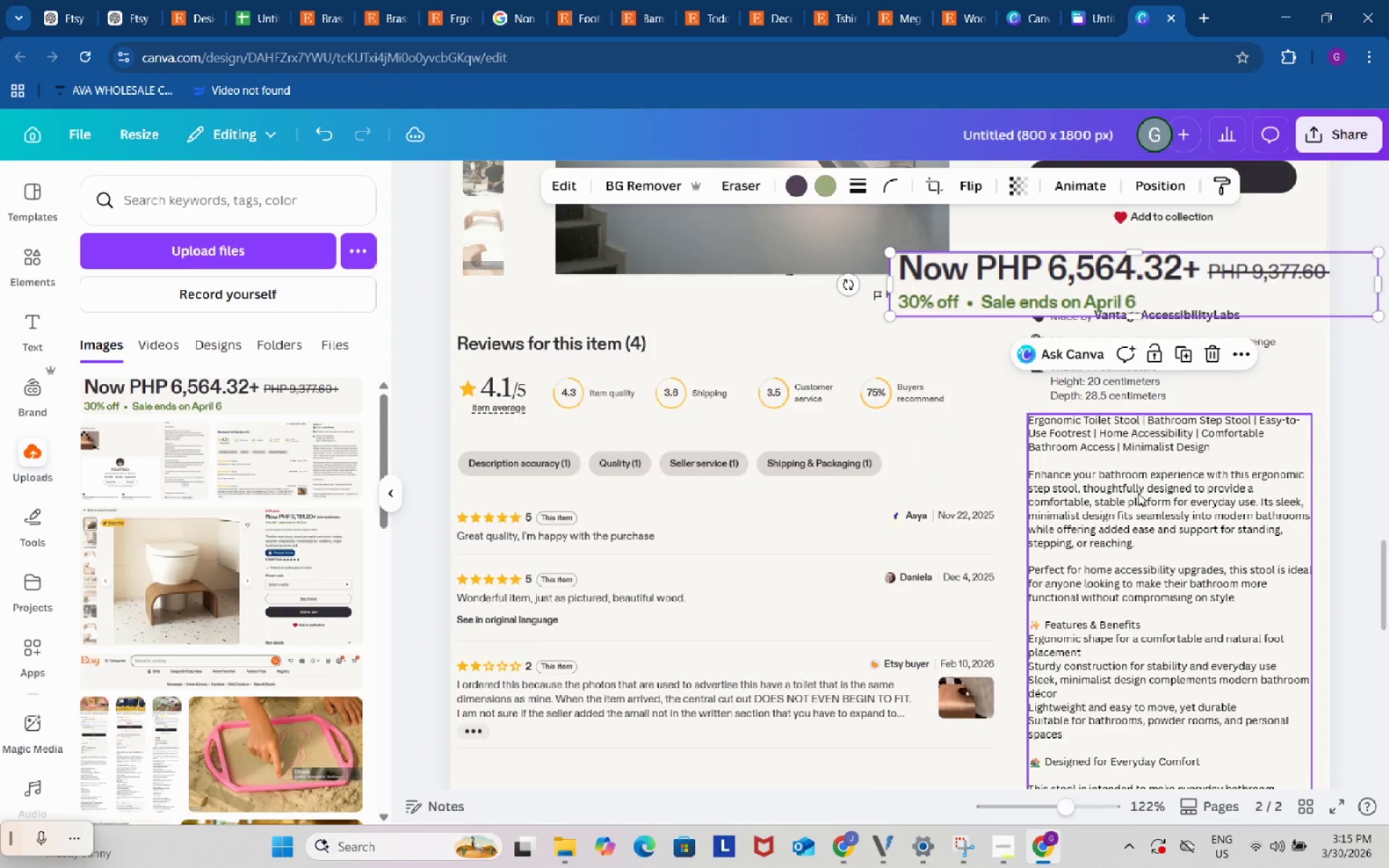 
scroll: coordinate [1136, 504], scroll_direction: up, amount: 2.0
 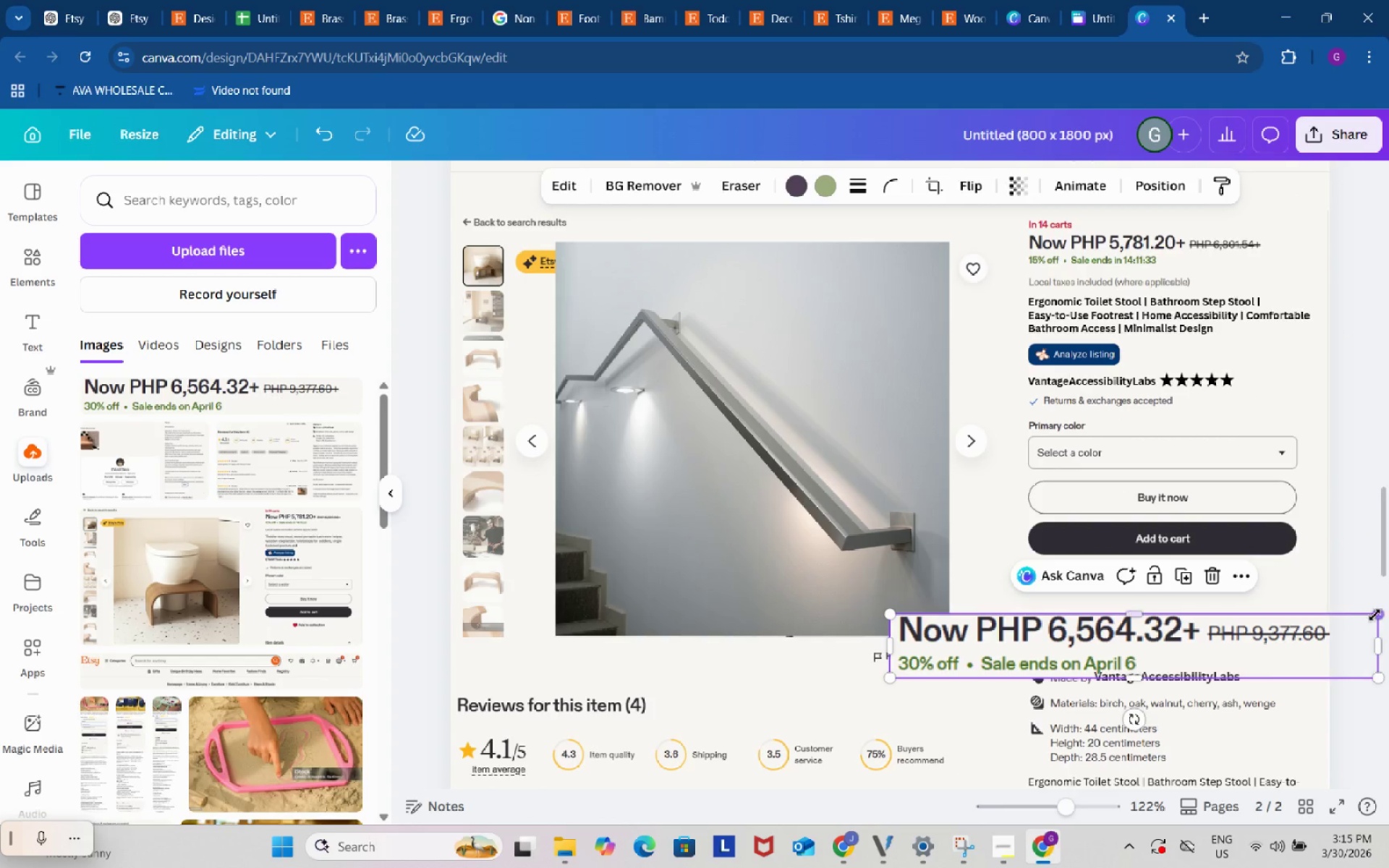 
left_click_drag(start_coordinate=[1377, 615], to_coordinate=[1294, 620])
 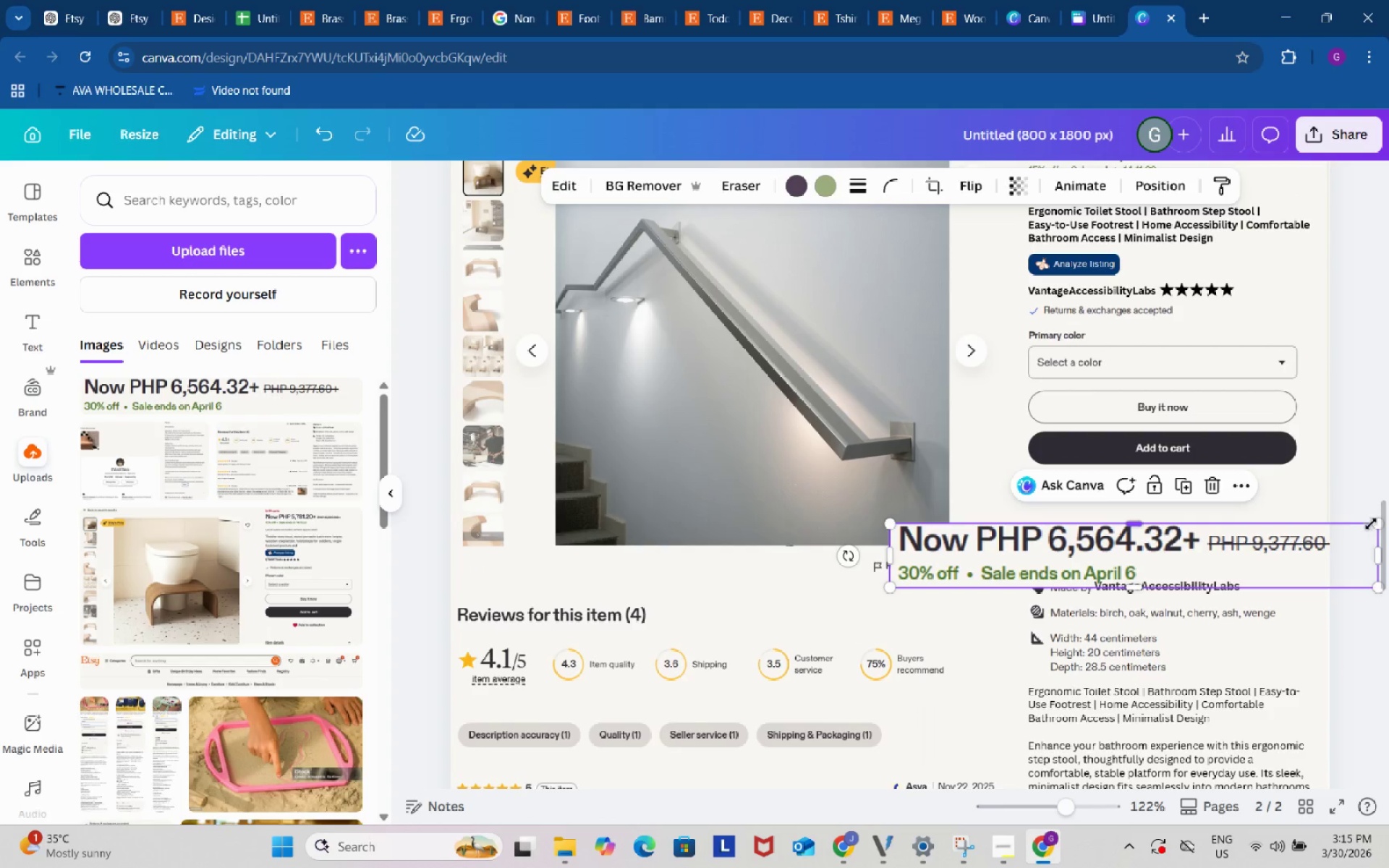 
left_click_drag(start_coordinate=[1375, 524], to_coordinate=[1236, 551])
 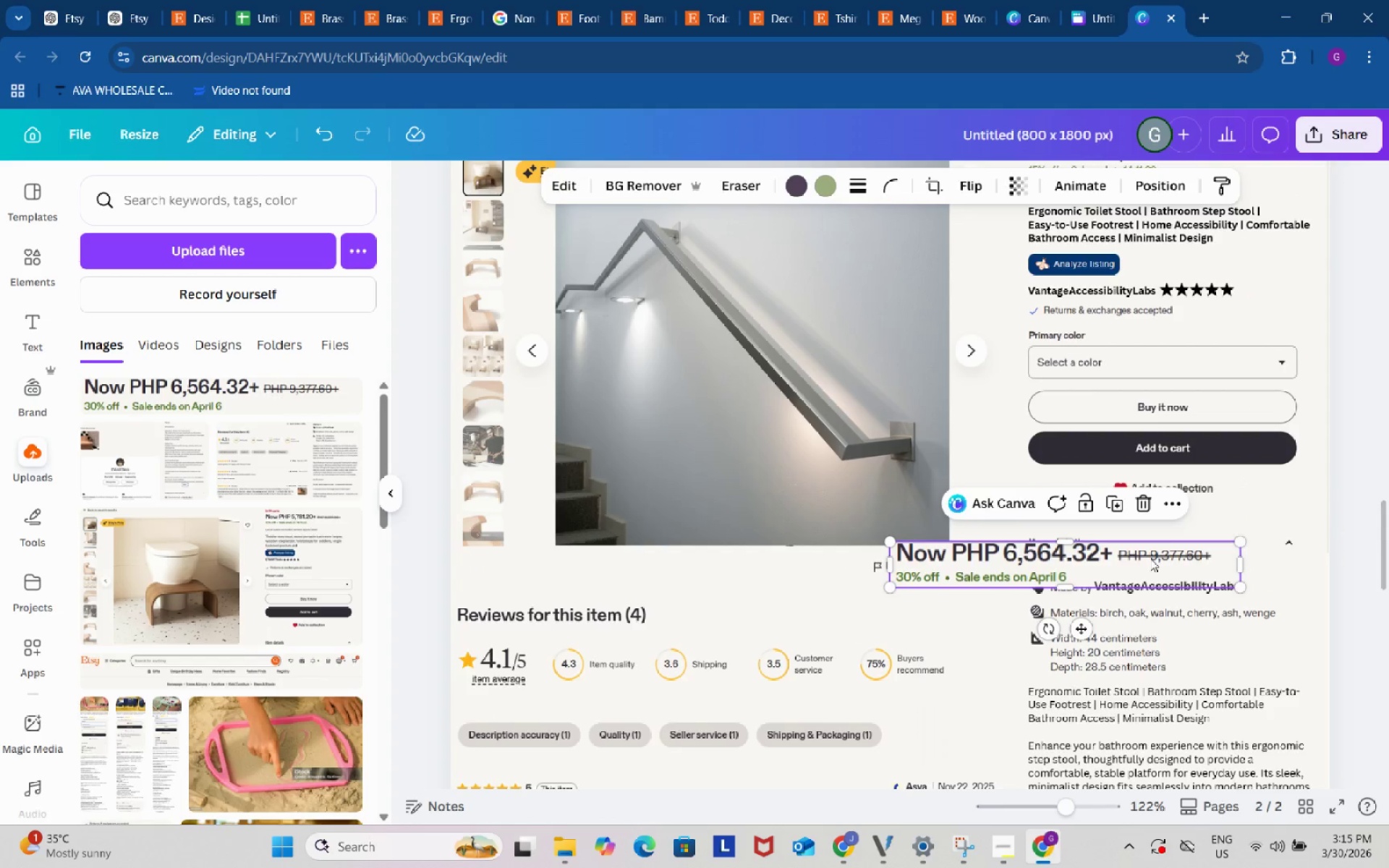 
left_click_drag(start_coordinate=[1150, 558], to_coordinate=[1241, 261])
 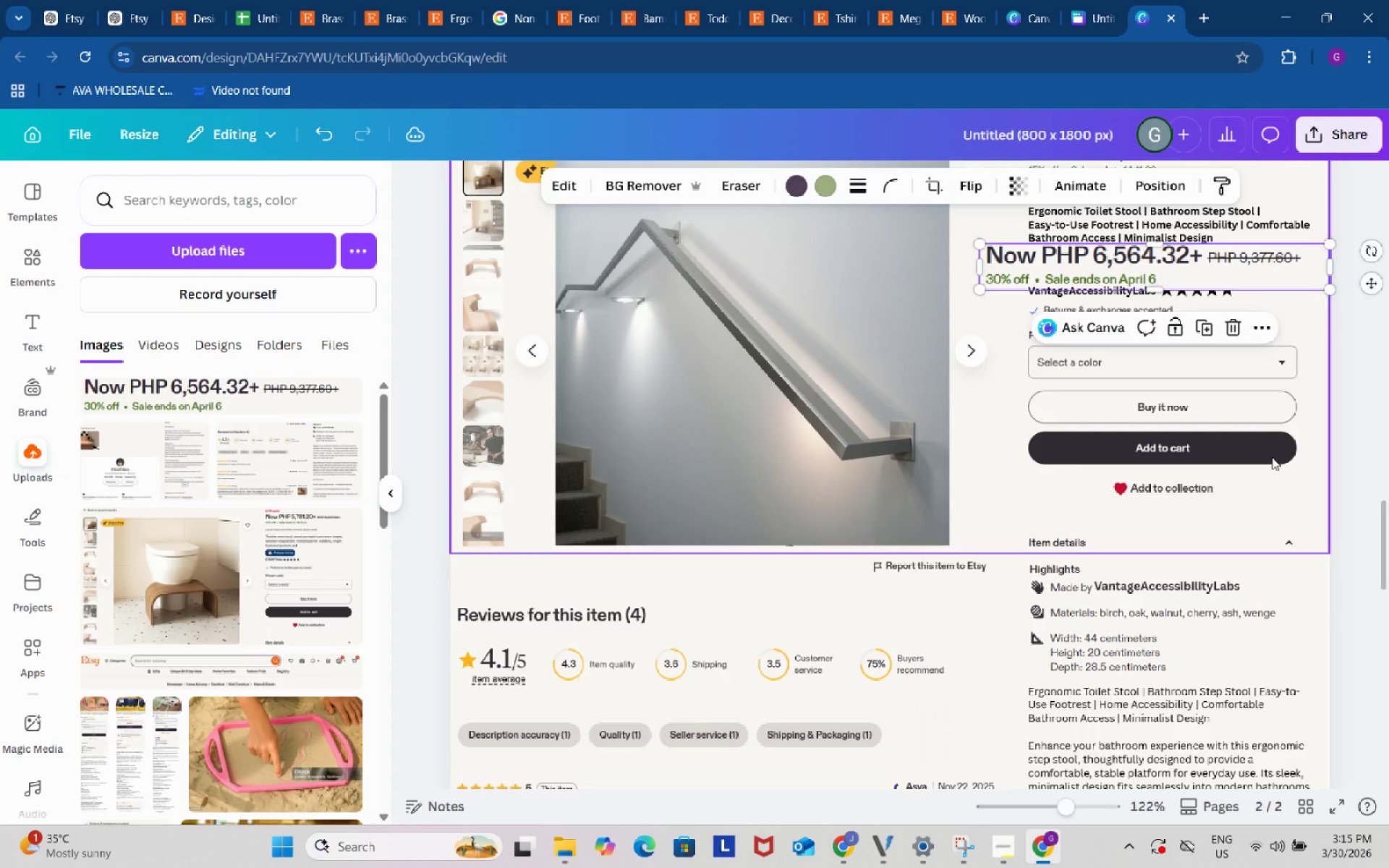 
scroll: coordinate [1273, 474], scroll_direction: up, amount: 1.0
 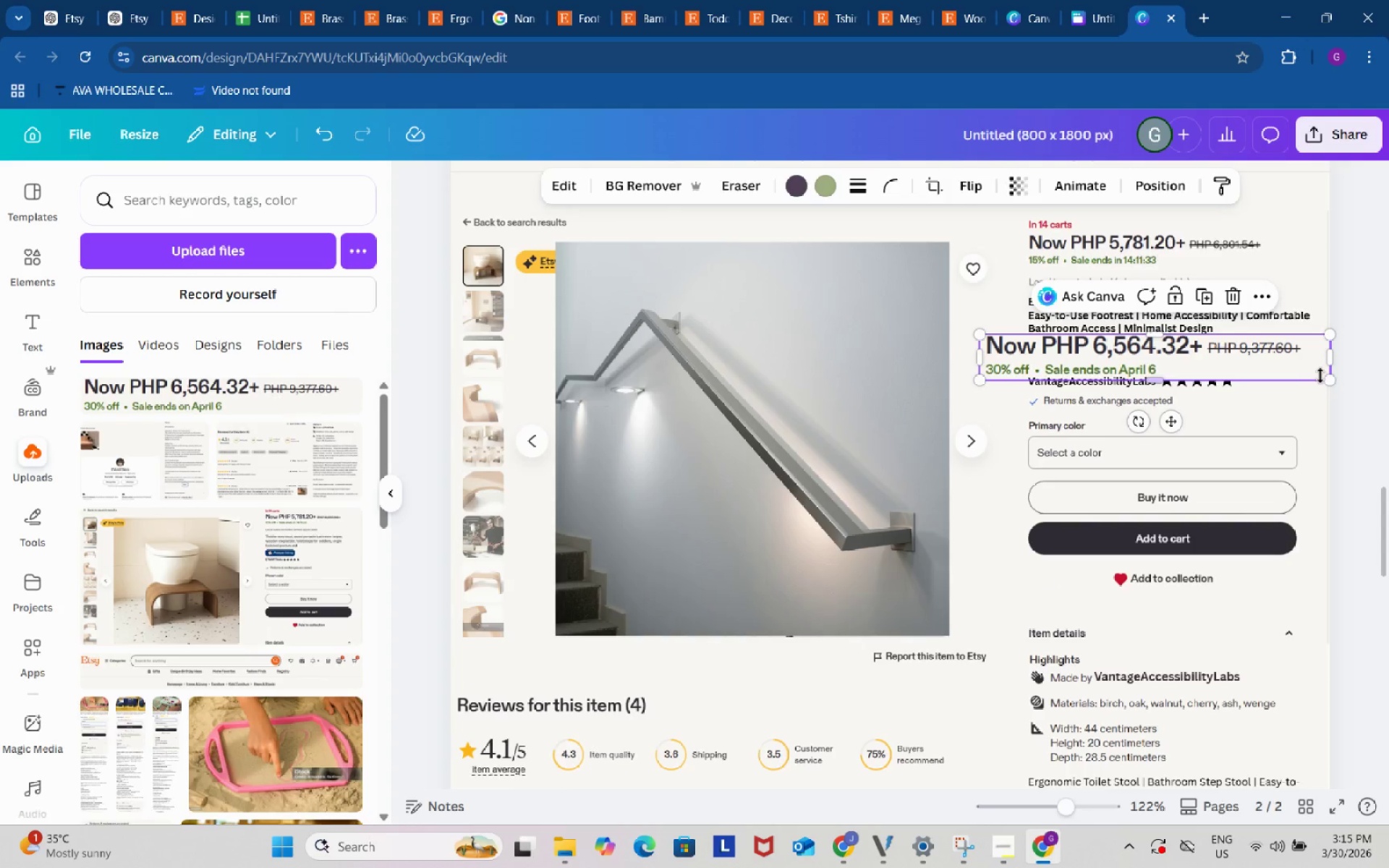 
left_click_drag(start_coordinate=[1328, 379], to_coordinate=[1262, 353])
 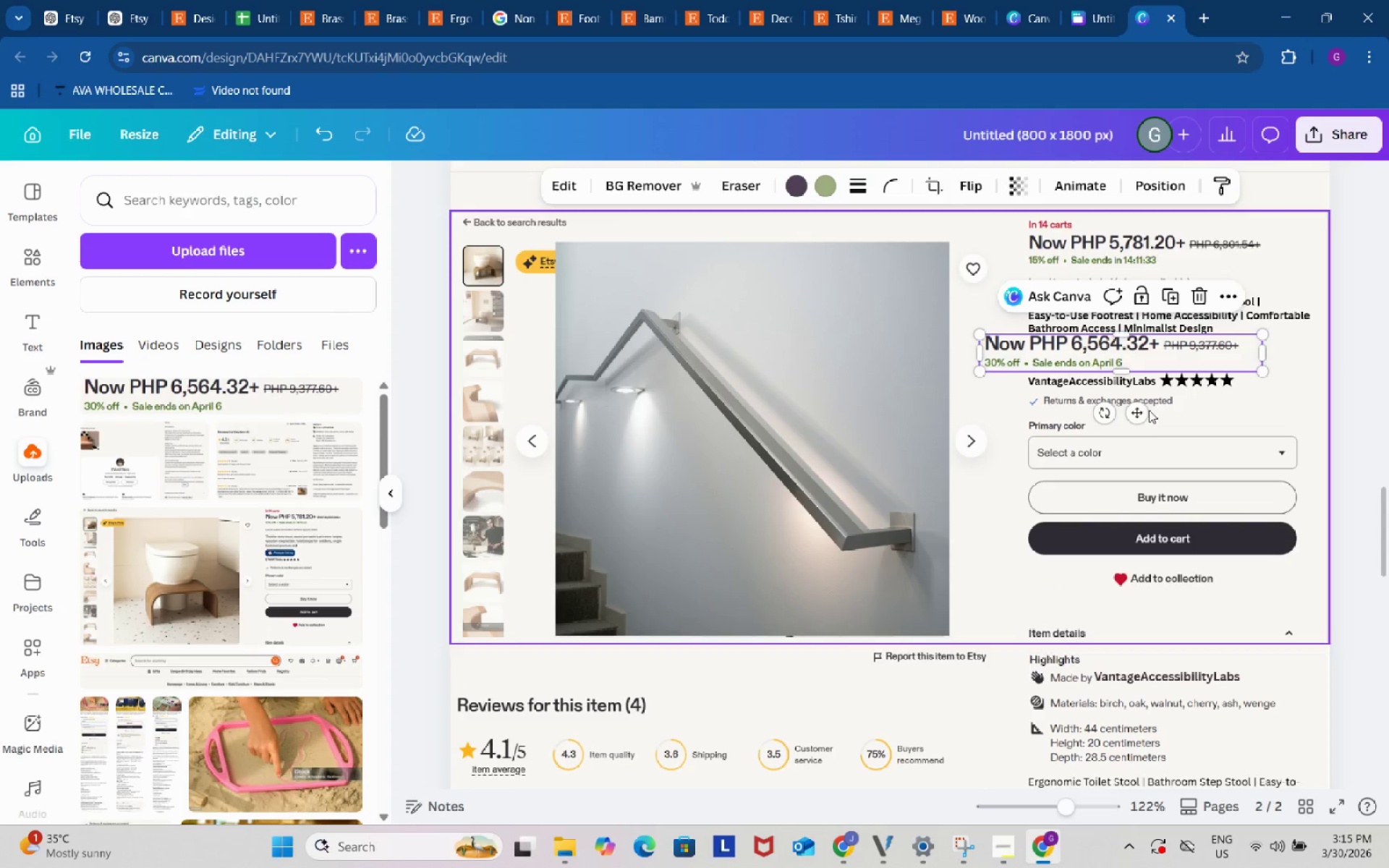 
left_click_drag(start_coordinate=[1142, 414], to_coordinate=[1189, 315])
 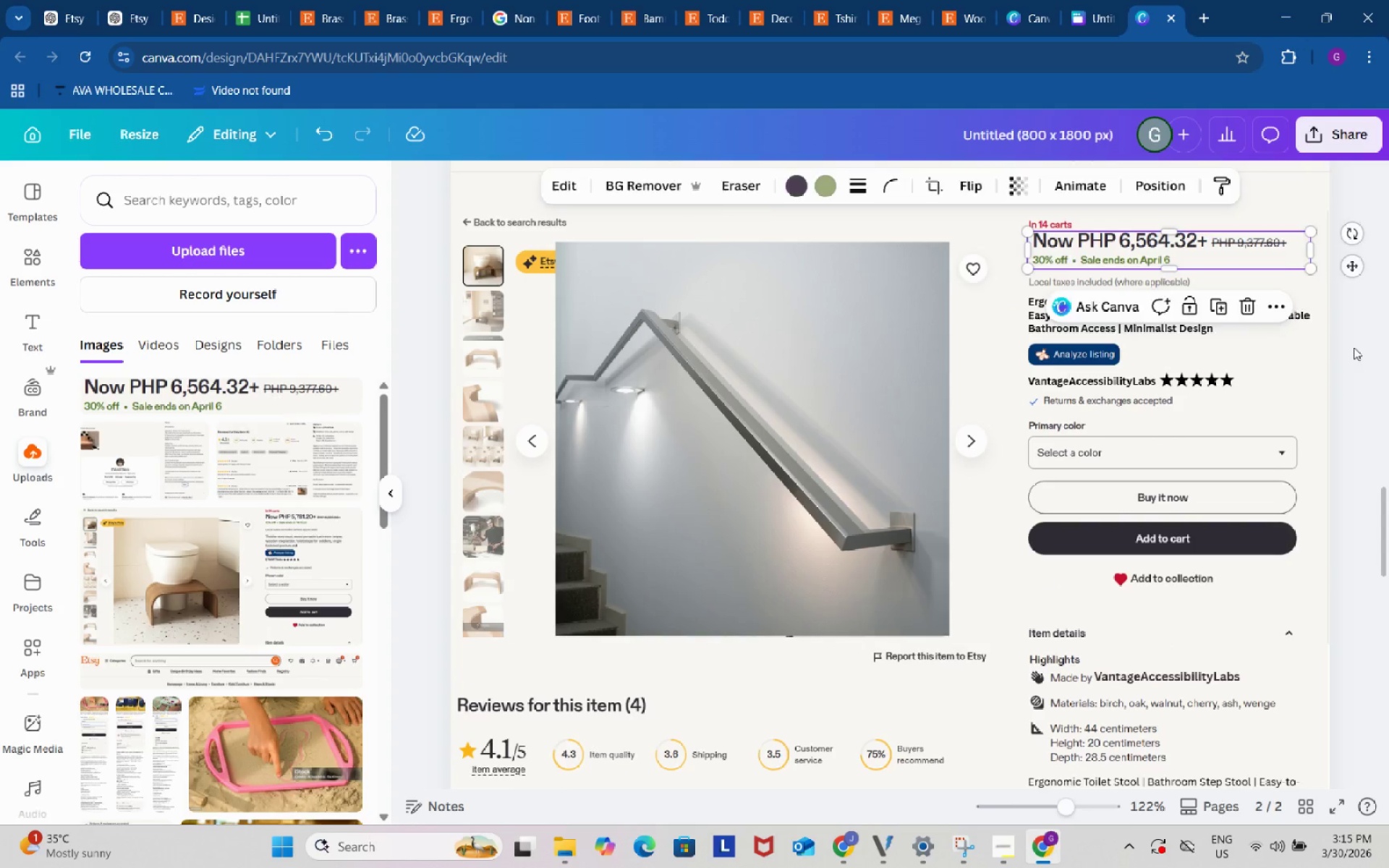 
double_click([1354, 347])
 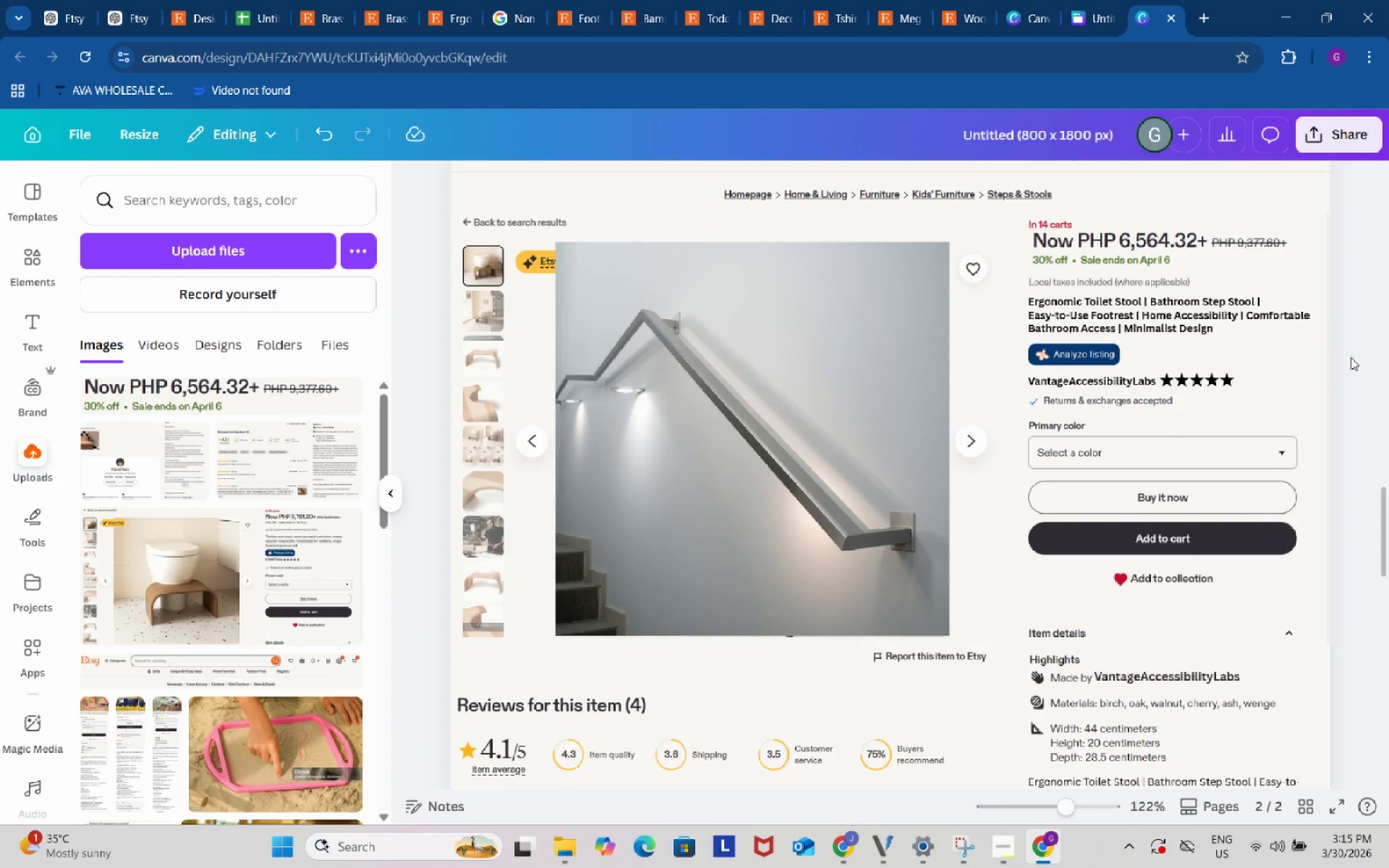 
left_click_drag(start_coordinate=[1155, 249], to_coordinate=[1152, 255])
 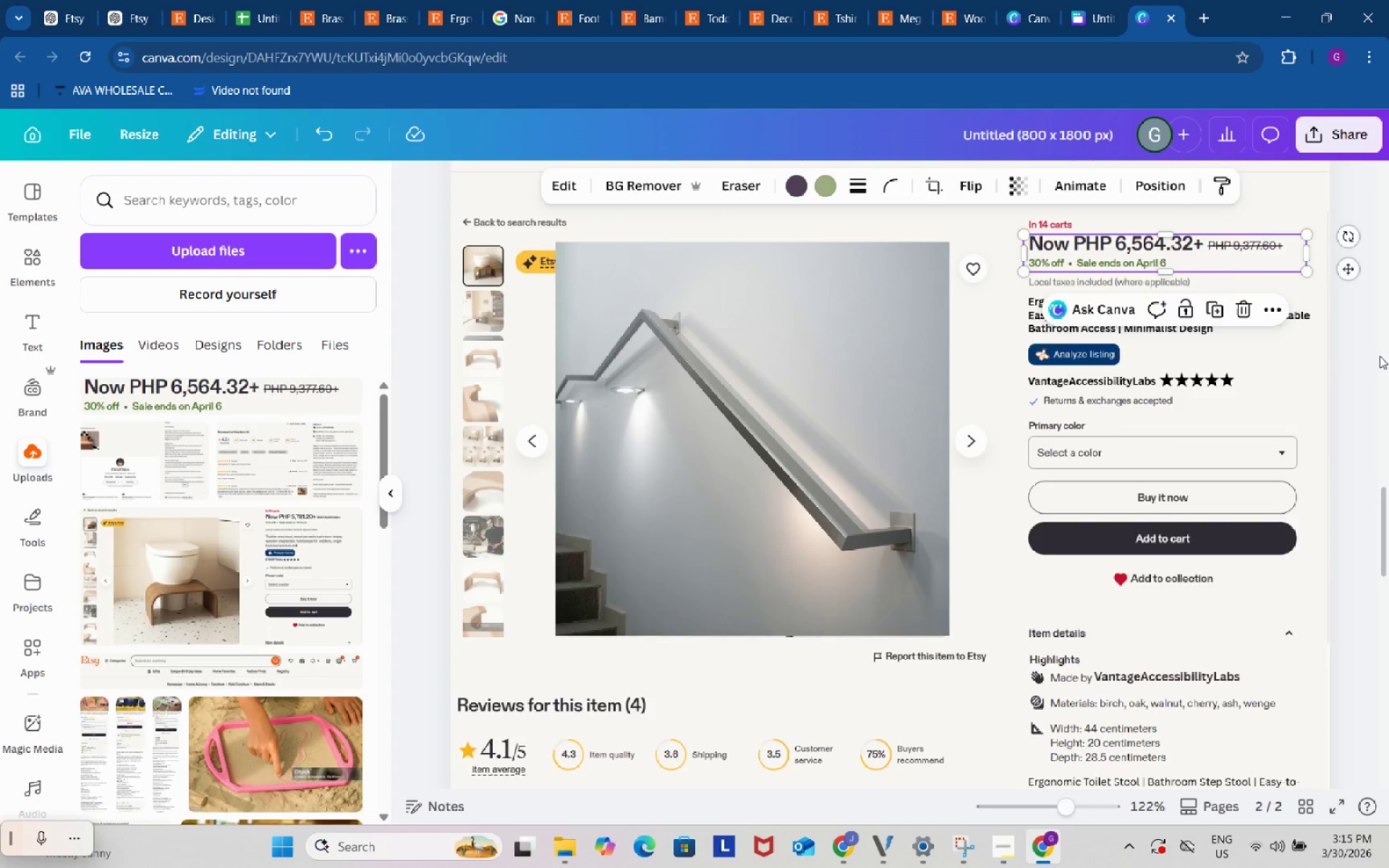 
left_click([1380, 356])
 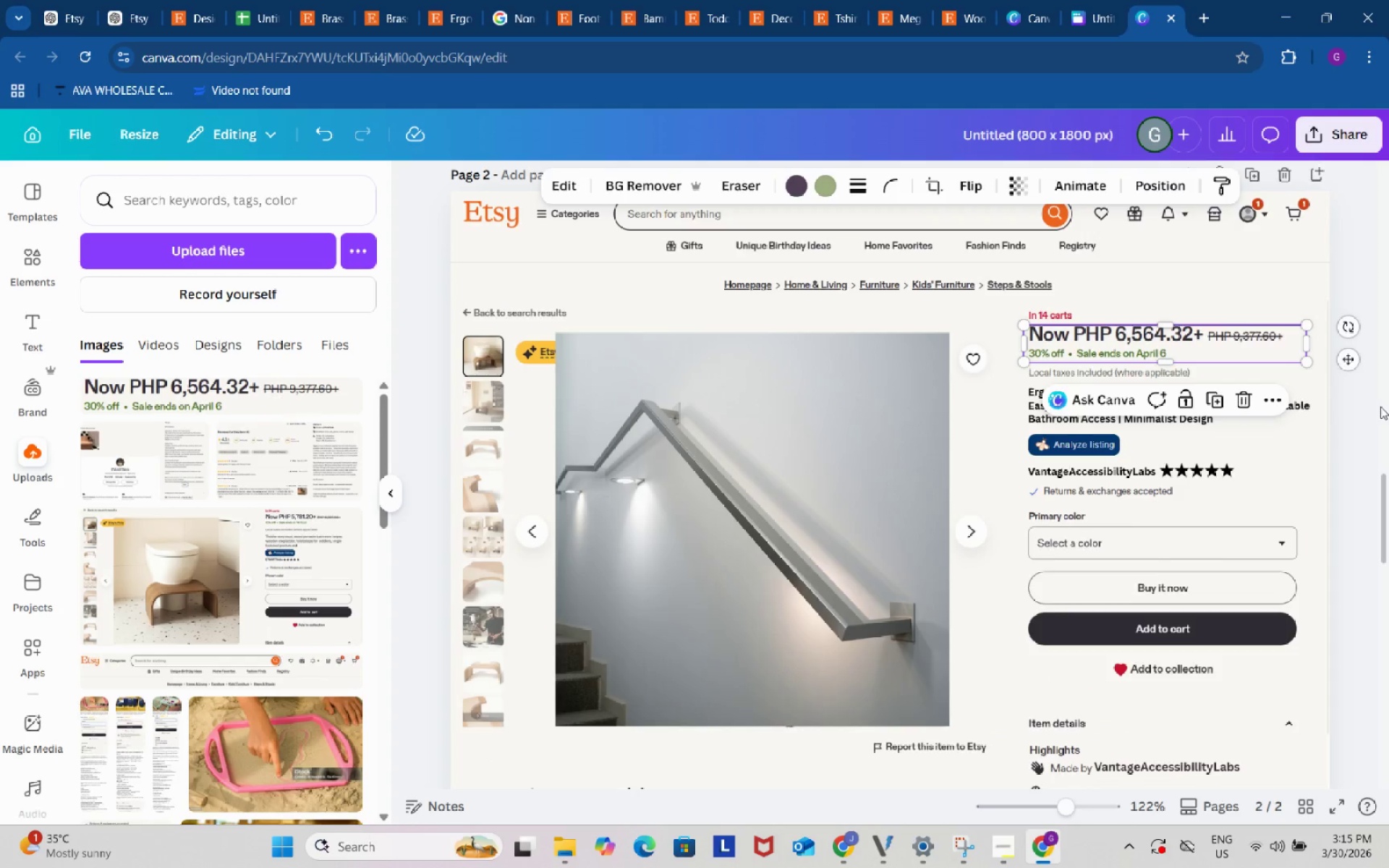 
left_click([1380, 413])
 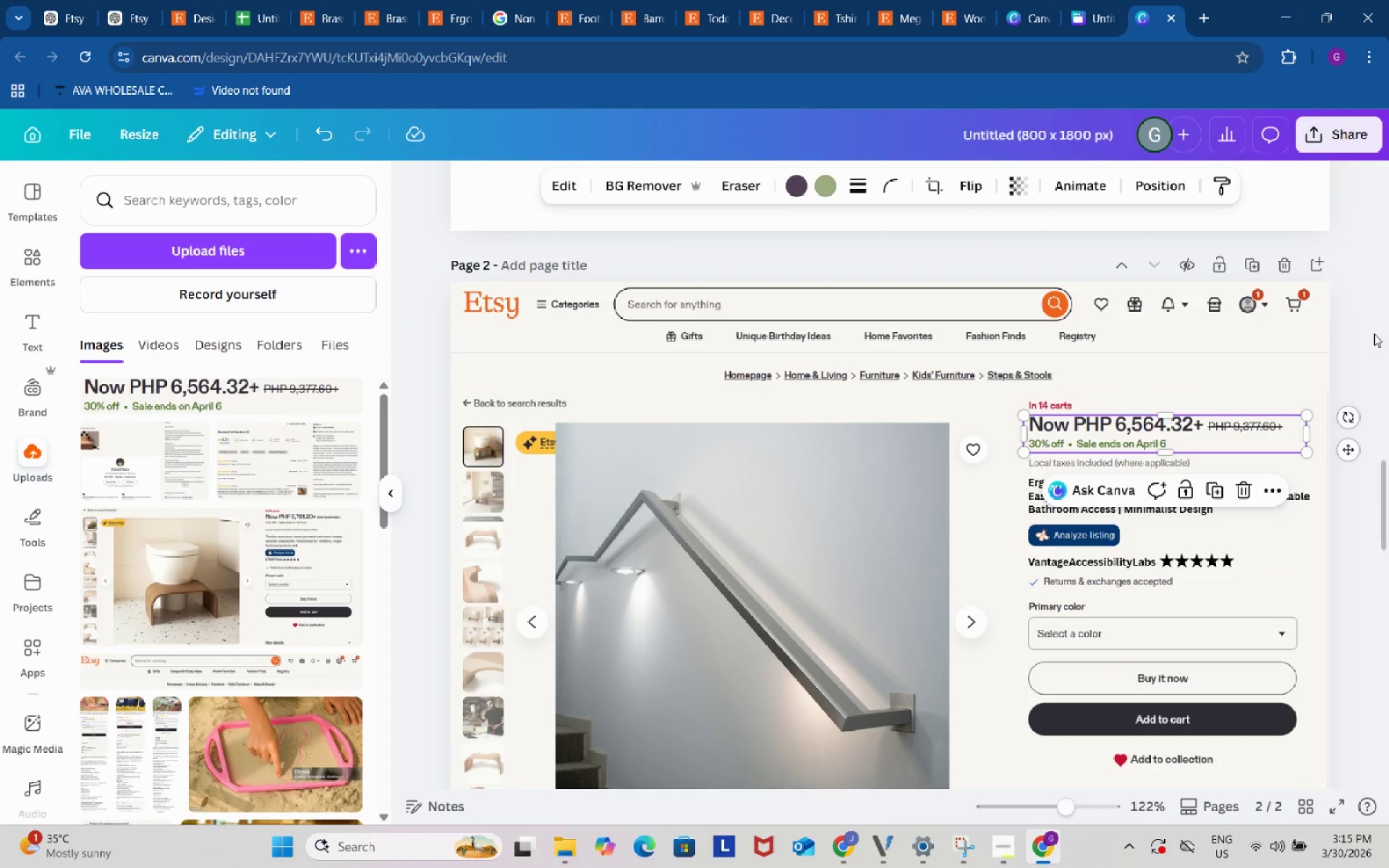 
left_click([1377, 314])
 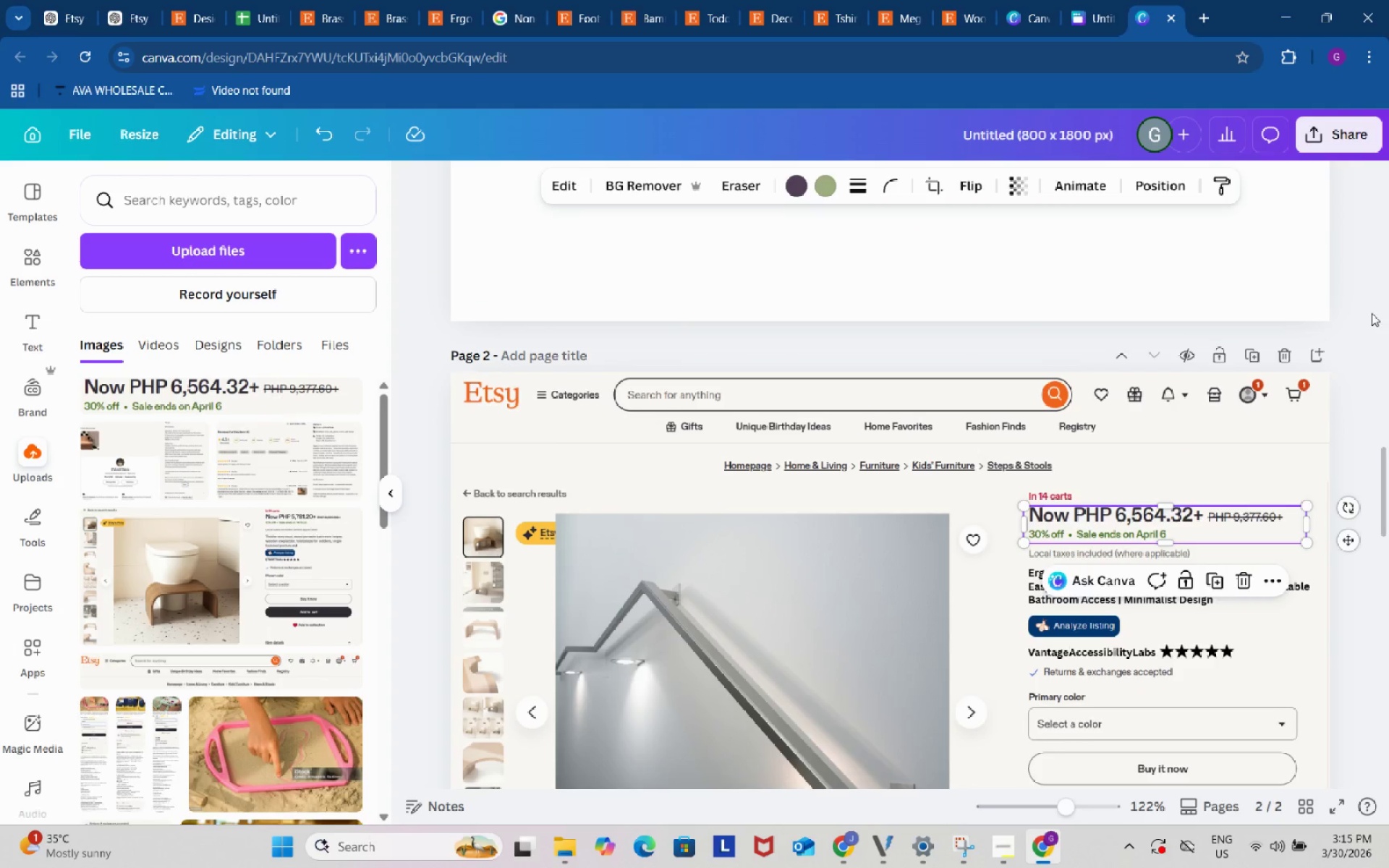 
scroll: coordinate [1369, 316], scroll_direction: down, amount: 9.0
 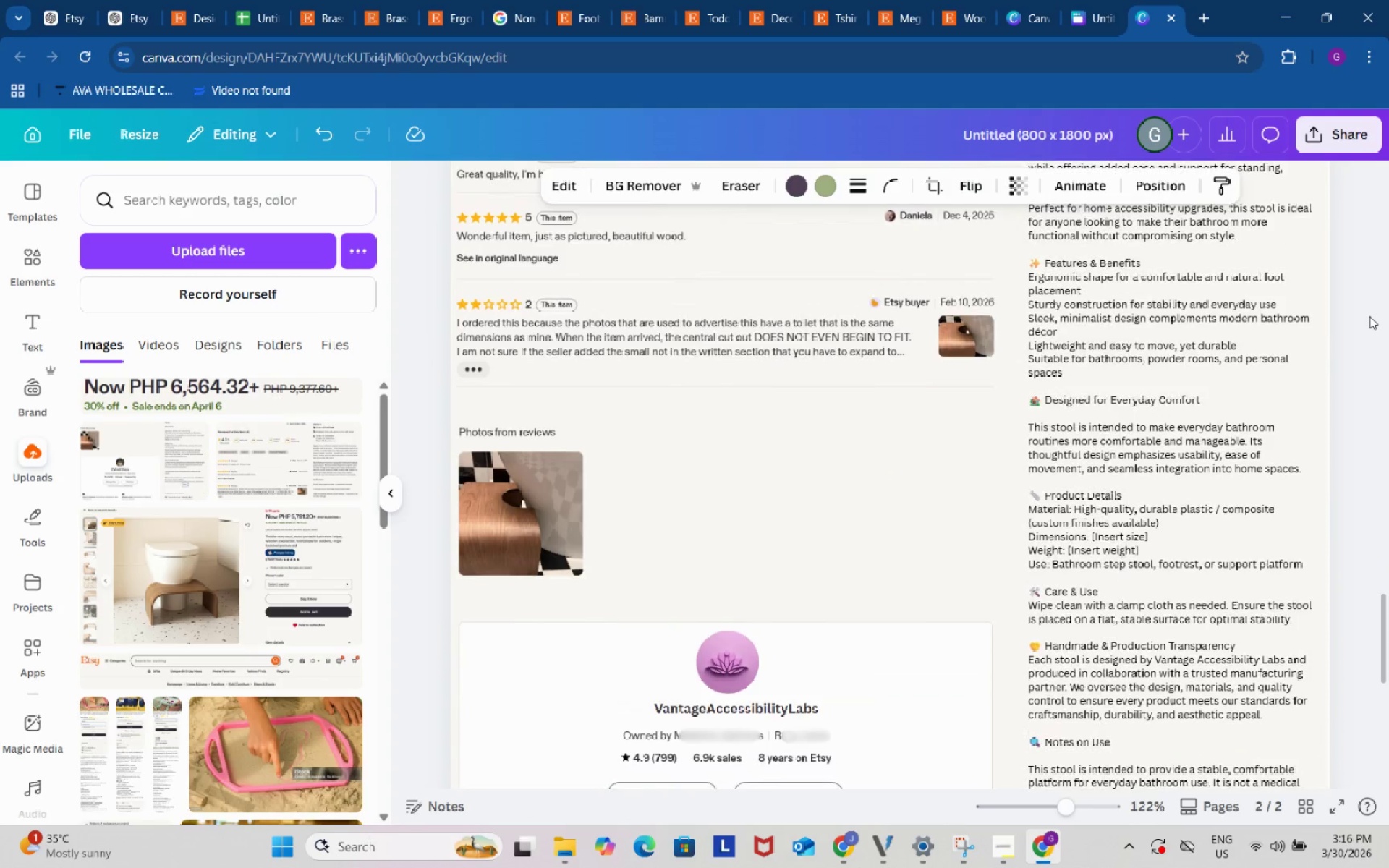 
scroll: coordinate [1369, 316], scroll_direction: up, amount: 1.0
 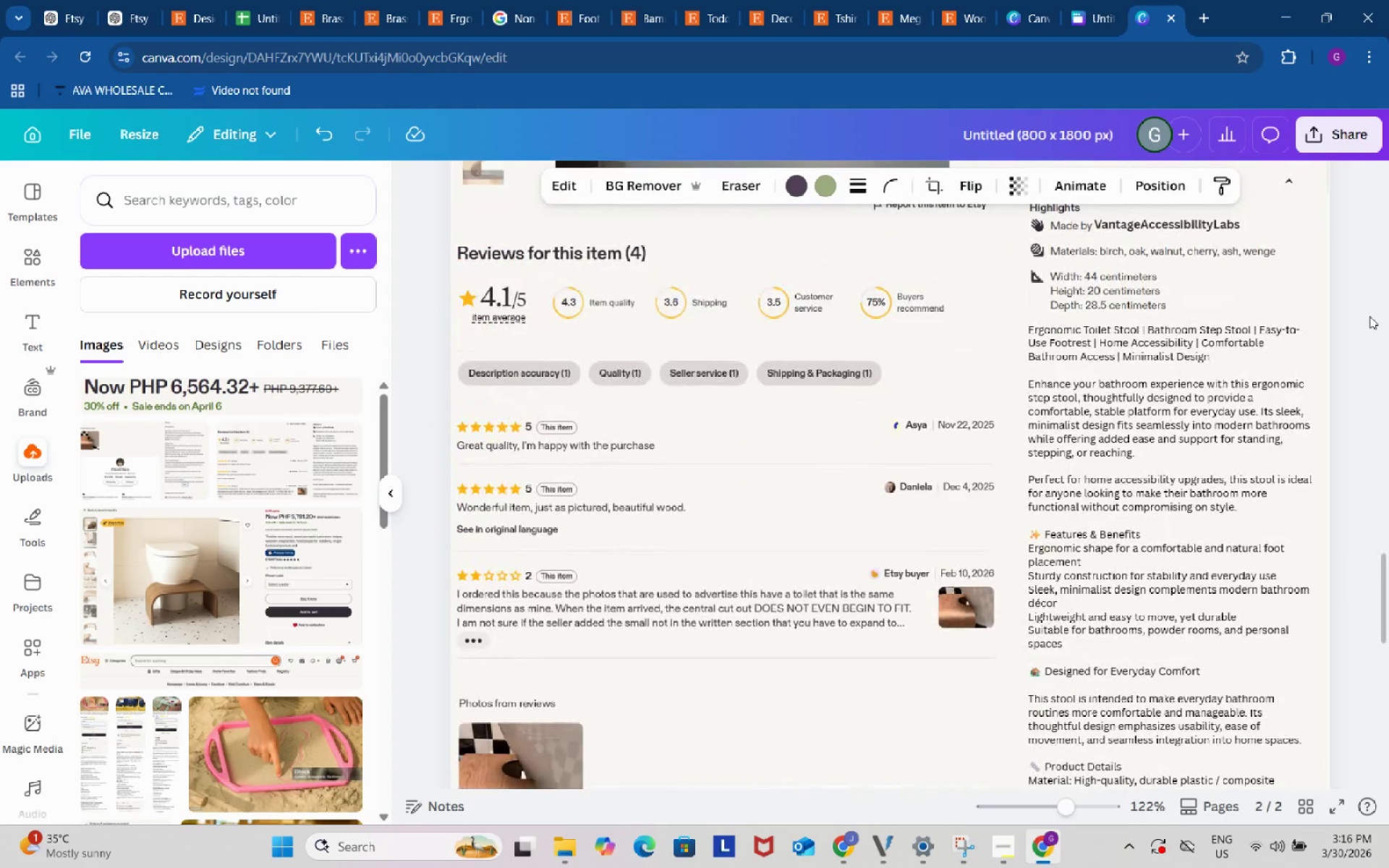 
scroll: coordinate [1369, 316], scroll_direction: down, amount: 2.0
 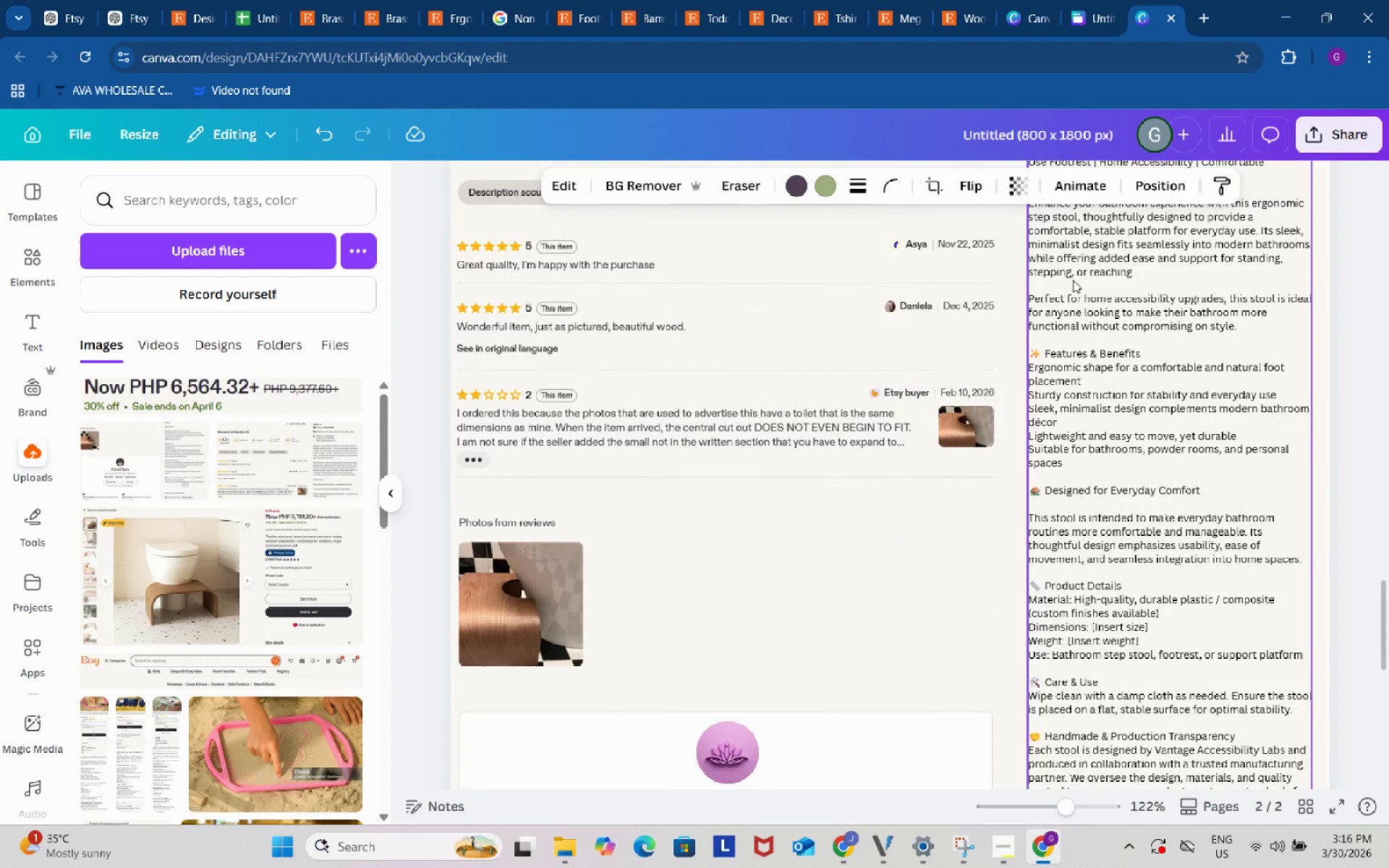 
scroll: coordinate [161, 404], scroll_direction: up, amount: 4.0
 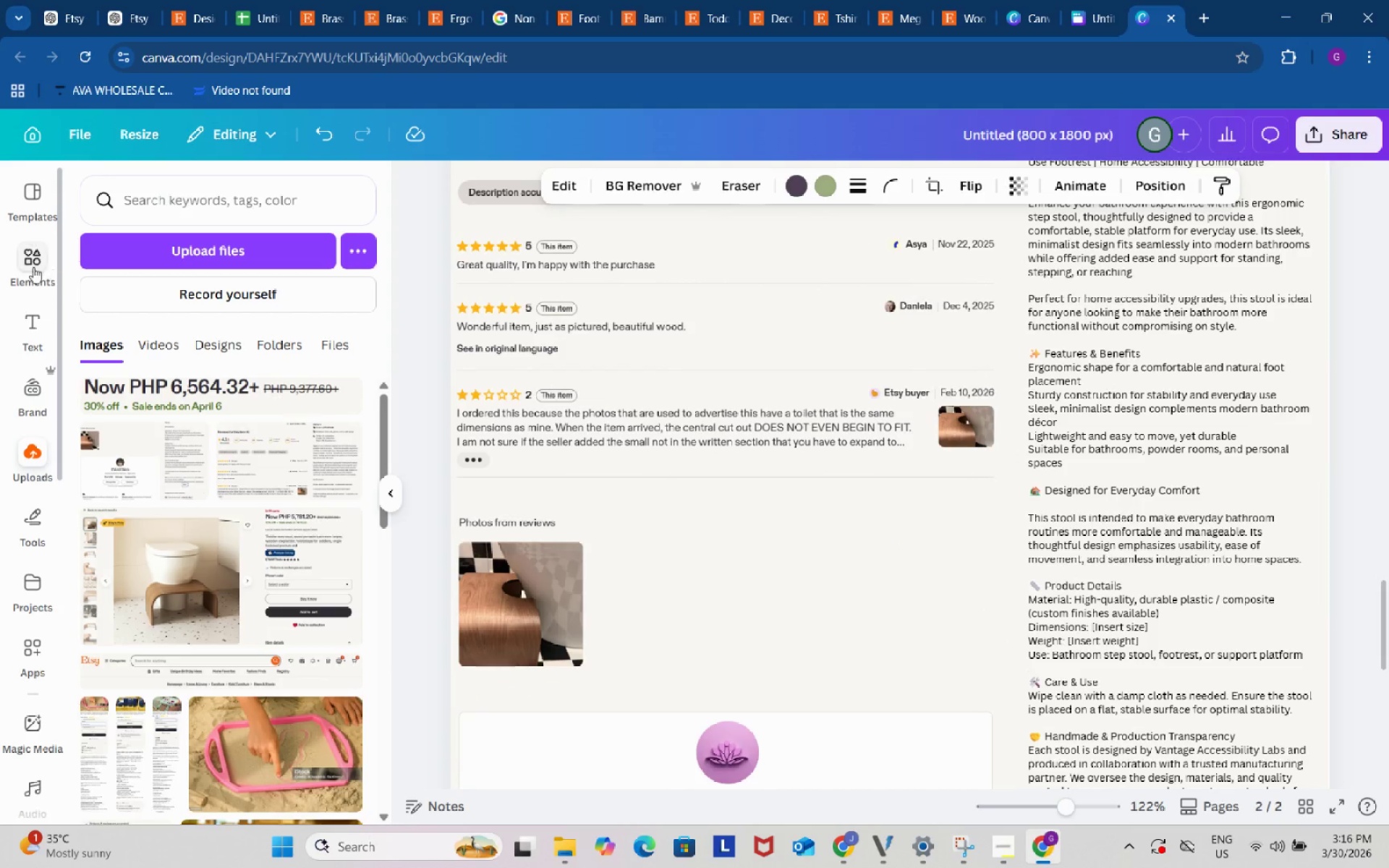 
left_click([28, 266])
 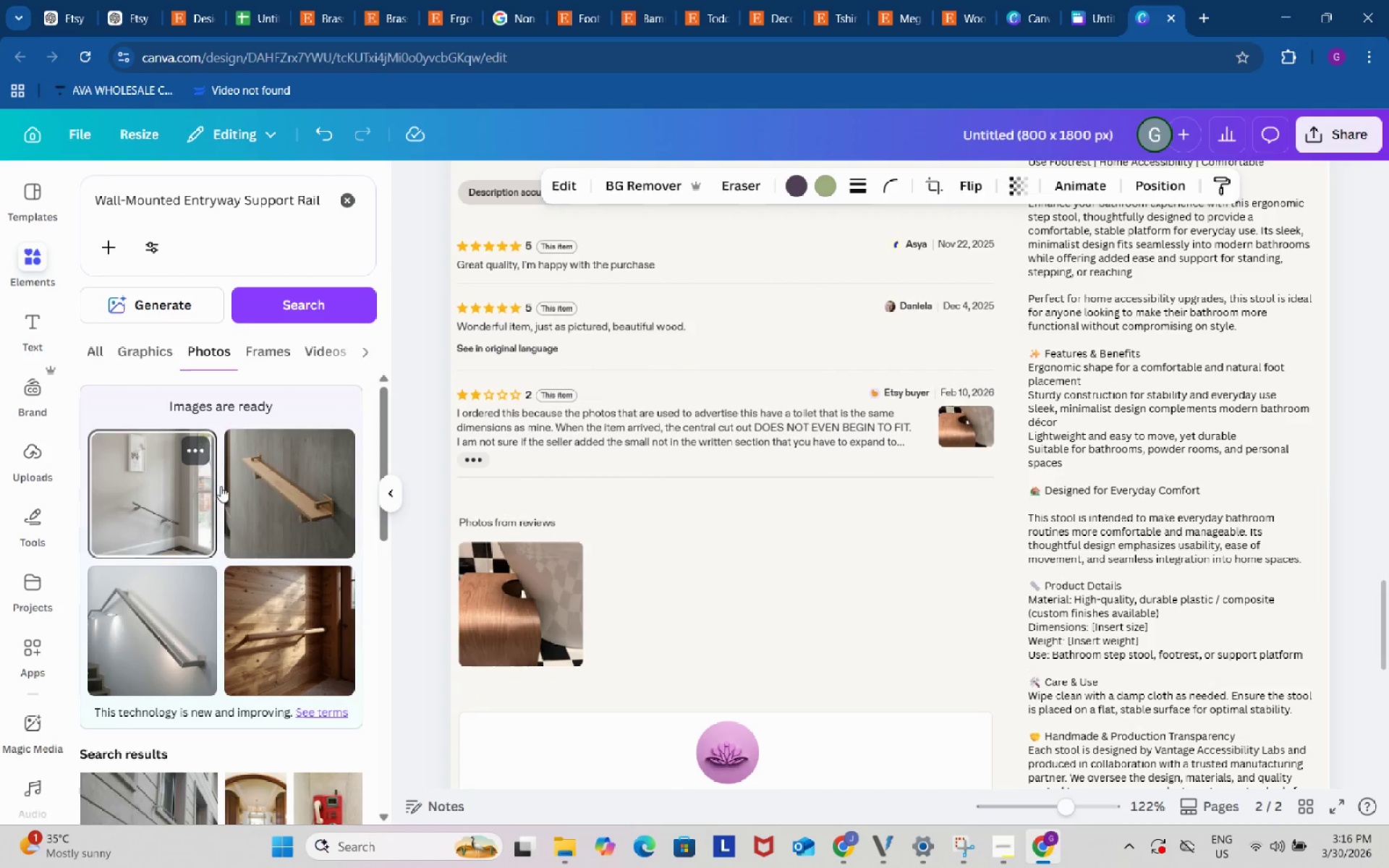 
scroll: coordinate [678, 599], scroll_direction: down, amount: 3.0
 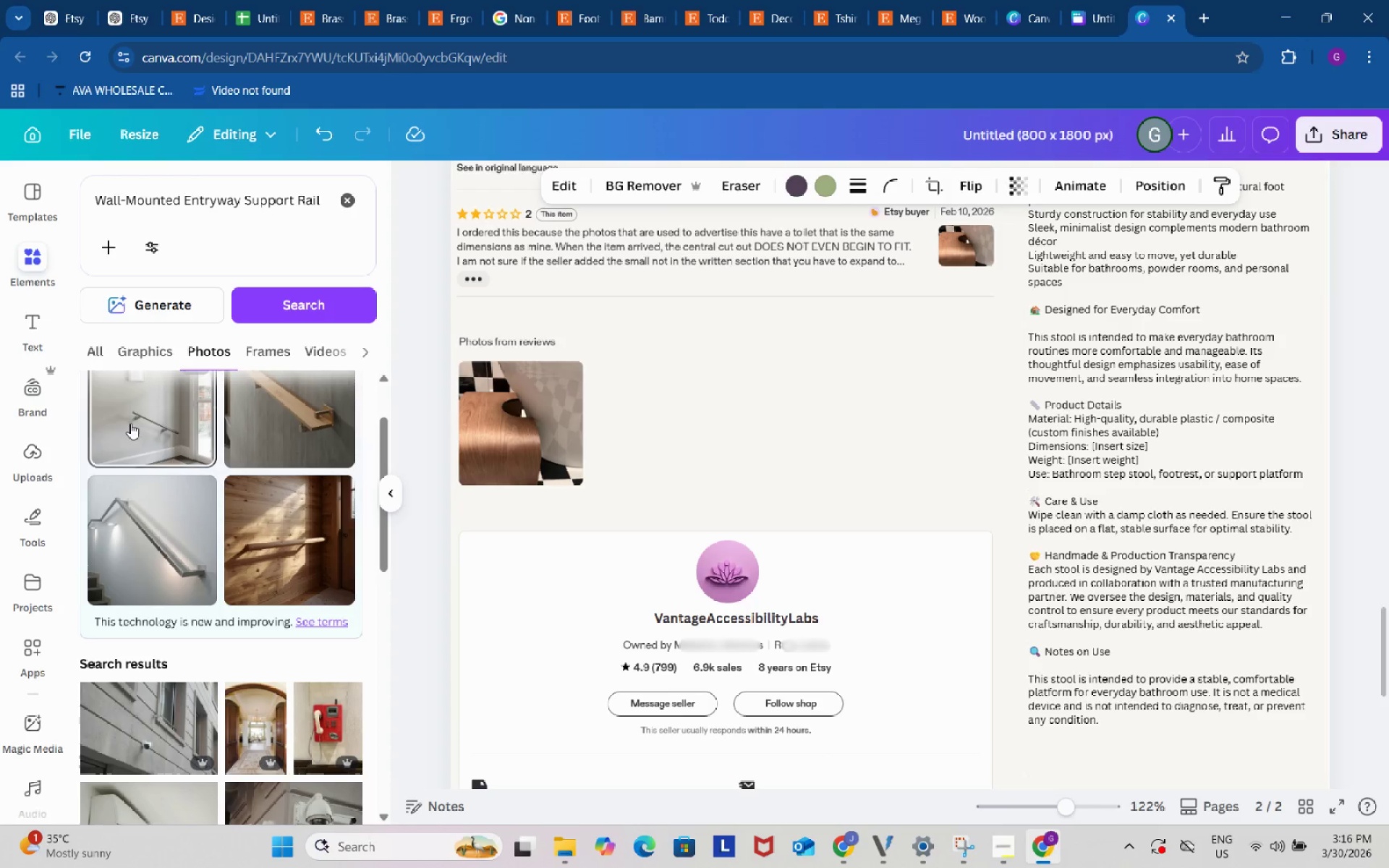 
left_click([136, 420])
 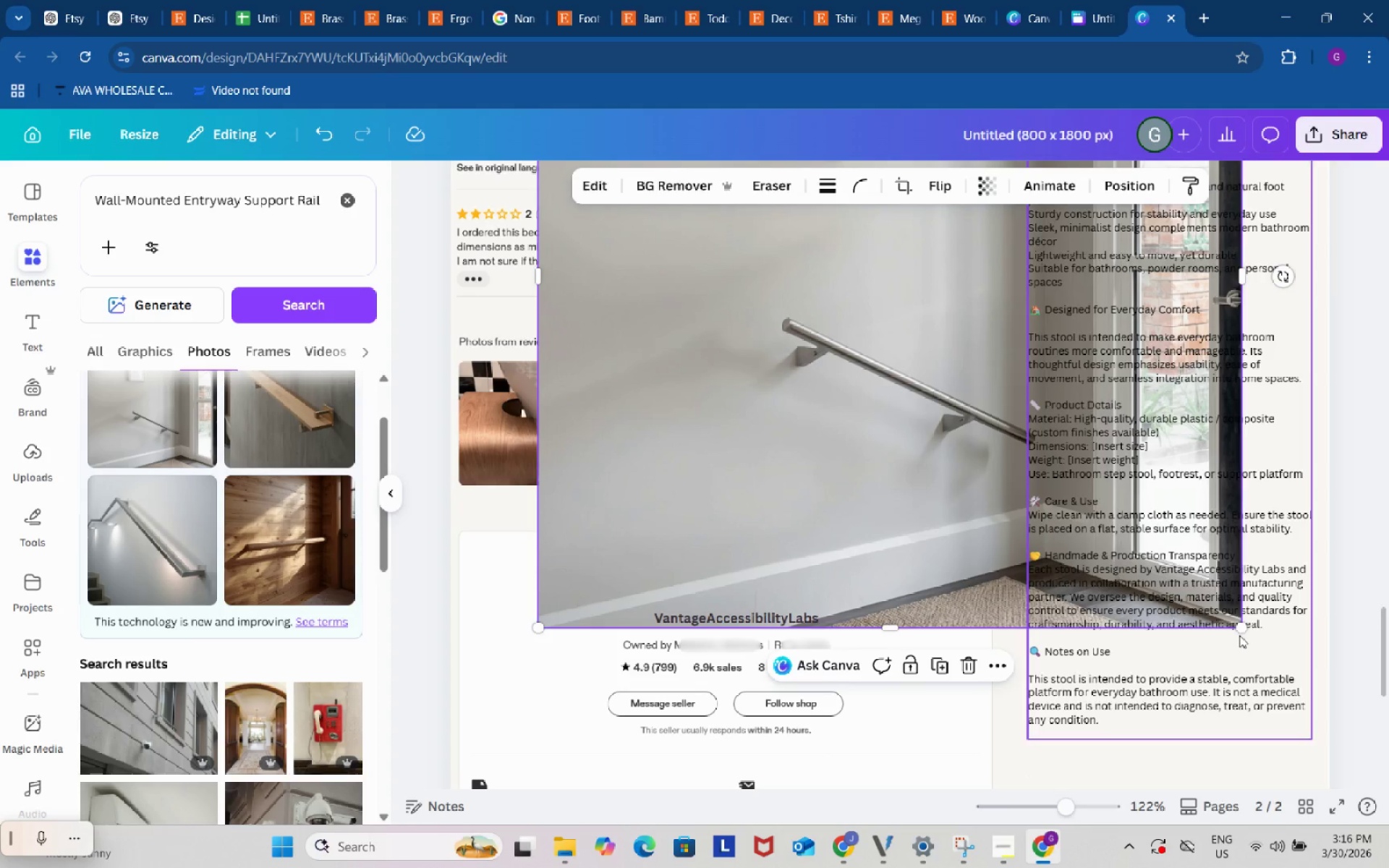 
left_click_drag(start_coordinate=[1241, 626], to_coordinate=[891, 432])
 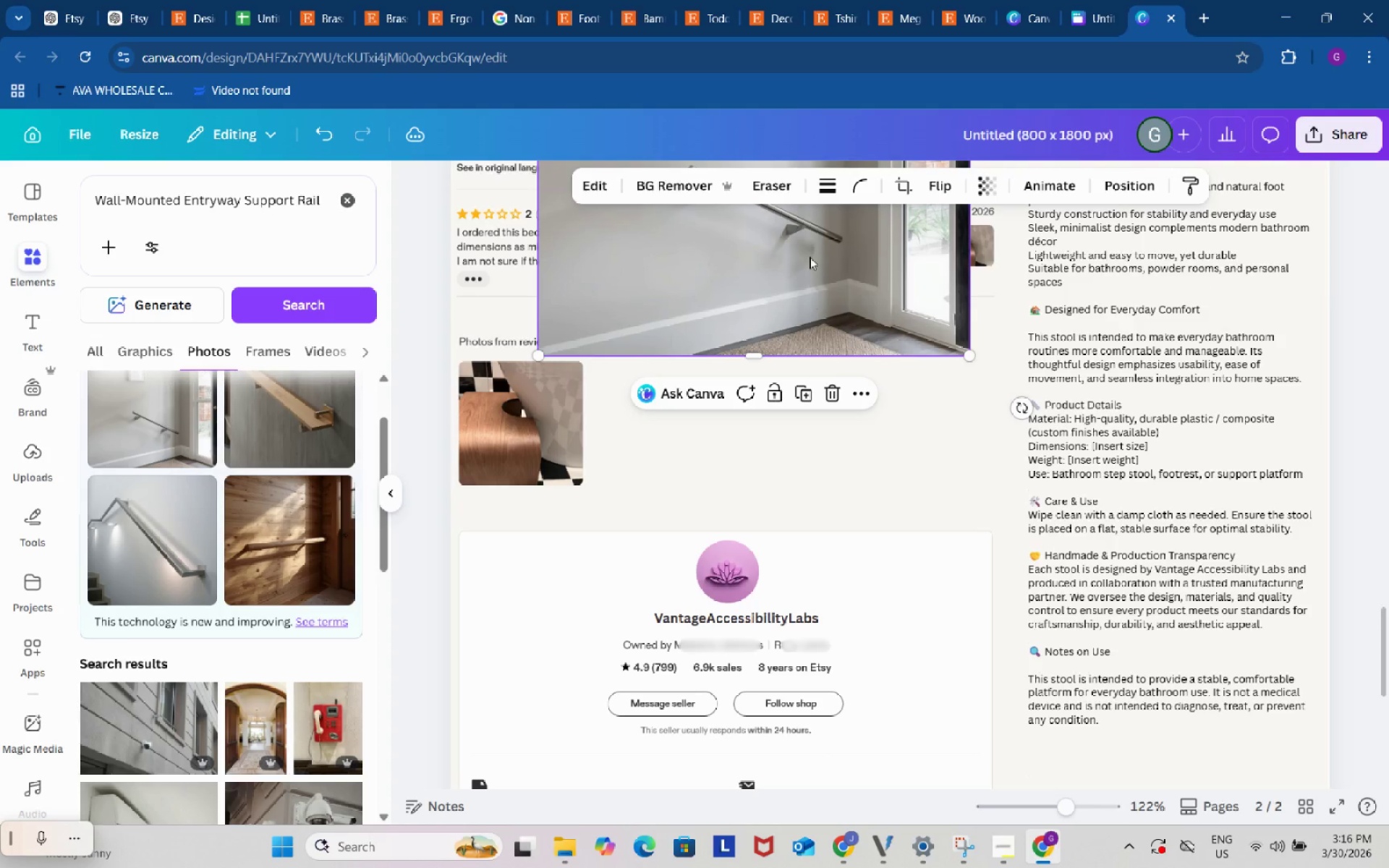 
left_click_drag(start_coordinate=[810, 251], to_coordinate=[825, 362])
 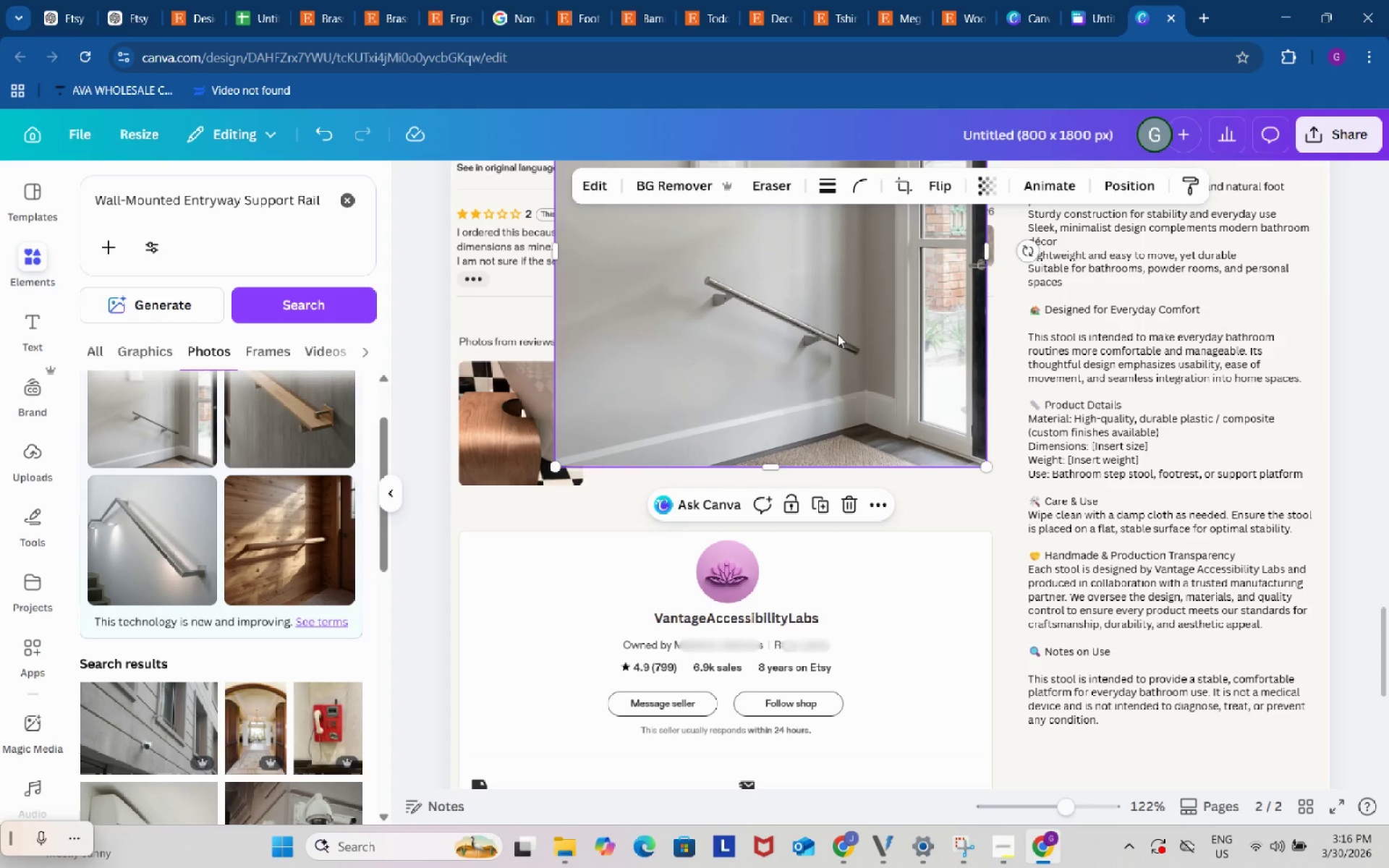 
left_click_drag(start_coordinate=[838, 331], to_coordinate=[839, 444])
 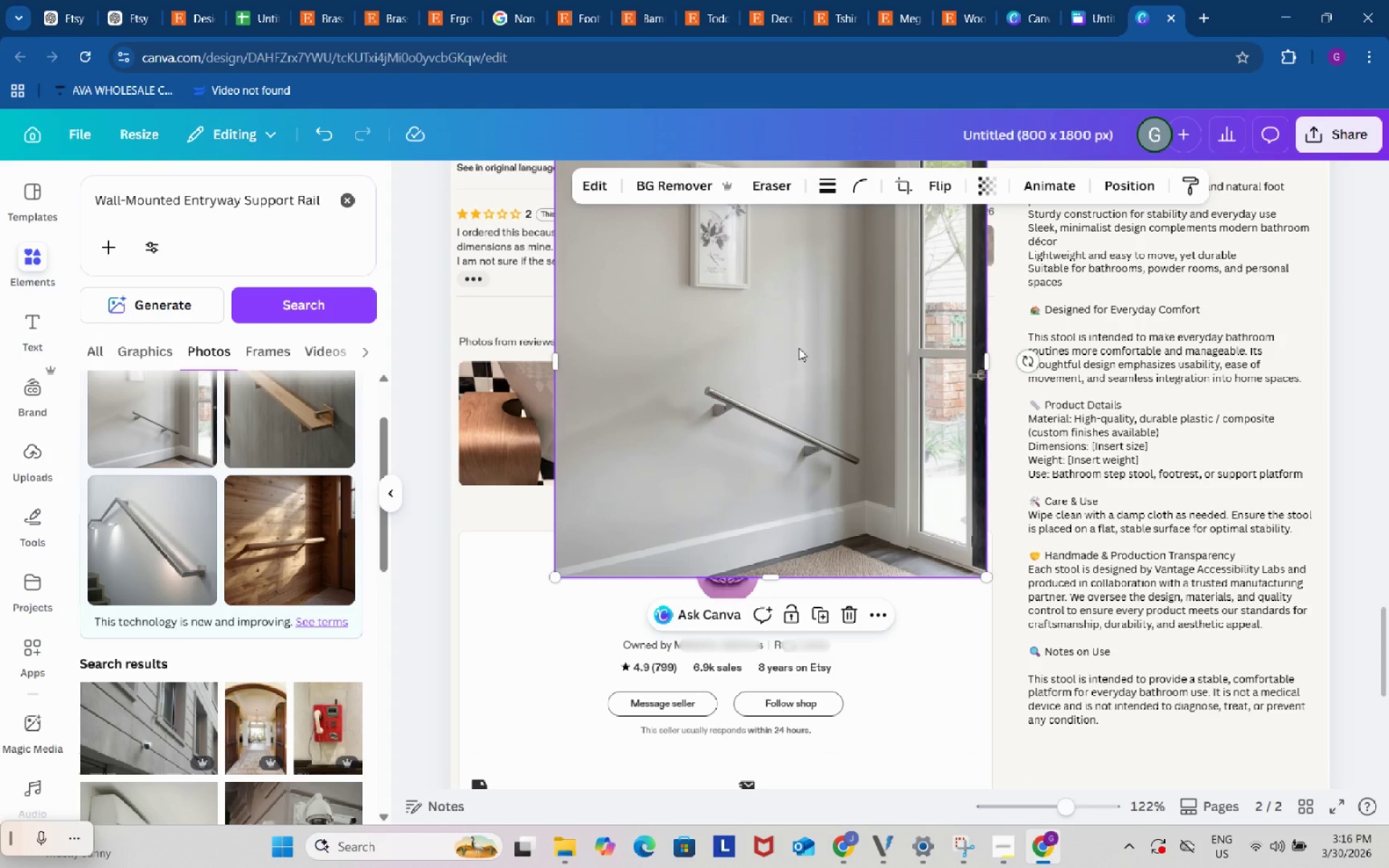 
left_click_drag(start_coordinate=[801, 336], to_coordinate=[802, 427])
 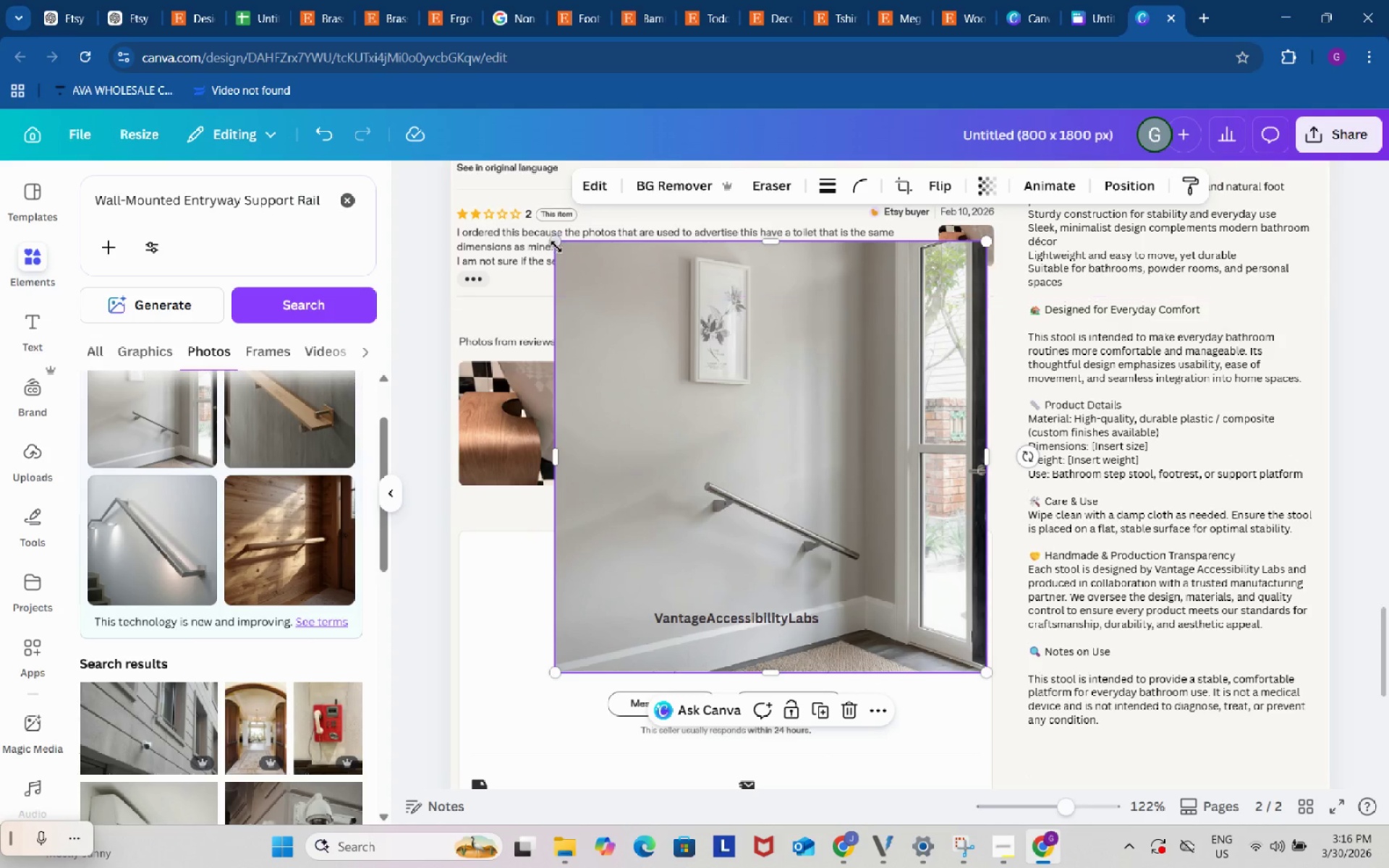 
left_click_drag(start_coordinate=[557, 247], to_coordinate=[829, 491])
 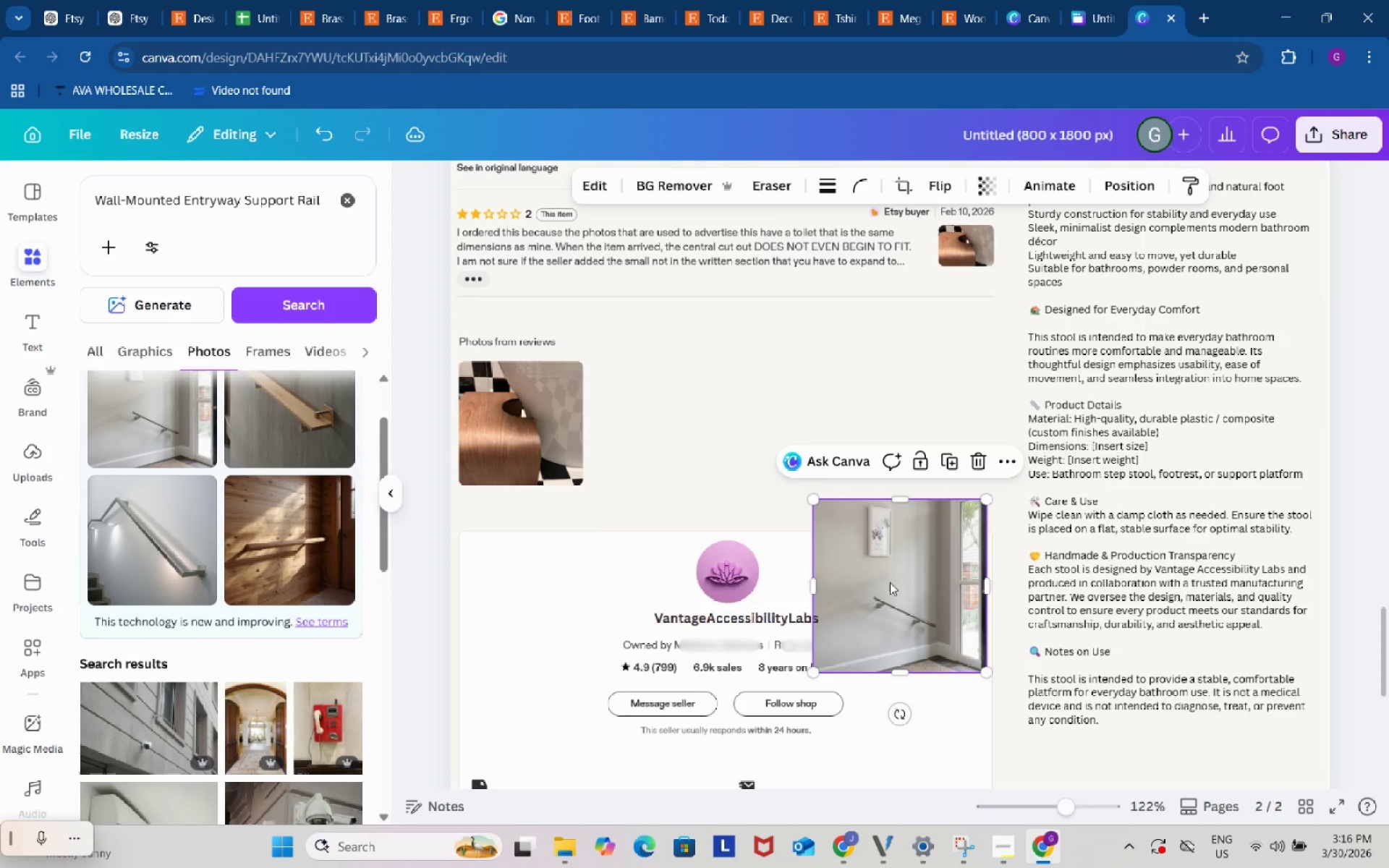 
left_click_drag(start_coordinate=[890, 582], to_coordinate=[537, 443])
 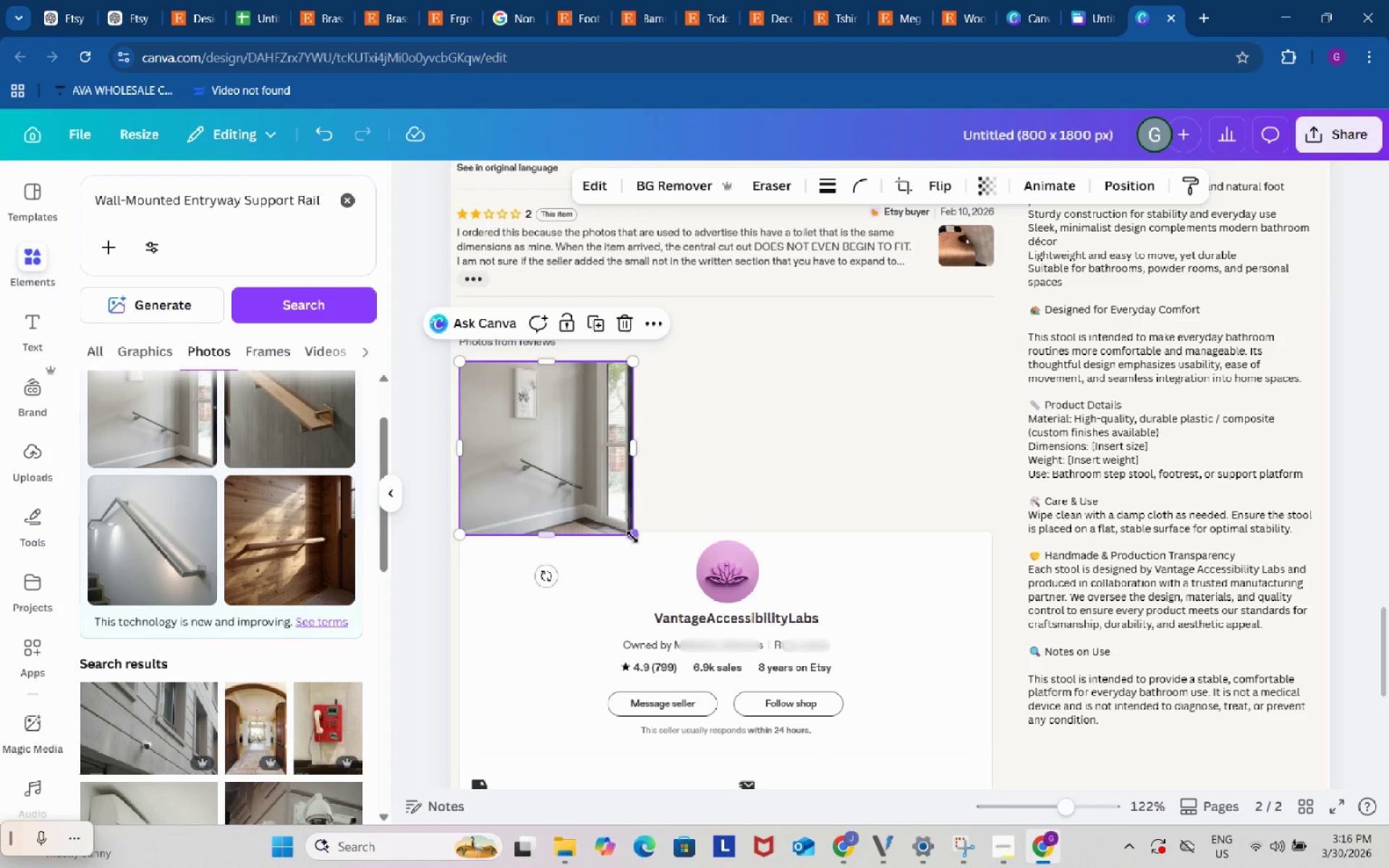 
left_click_drag(start_coordinate=[633, 535], to_coordinate=[594, 482])
 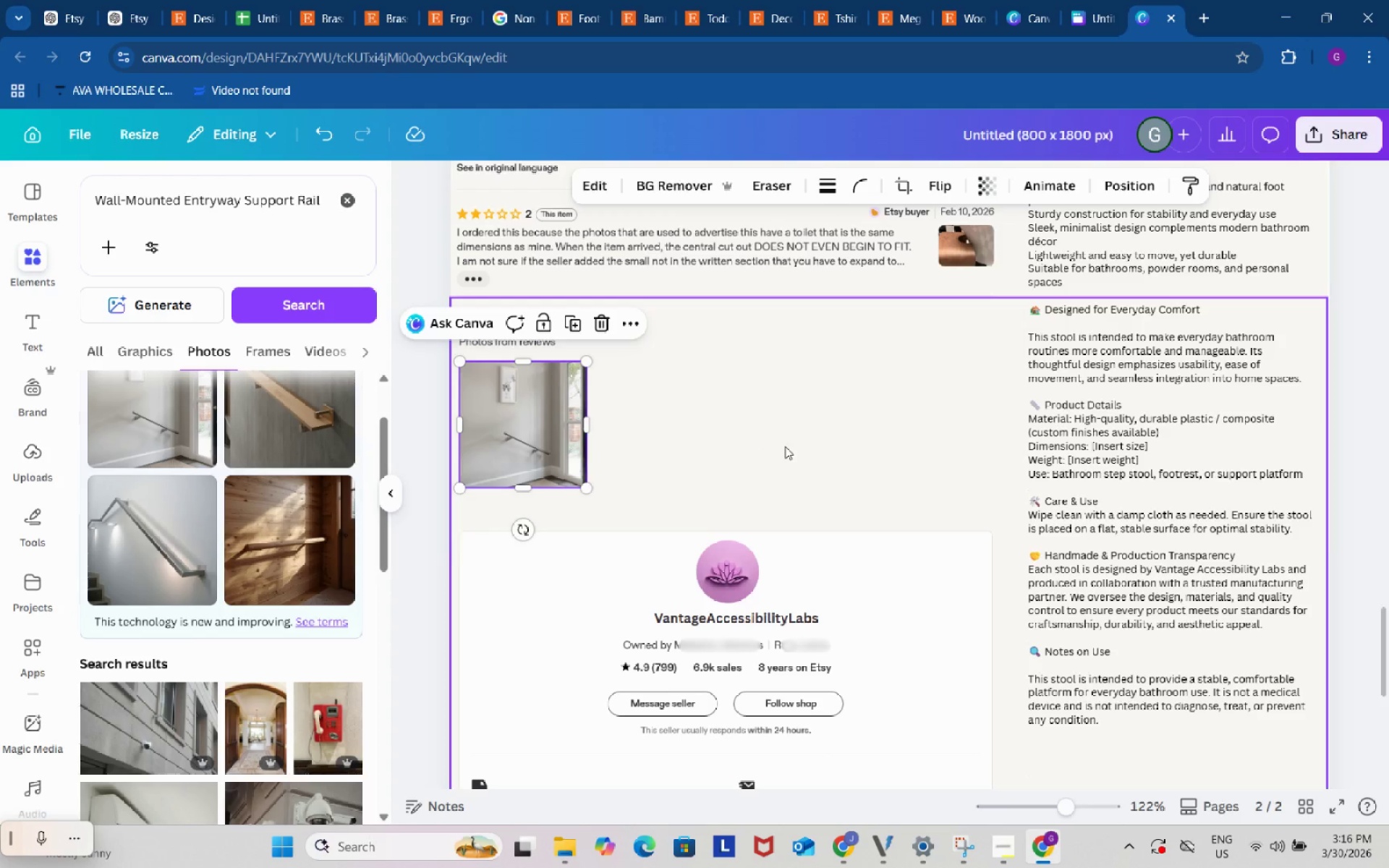 
left_click([786, 446])
 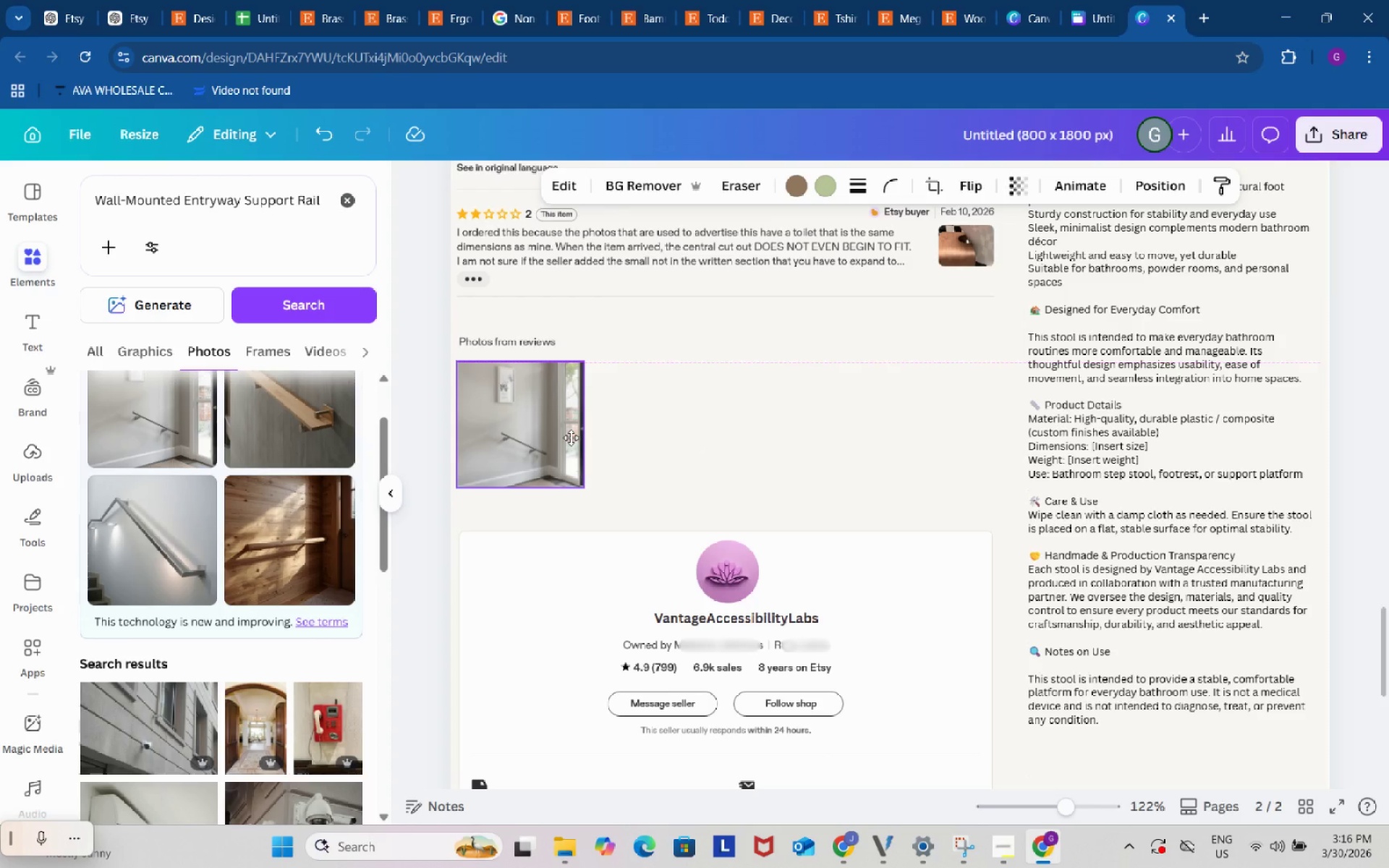 
left_click([788, 438])
 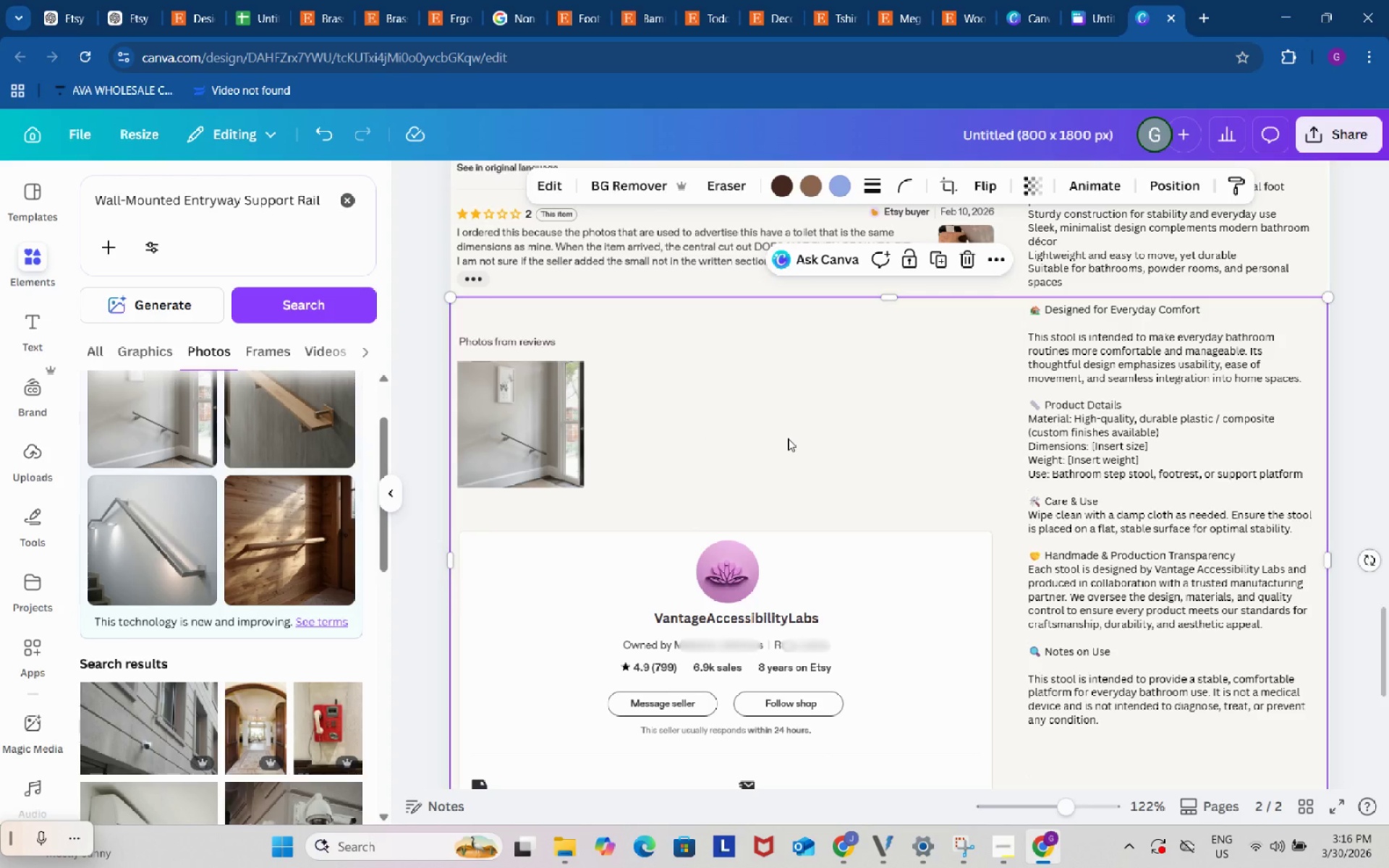 
scroll: coordinate [870, 485], scroll_direction: up, amount: 2.0
 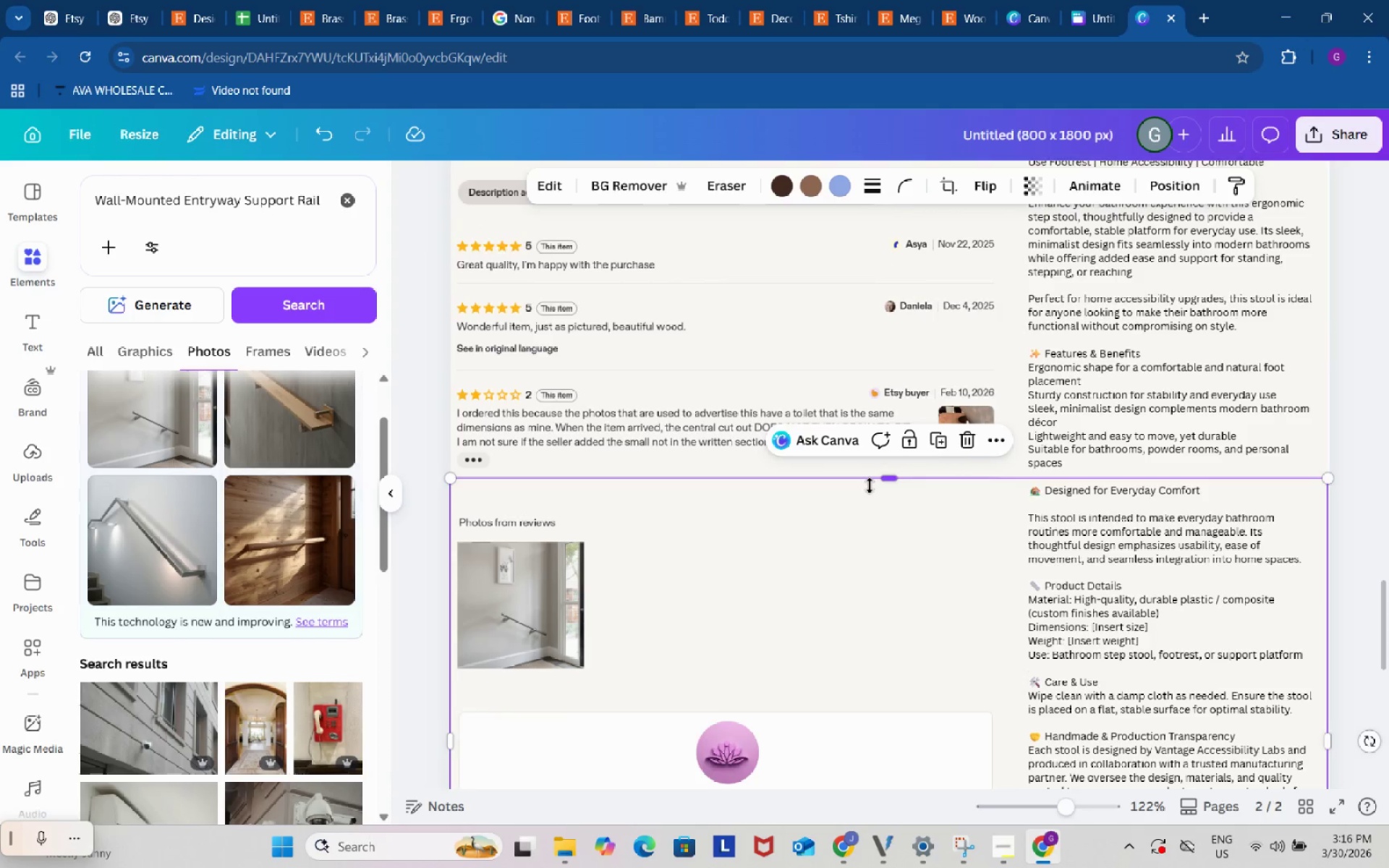 
scroll: coordinate [870, 485], scroll_direction: down, amount: 1.0
 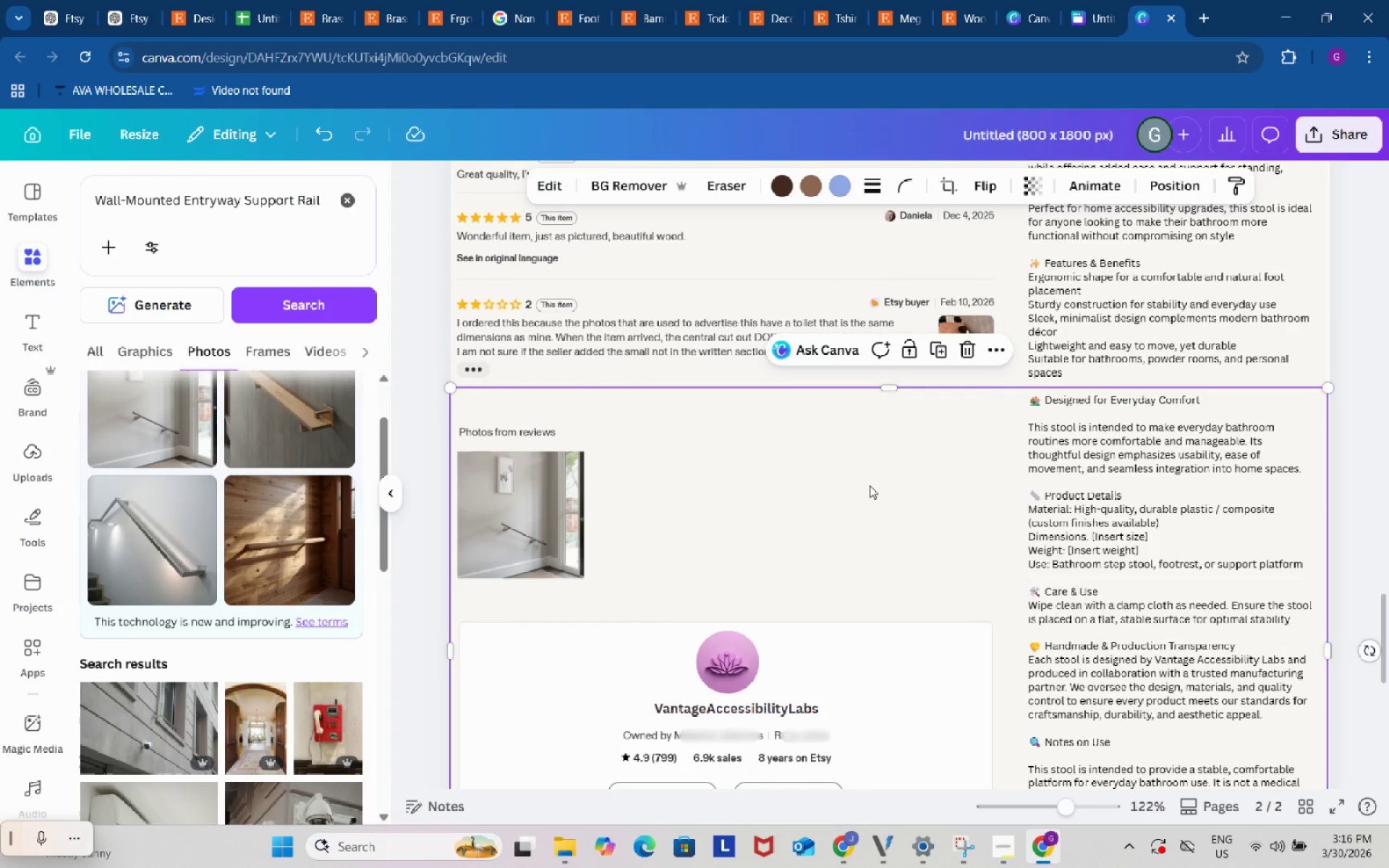 
scroll: coordinate [870, 485], scroll_direction: up, amount: 2.0
 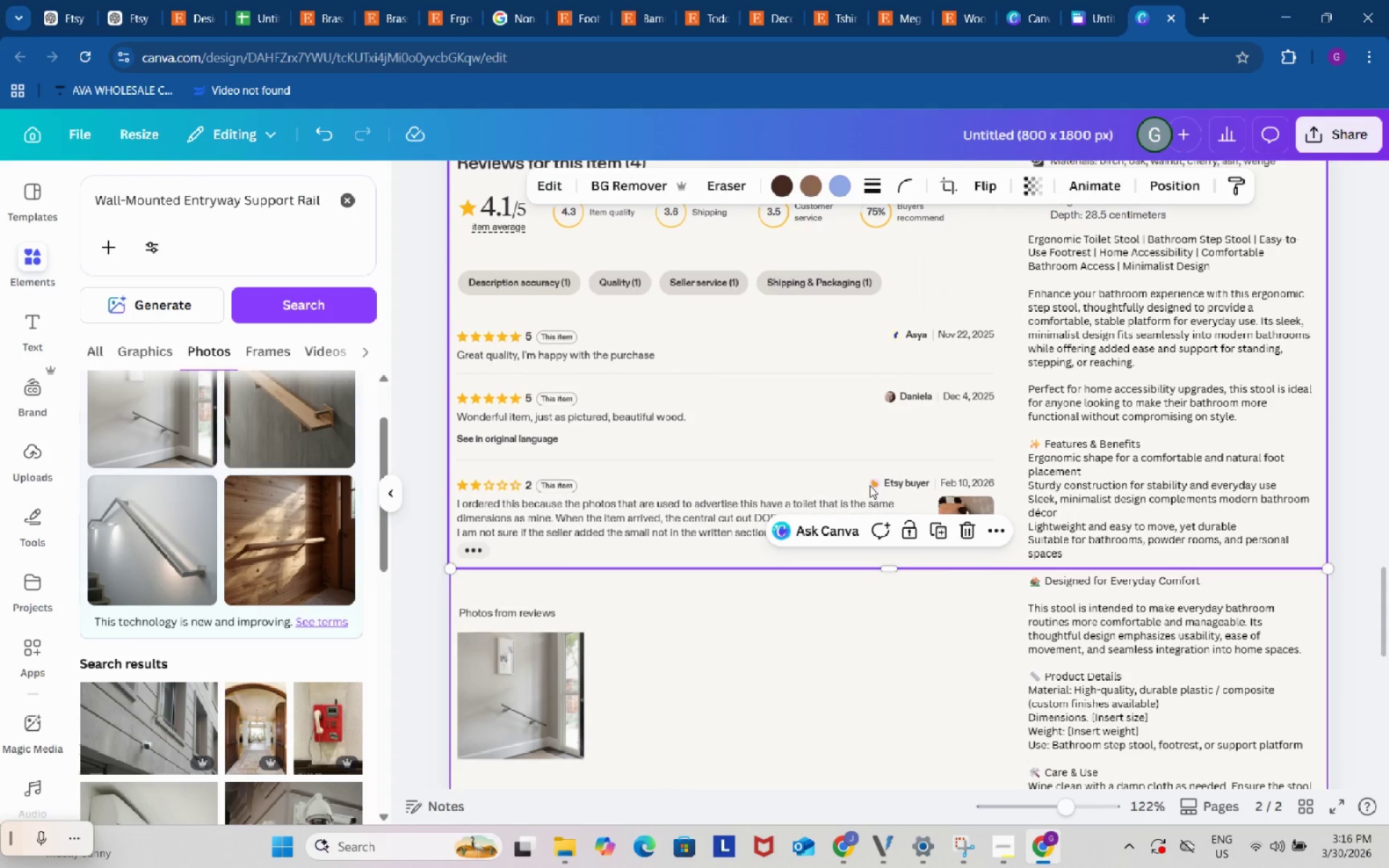 
scroll: coordinate [262, 639], scroll_direction: down, amount: 6.0
 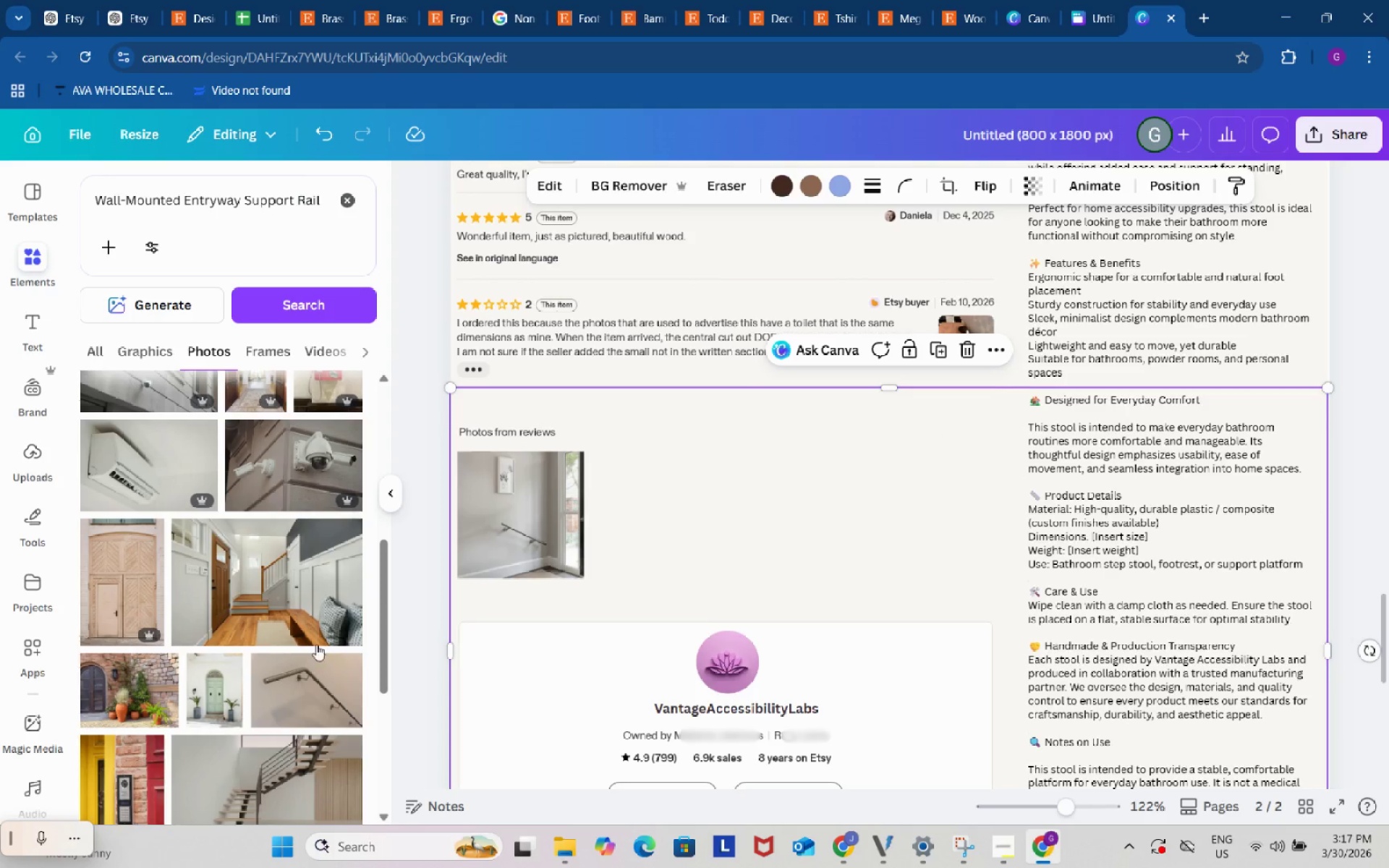 
scroll: coordinate [286, 639], scroll_direction: up, amount: 3.0
 